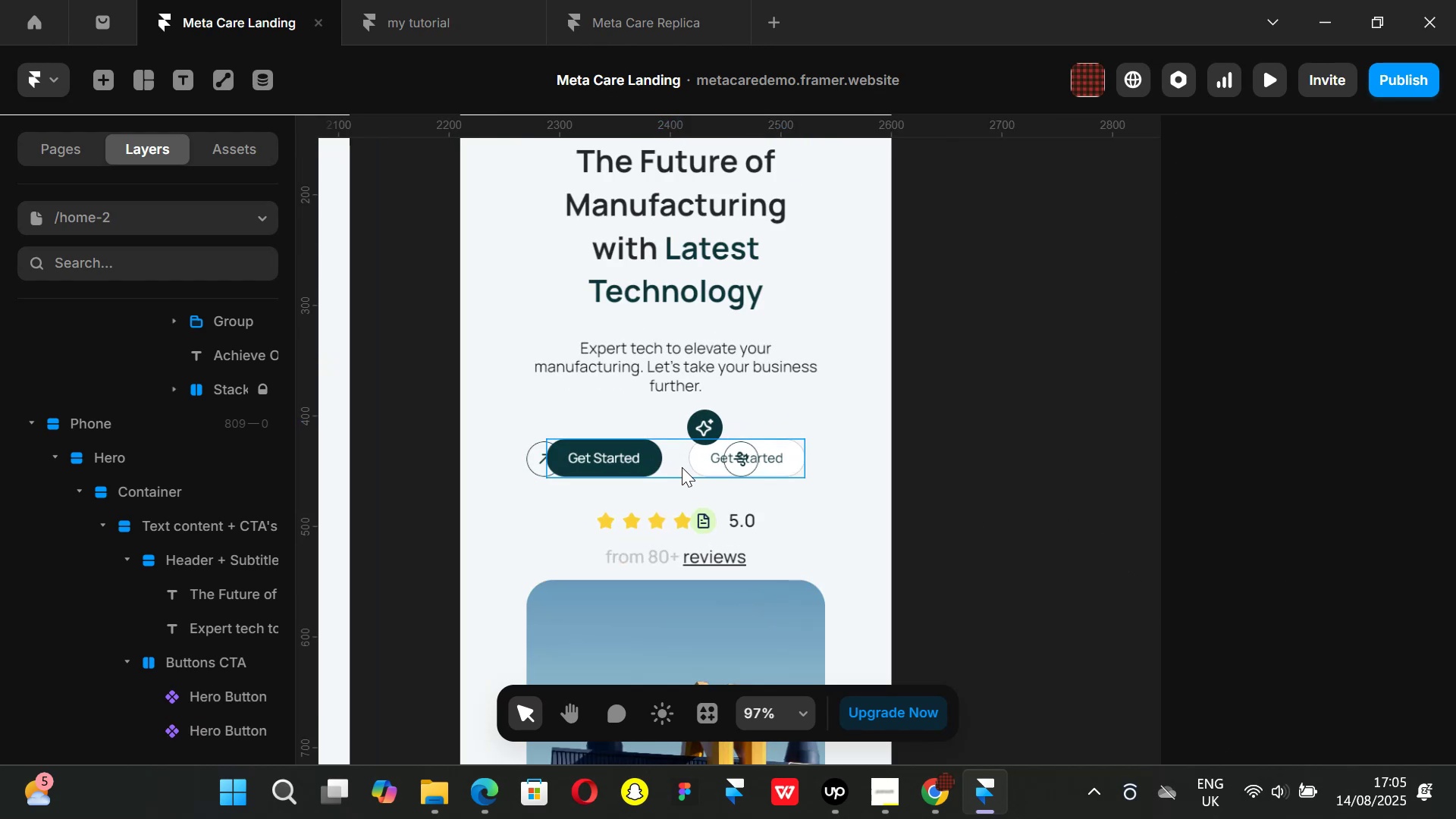 
left_click([682, 467])
 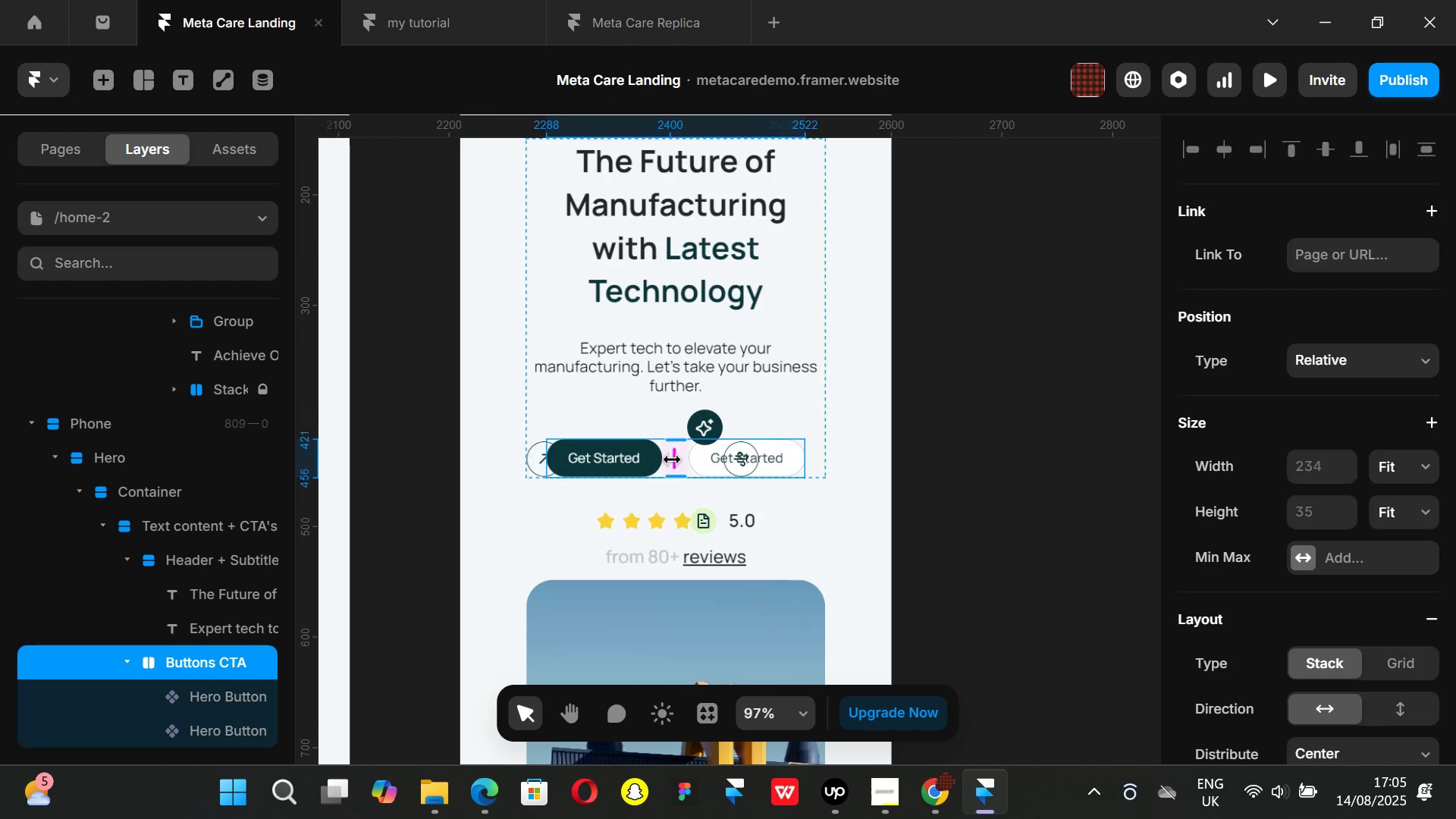 
left_click_drag(start_coordinate=[673, 460], to_coordinate=[660, 458])
 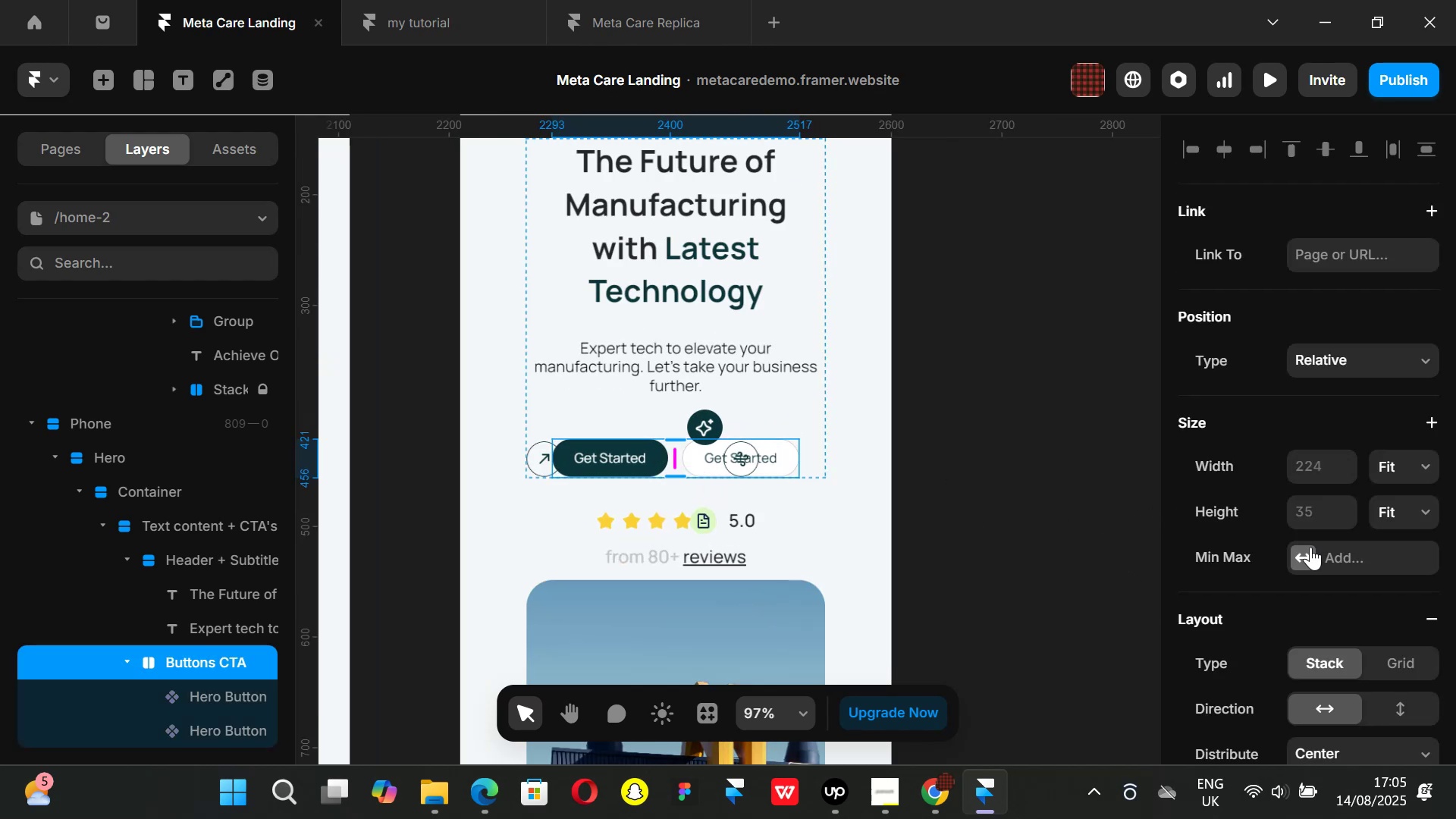 
scroll: coordinate [1317, 557], scroll_direction: down, amount: 2.0
 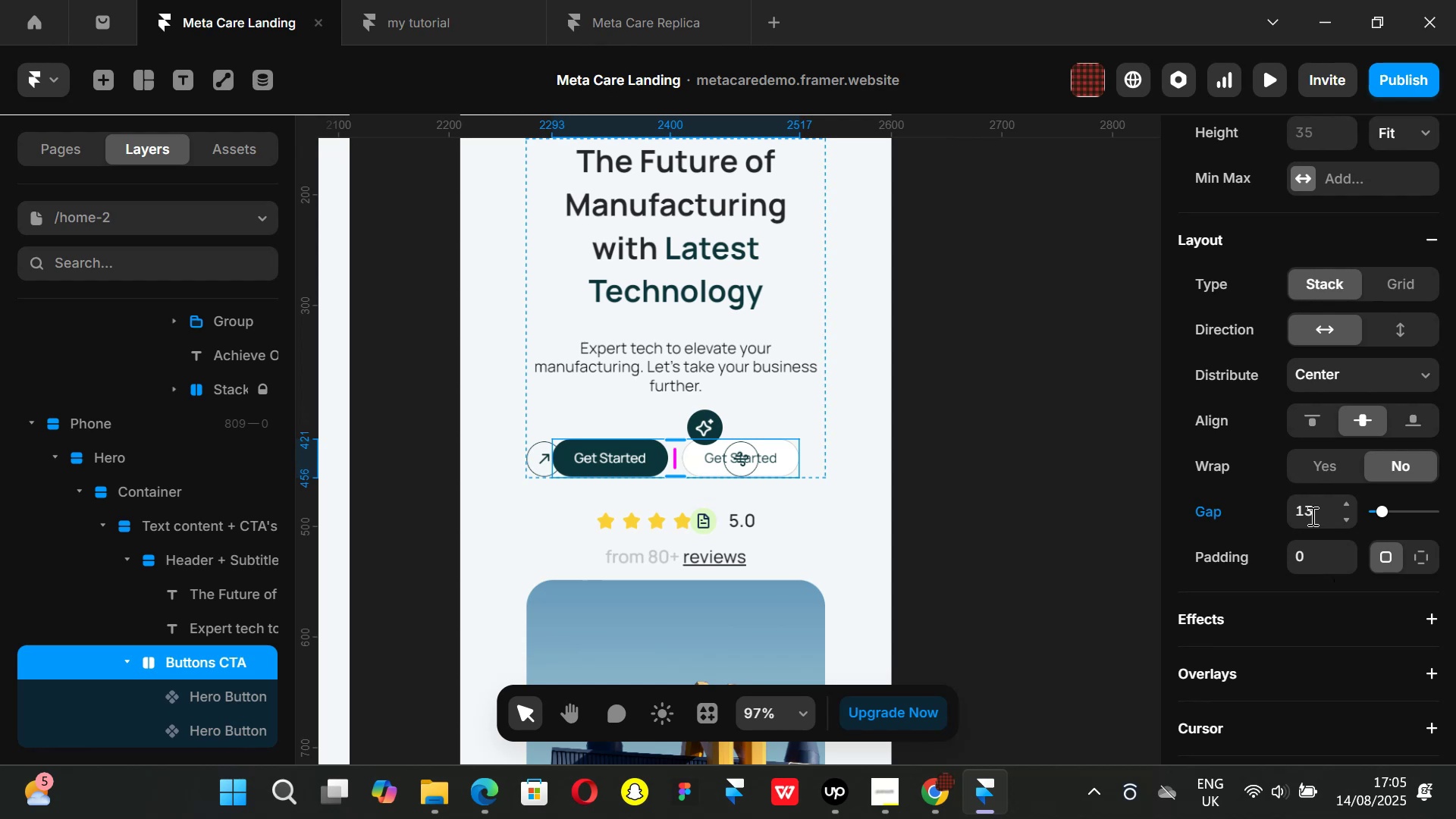 
left_click([1316, 514])
 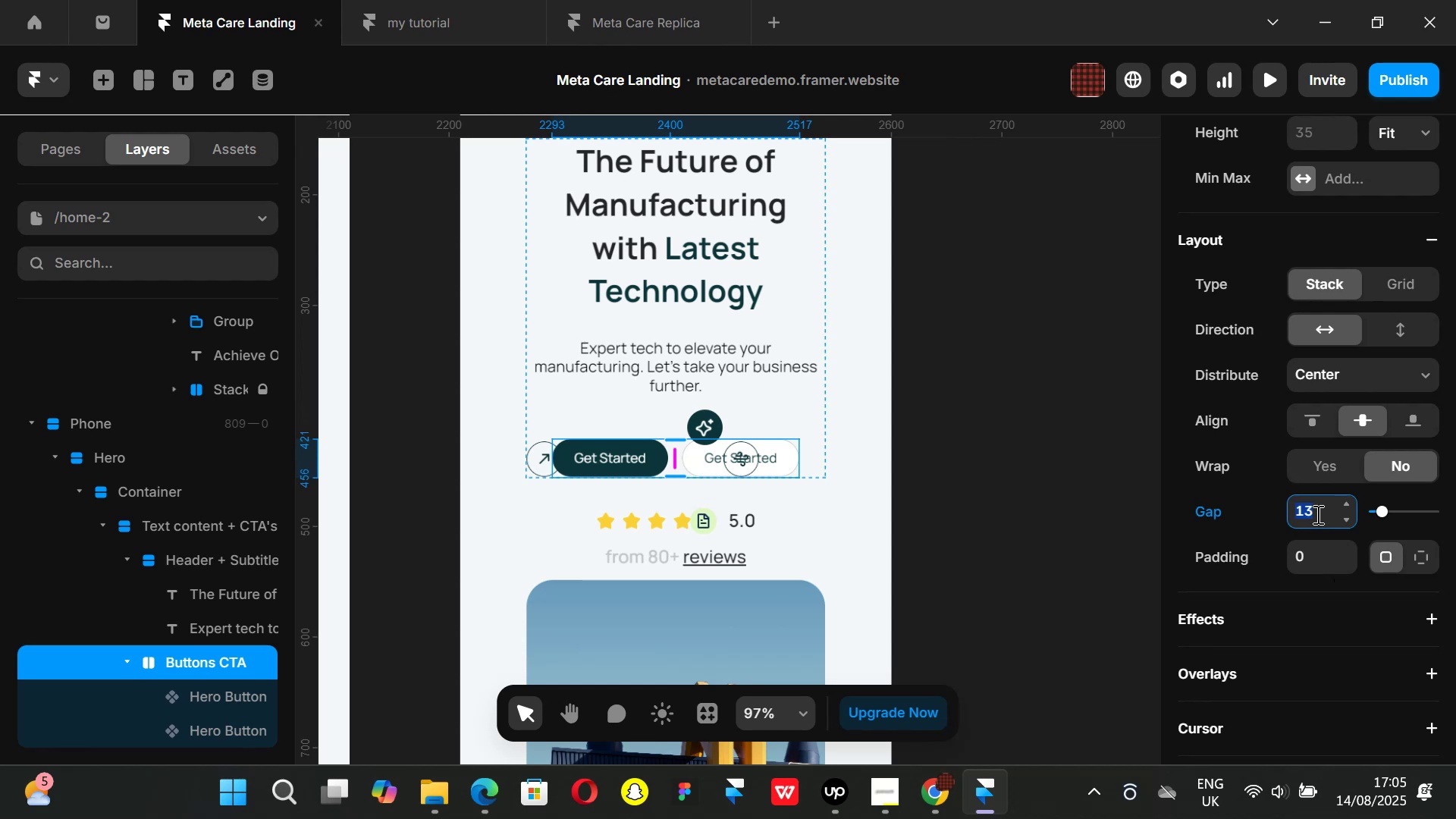 
type(16)
 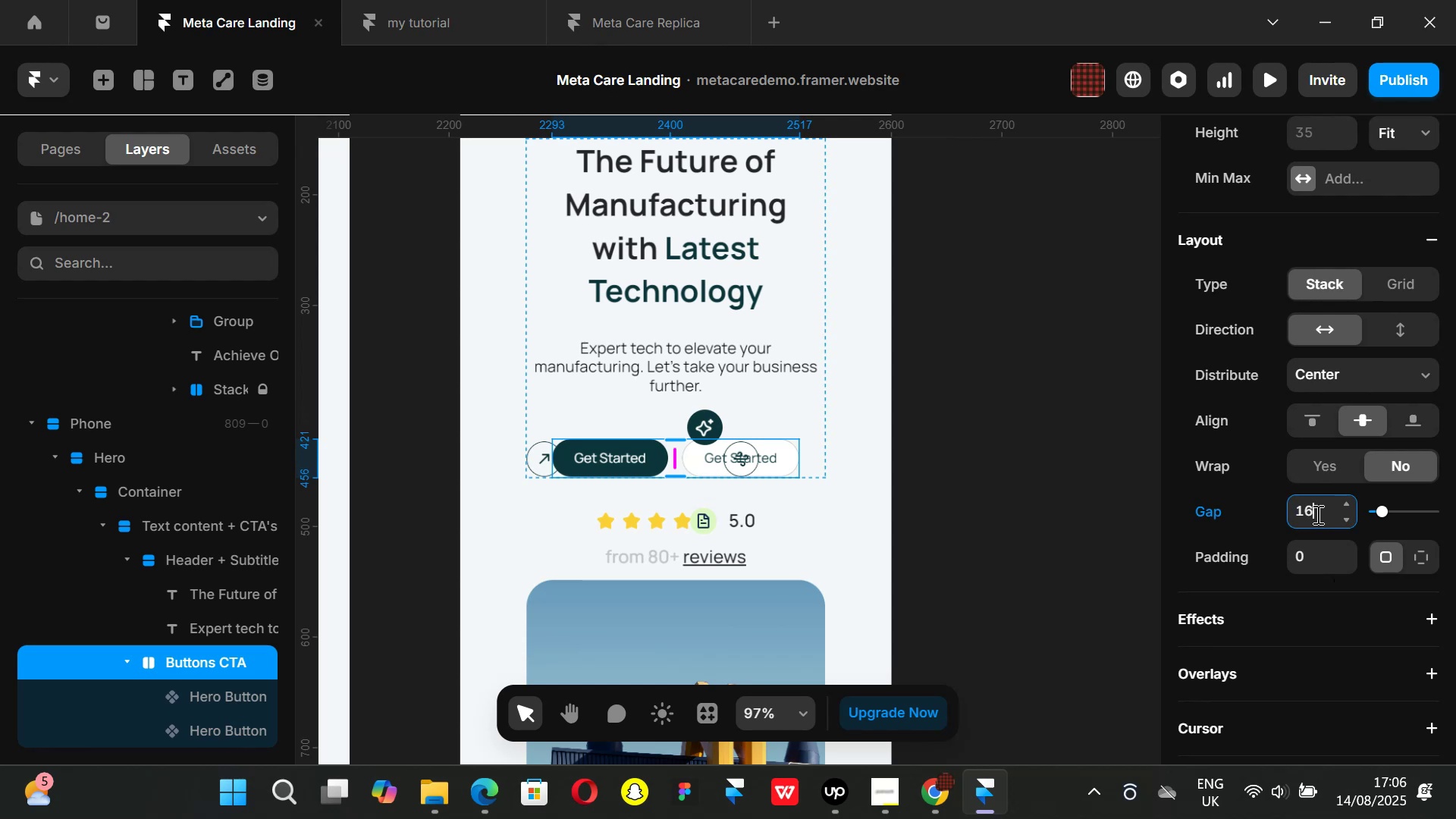 
key(Enter)
 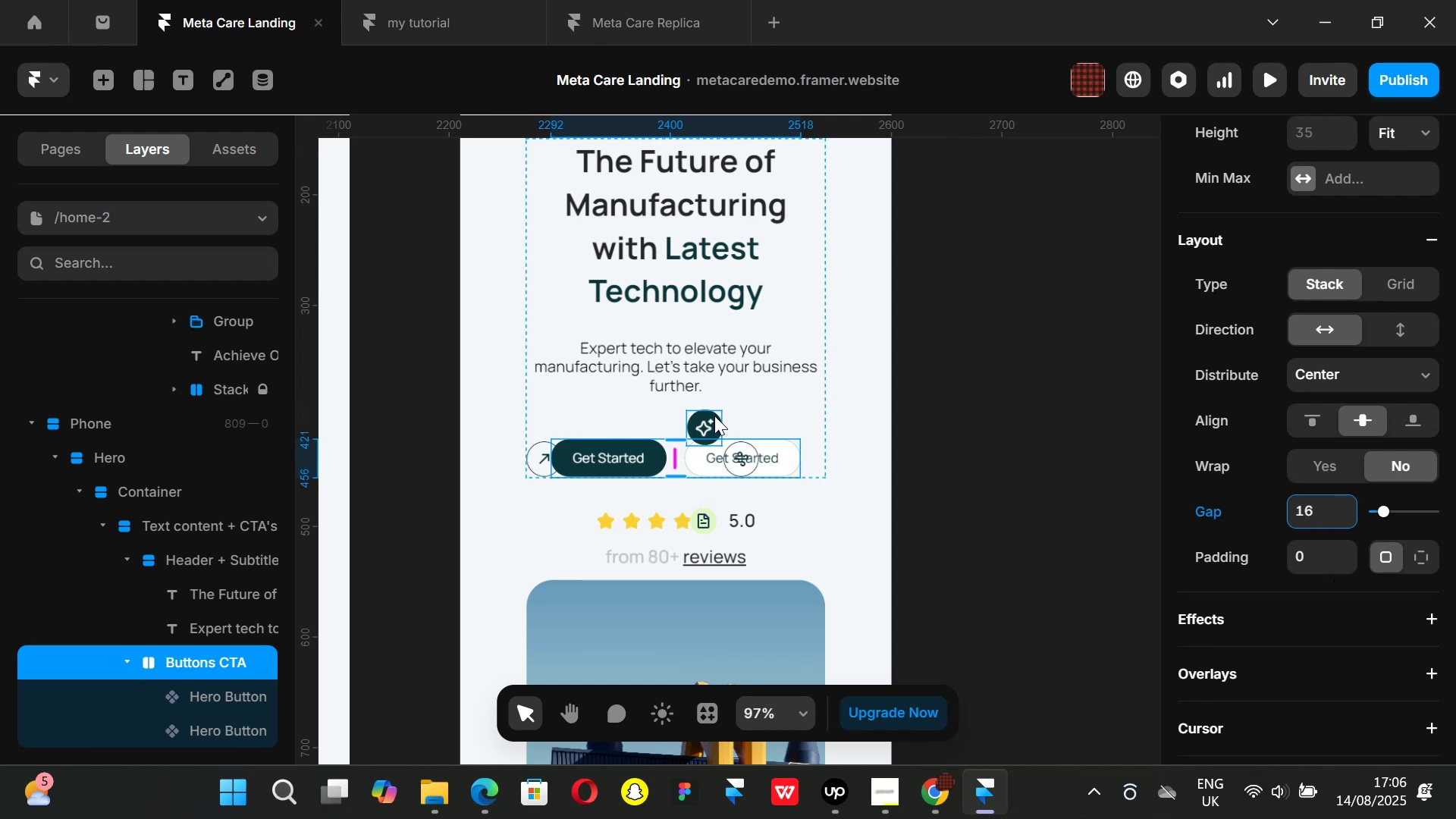 
left_click([714, 416])
 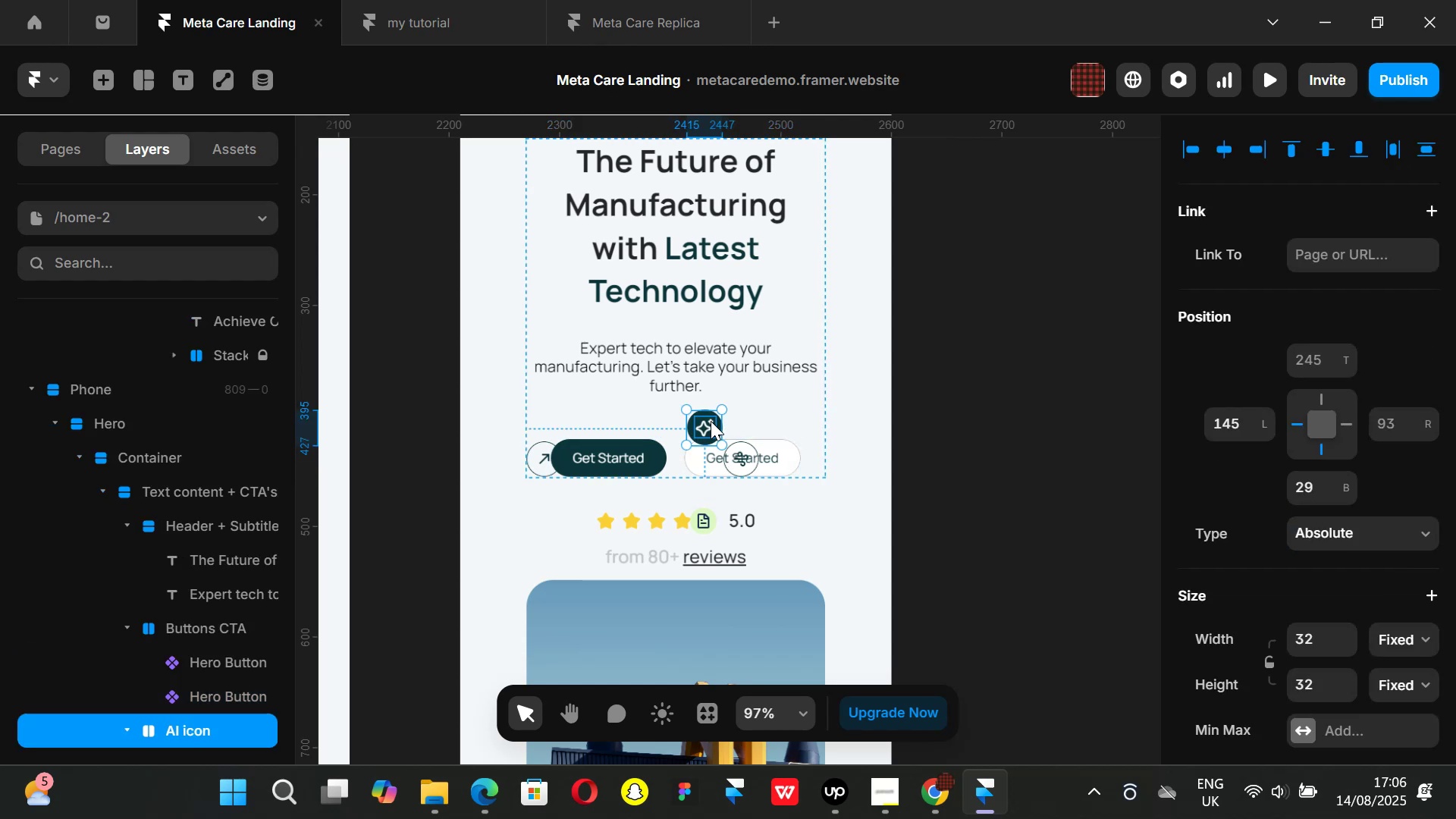 
left_click_drag(start_coordinate=[711, 422], to_coordinate=[705, 423])
 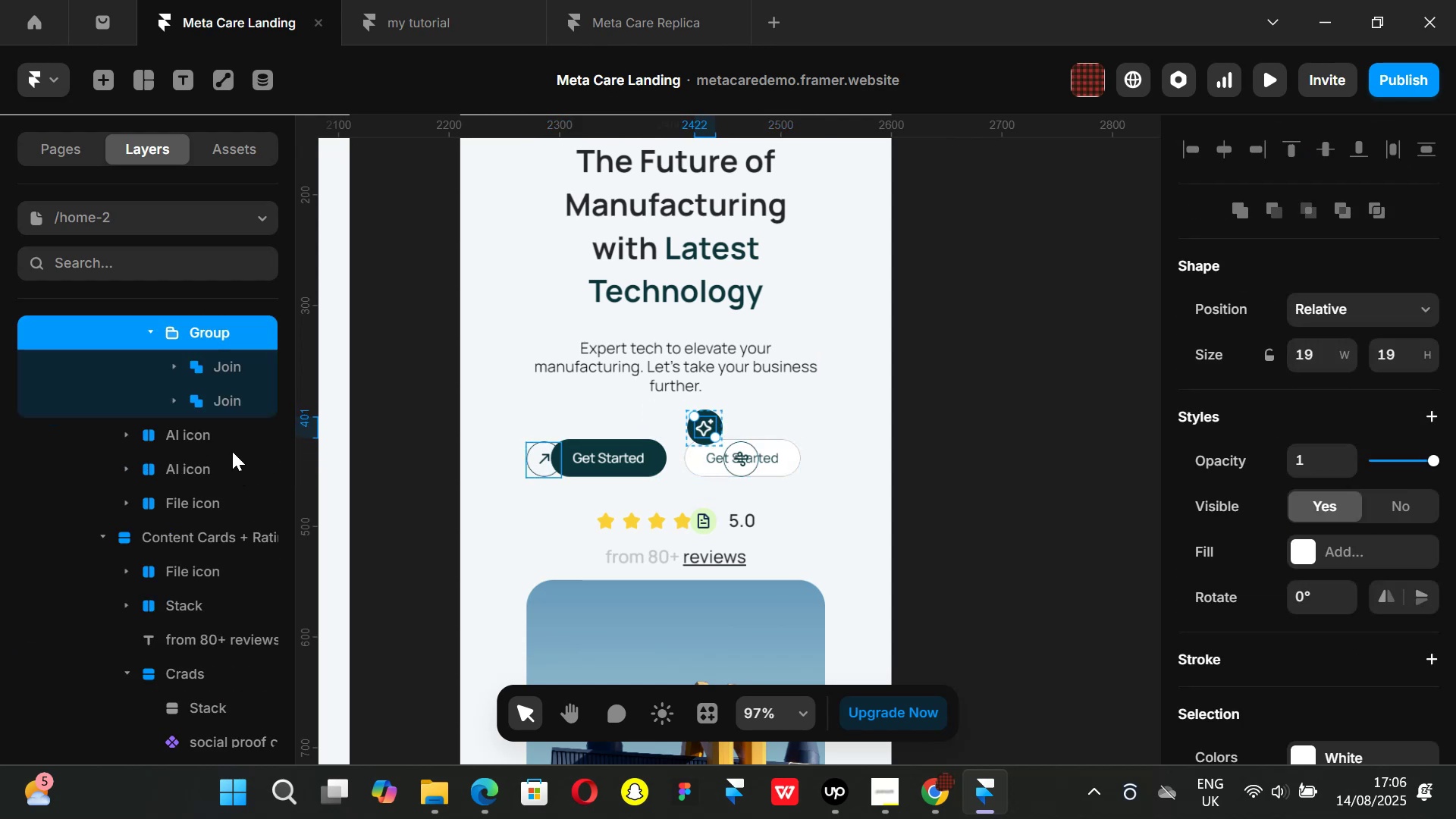 
scroll: coordinate [127, 487], scroll_direction: up, amount: 1.0
 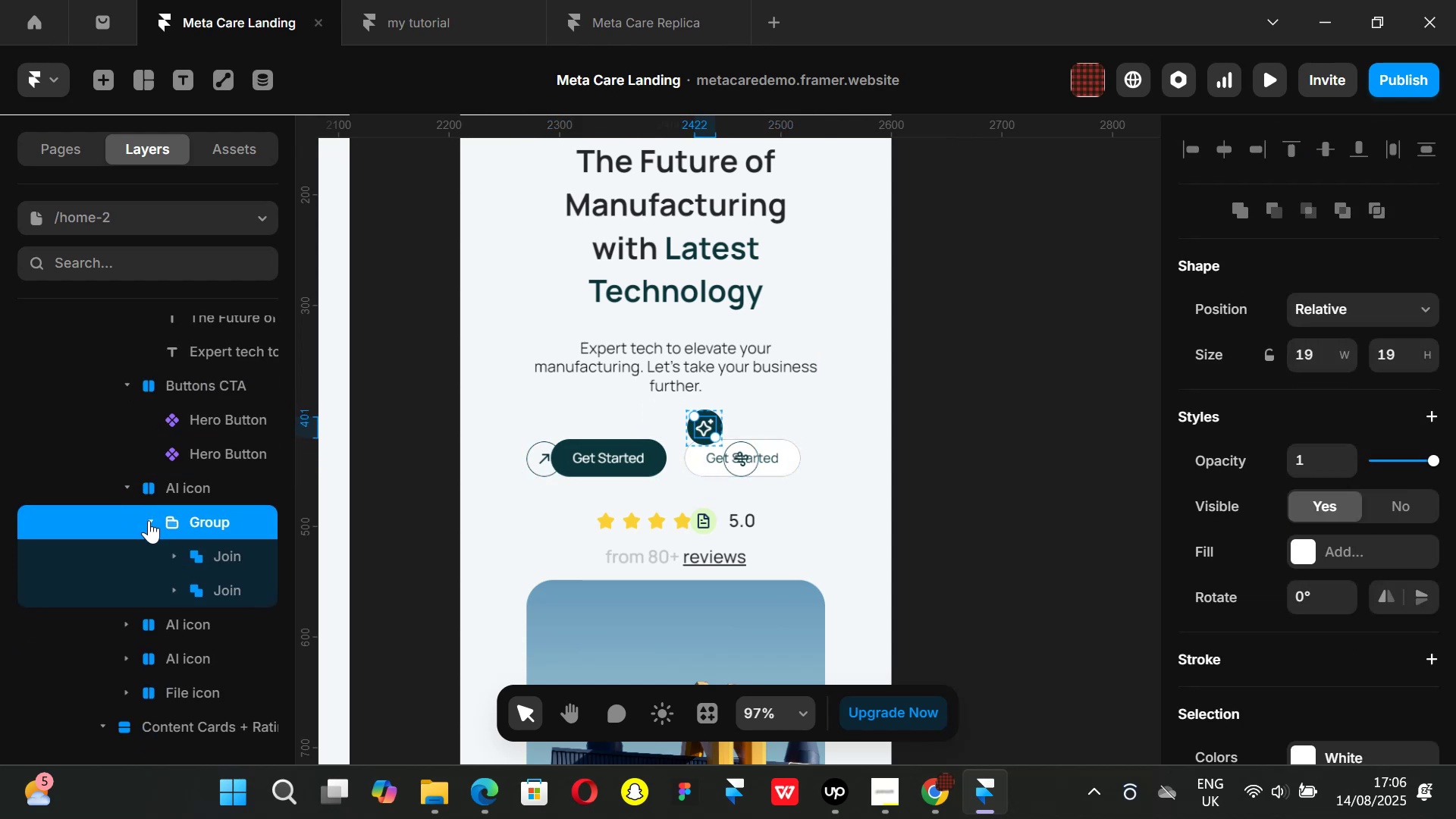 
left_click([149, 520])
 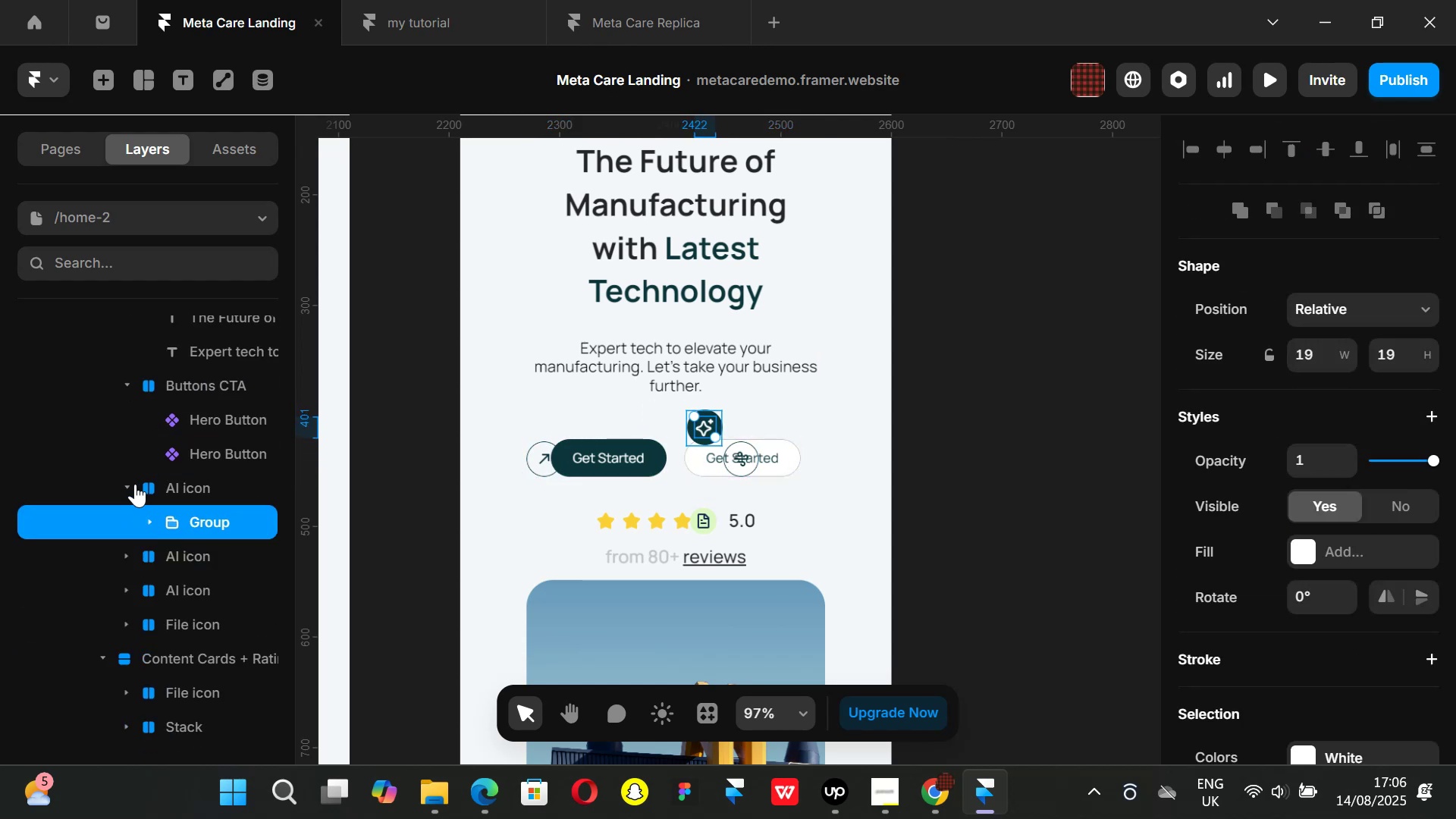 
left_click([131, 483])
 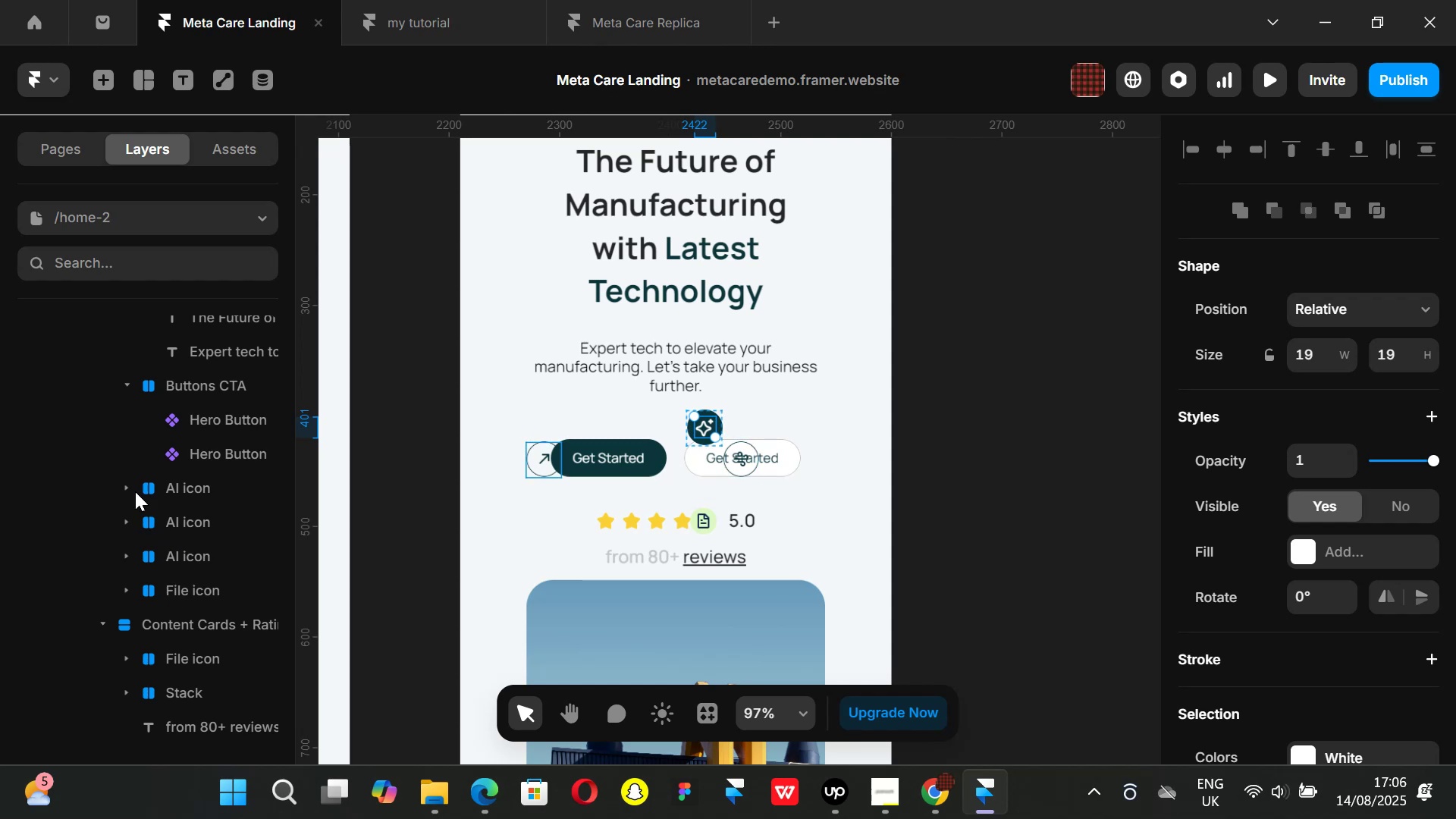 
scroll: coordinate [157, 474], scroll_direction: up, amount: 1.0
 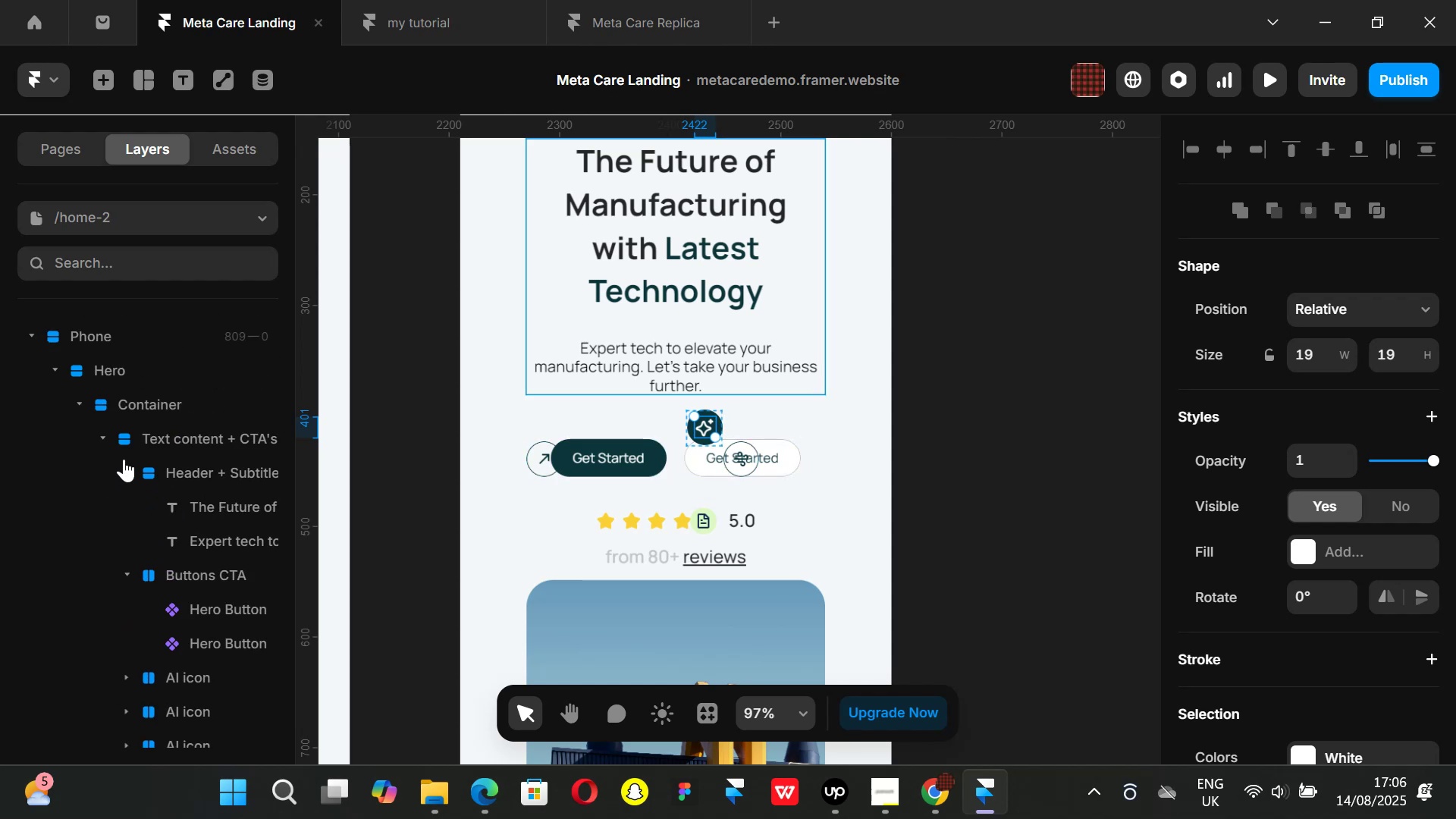 
left_click([124, 468])
 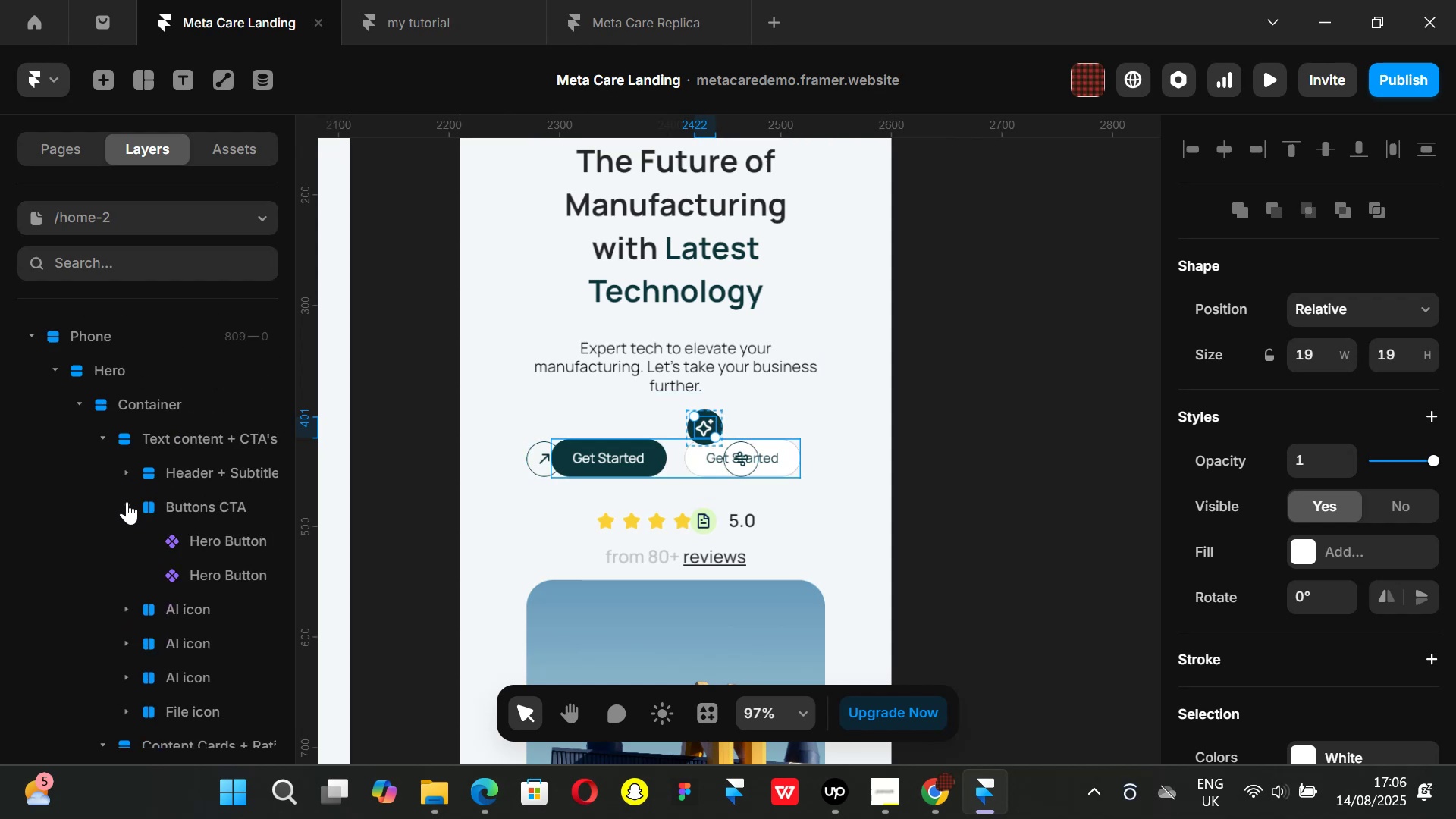 
left_click([127, 501])
 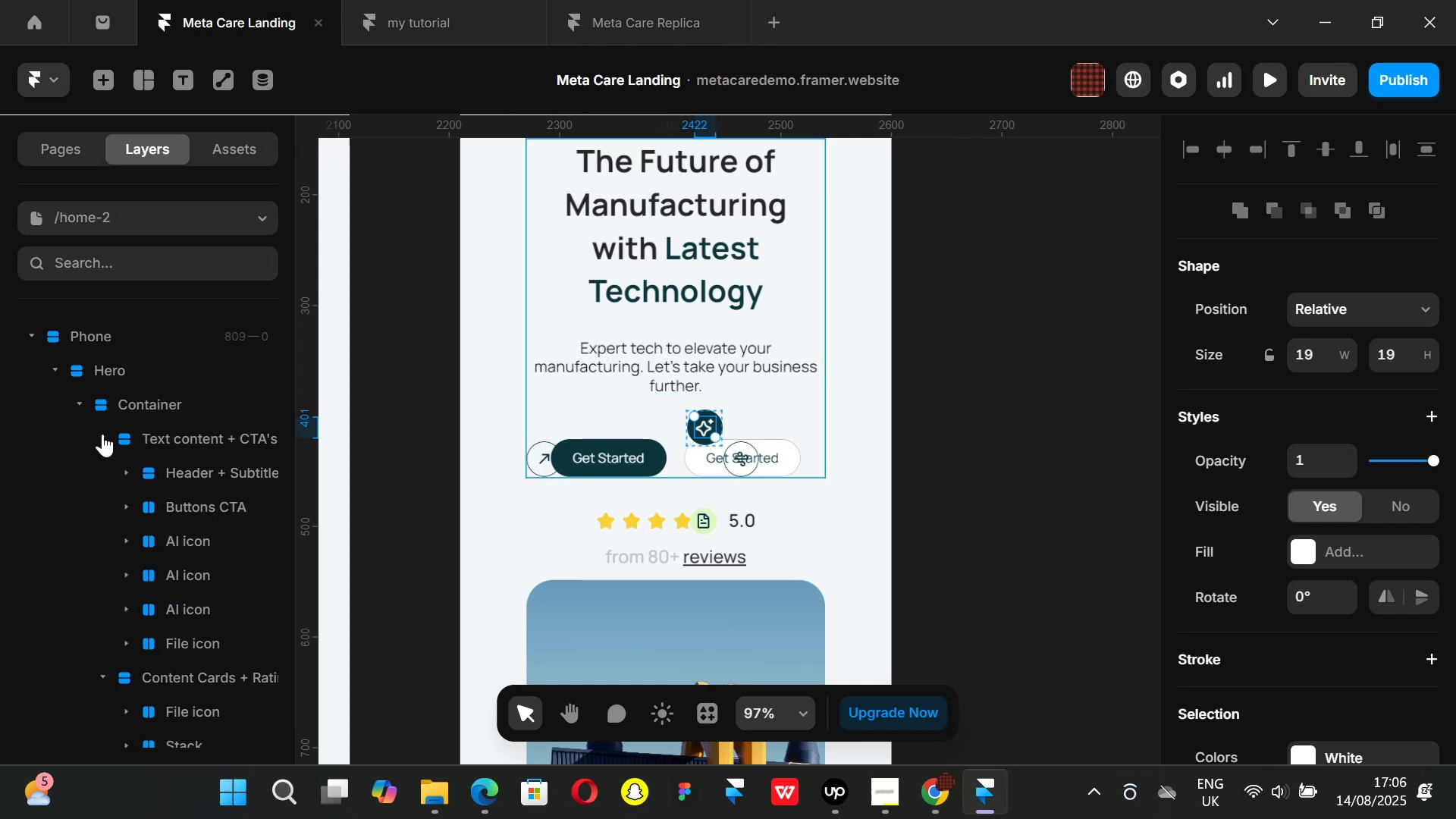 
left_click([100, 438])
 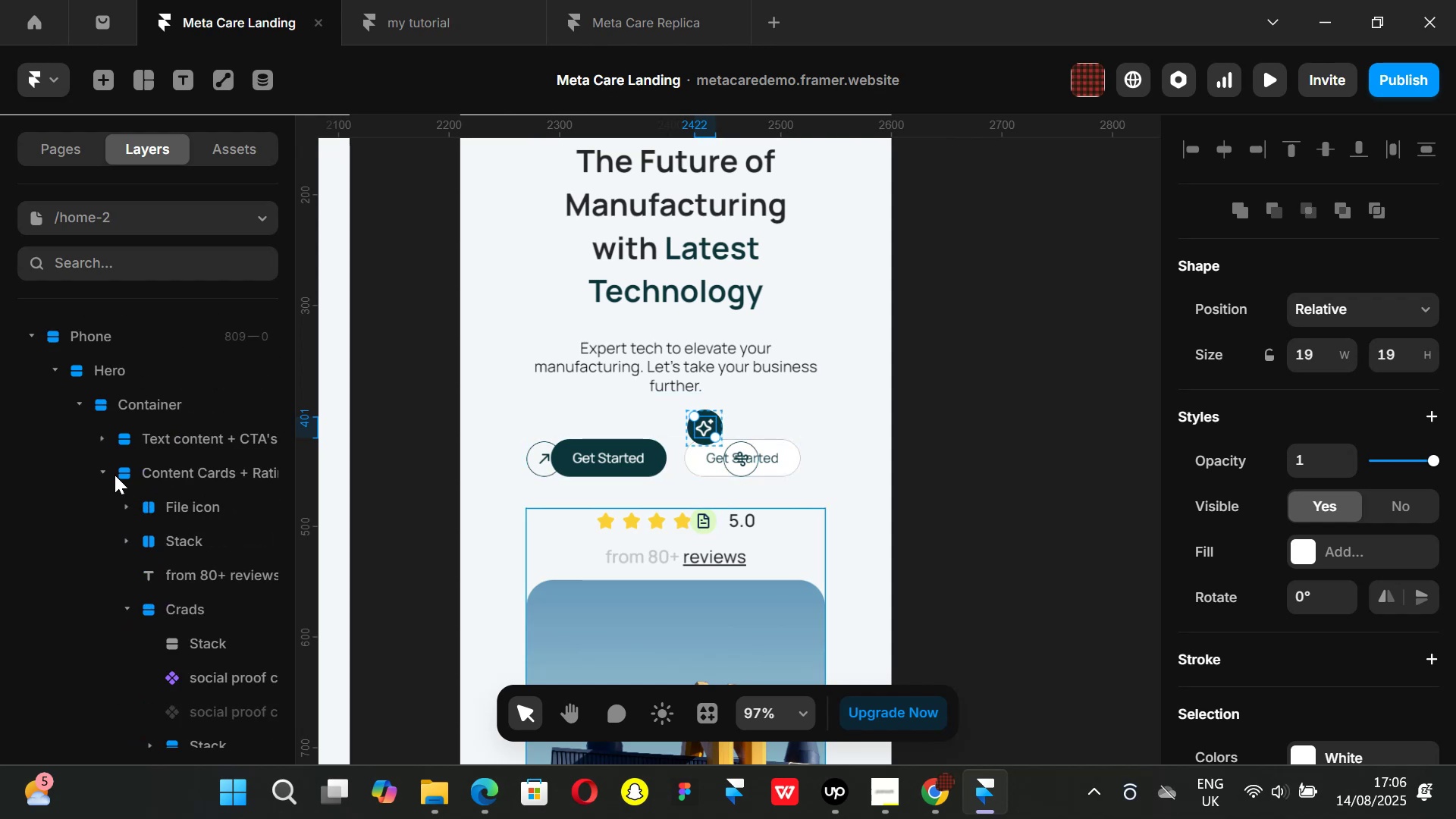 
left_click([102, 473])
 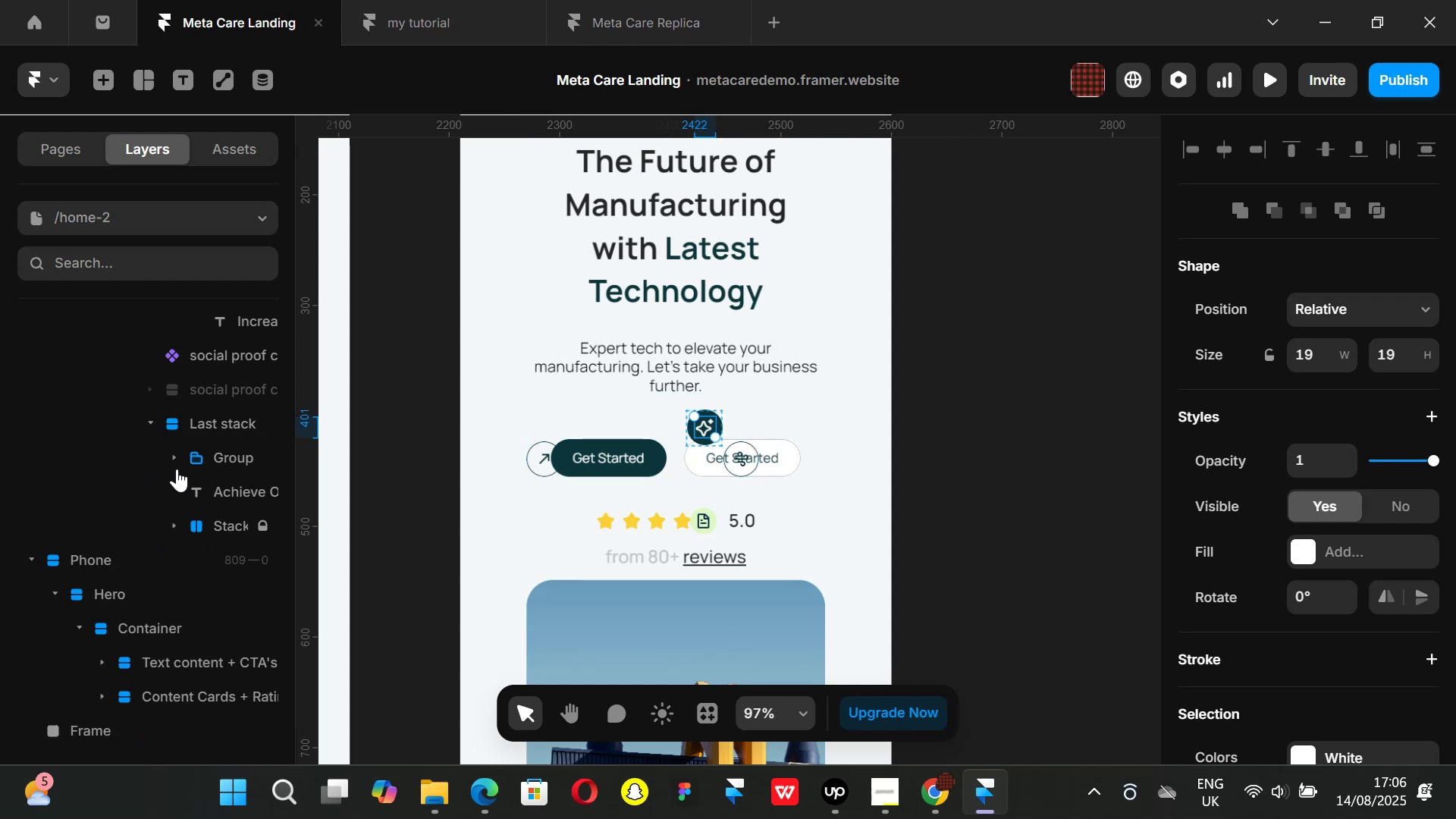 
scroll: coordinate [171, 487], scroll_direction: up, amount: 5.0
 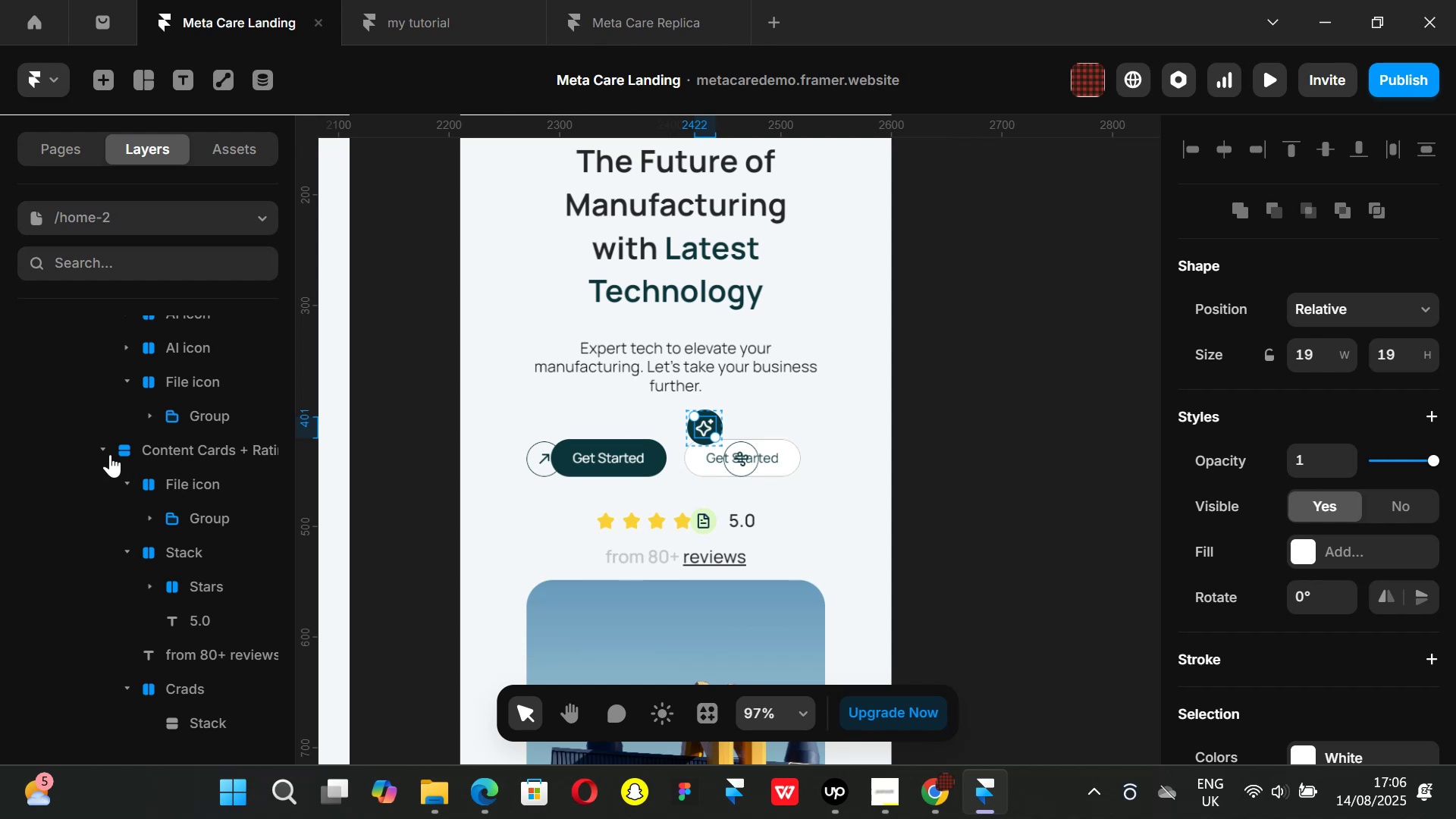 
left_click([101, 450])
 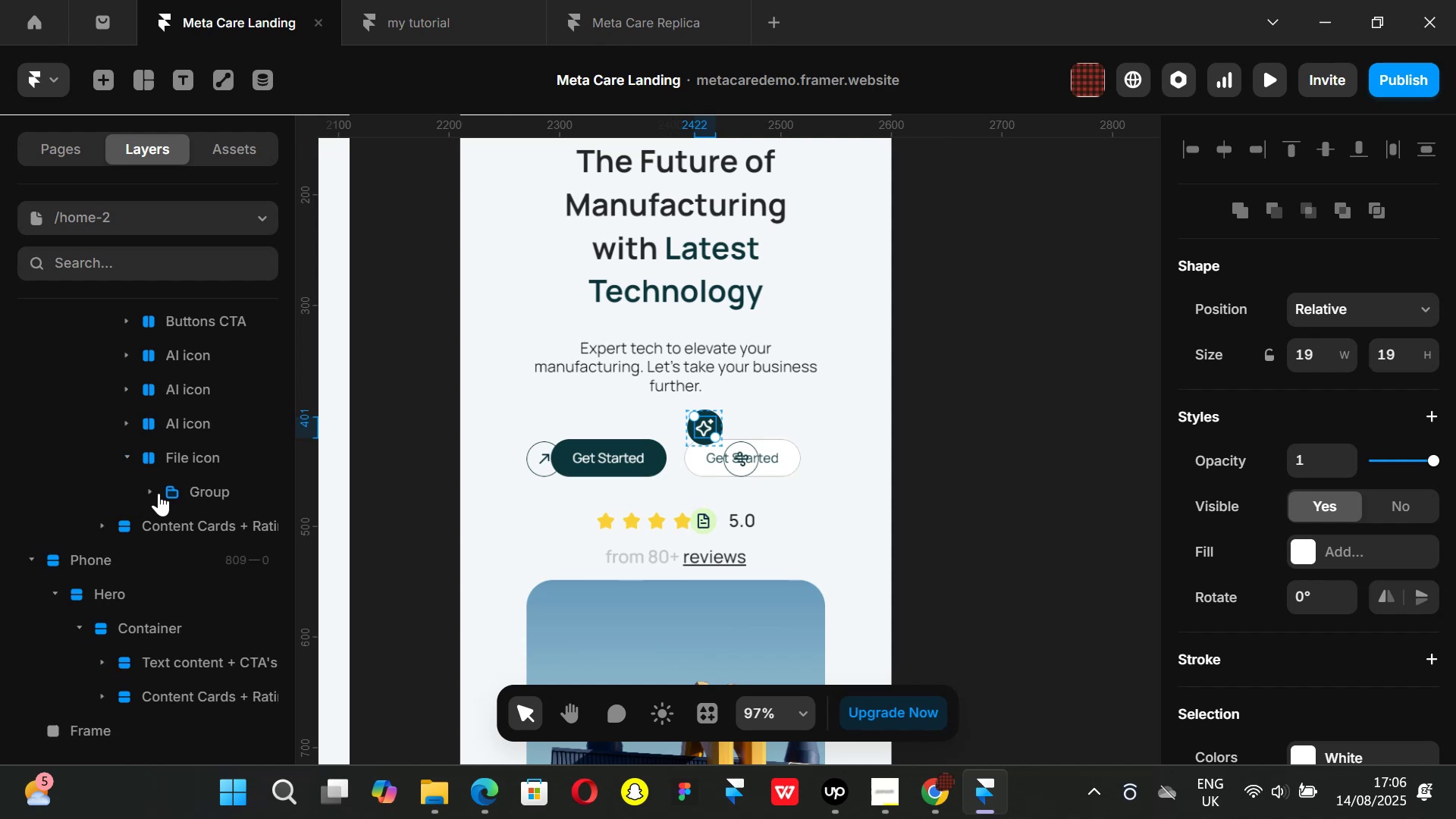 
left_click([152, 488])
 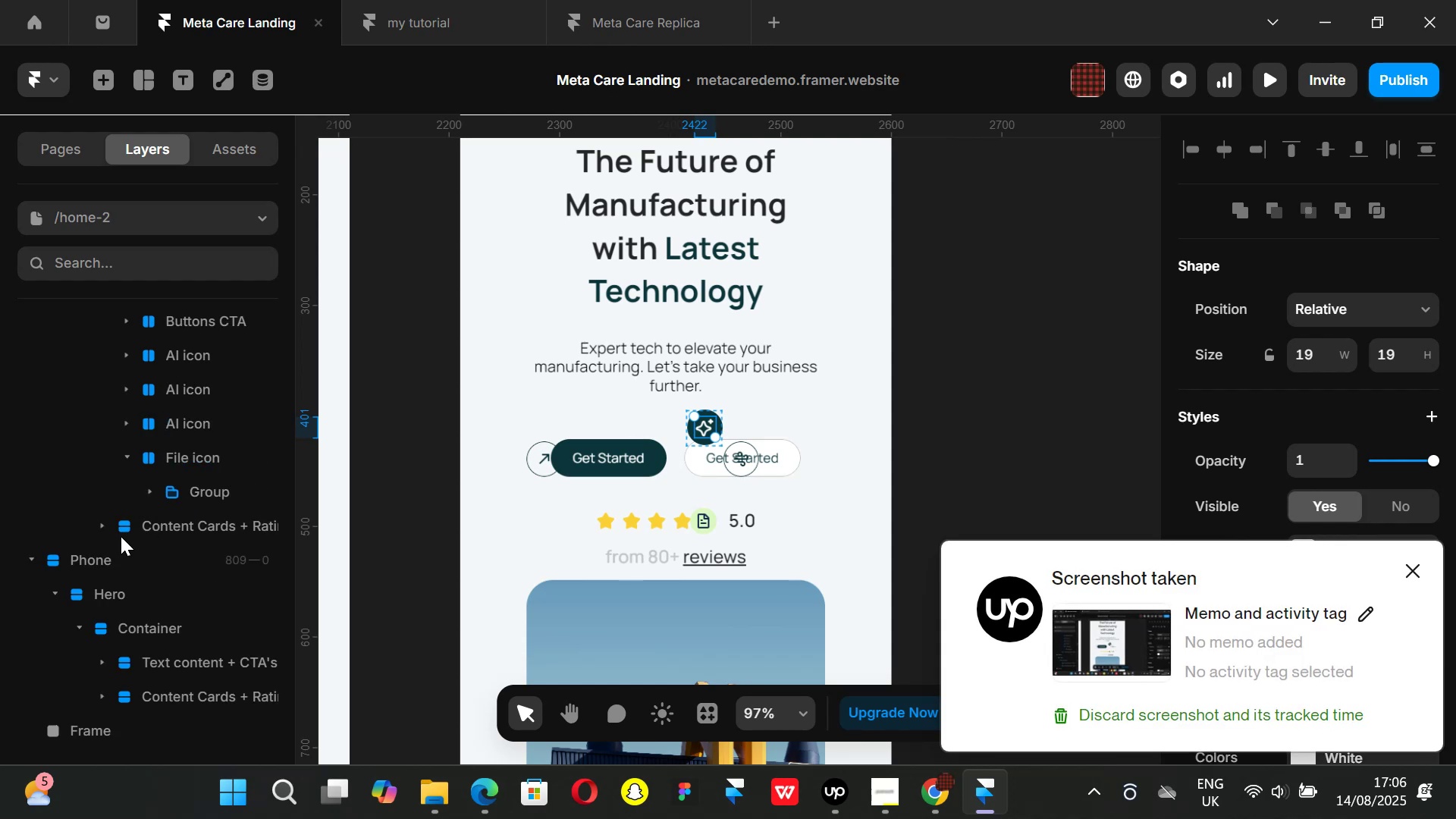 
left_click([105, 522])
 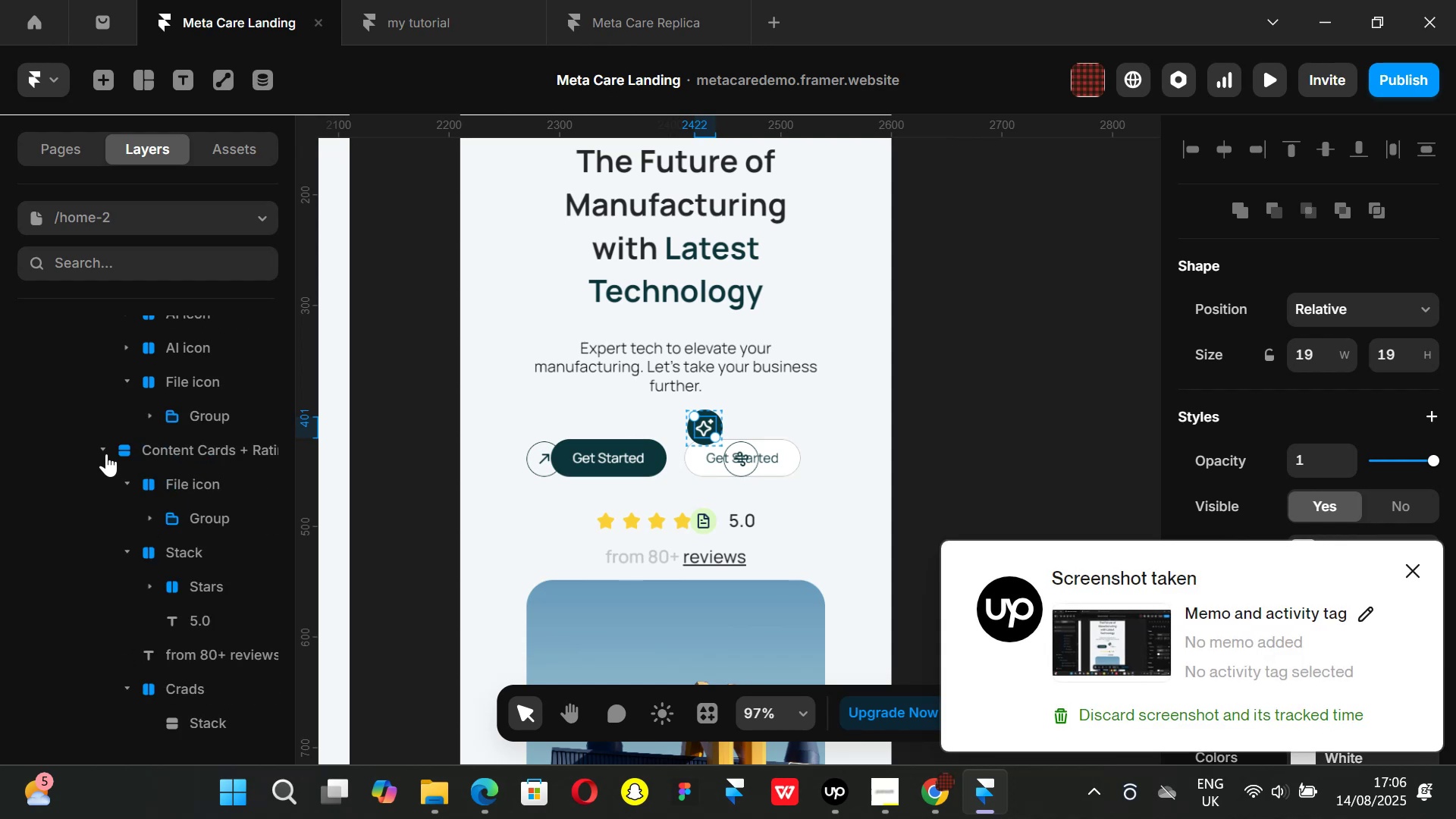 
left_click([106, 445])
 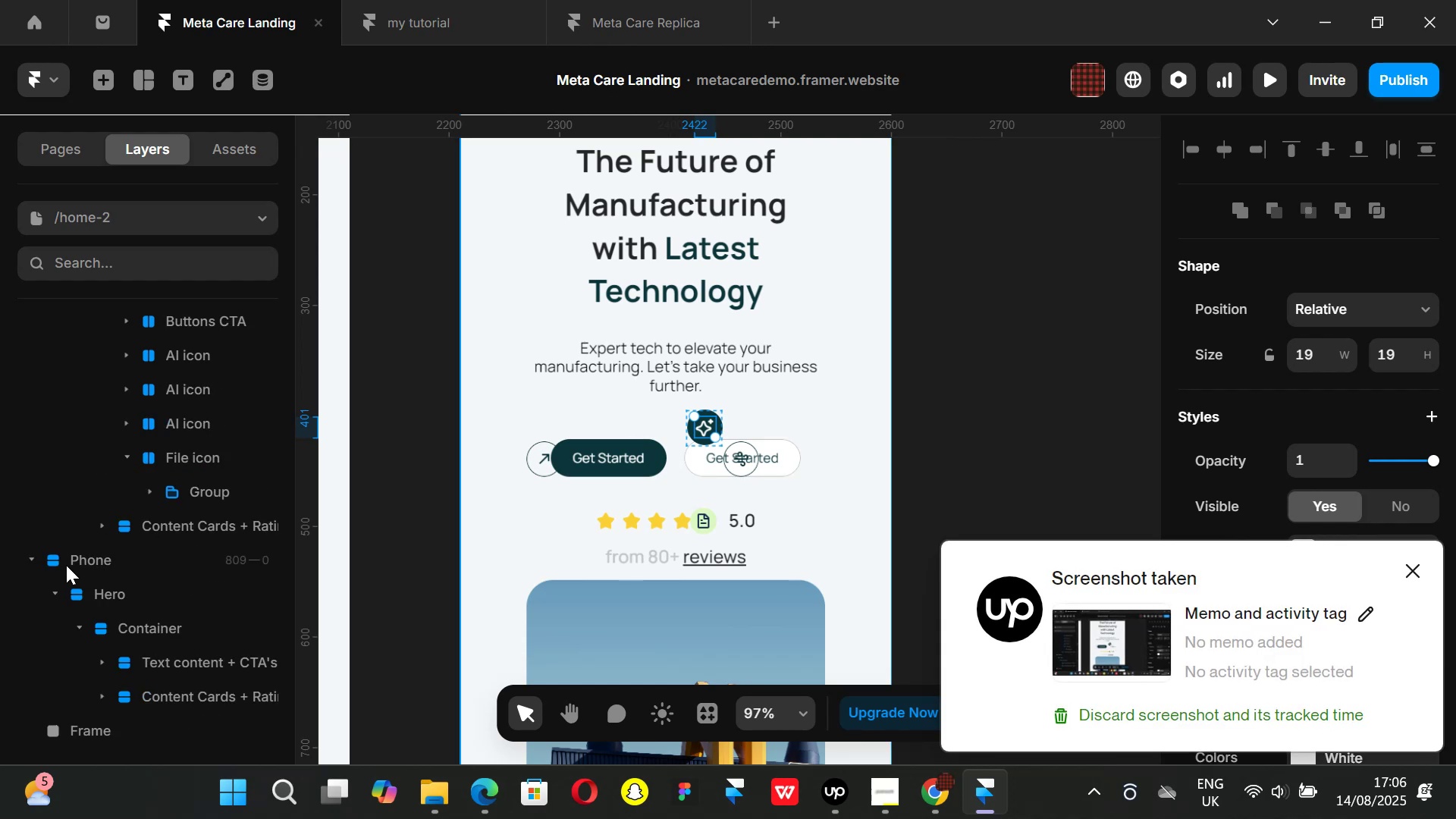 
scroll: coordinate [160, 521], scroll_direction: up, amount: 1.0
 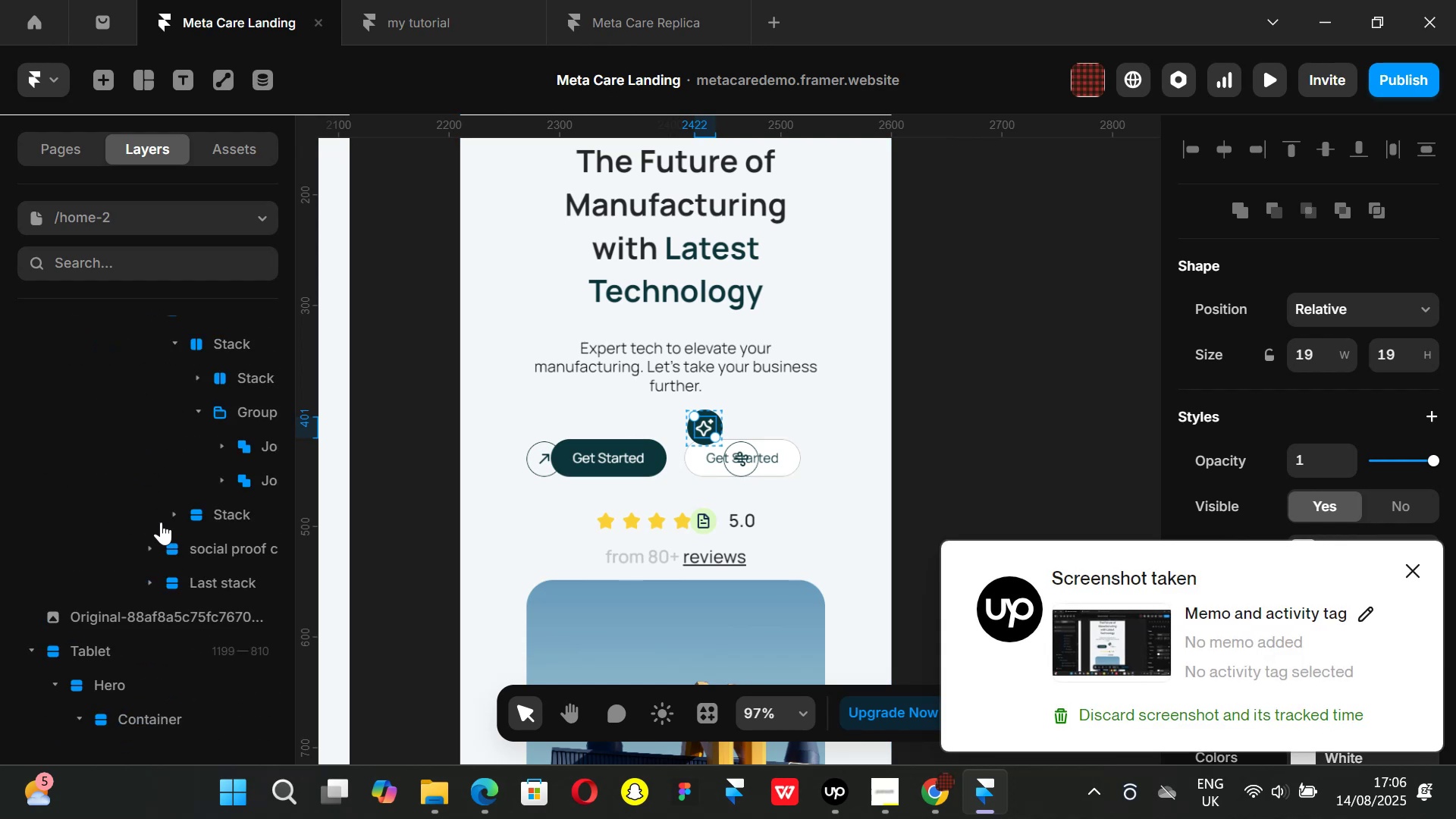 
scroll: coordinate [161, 526], scroll_direction: down, amount: 1.0
 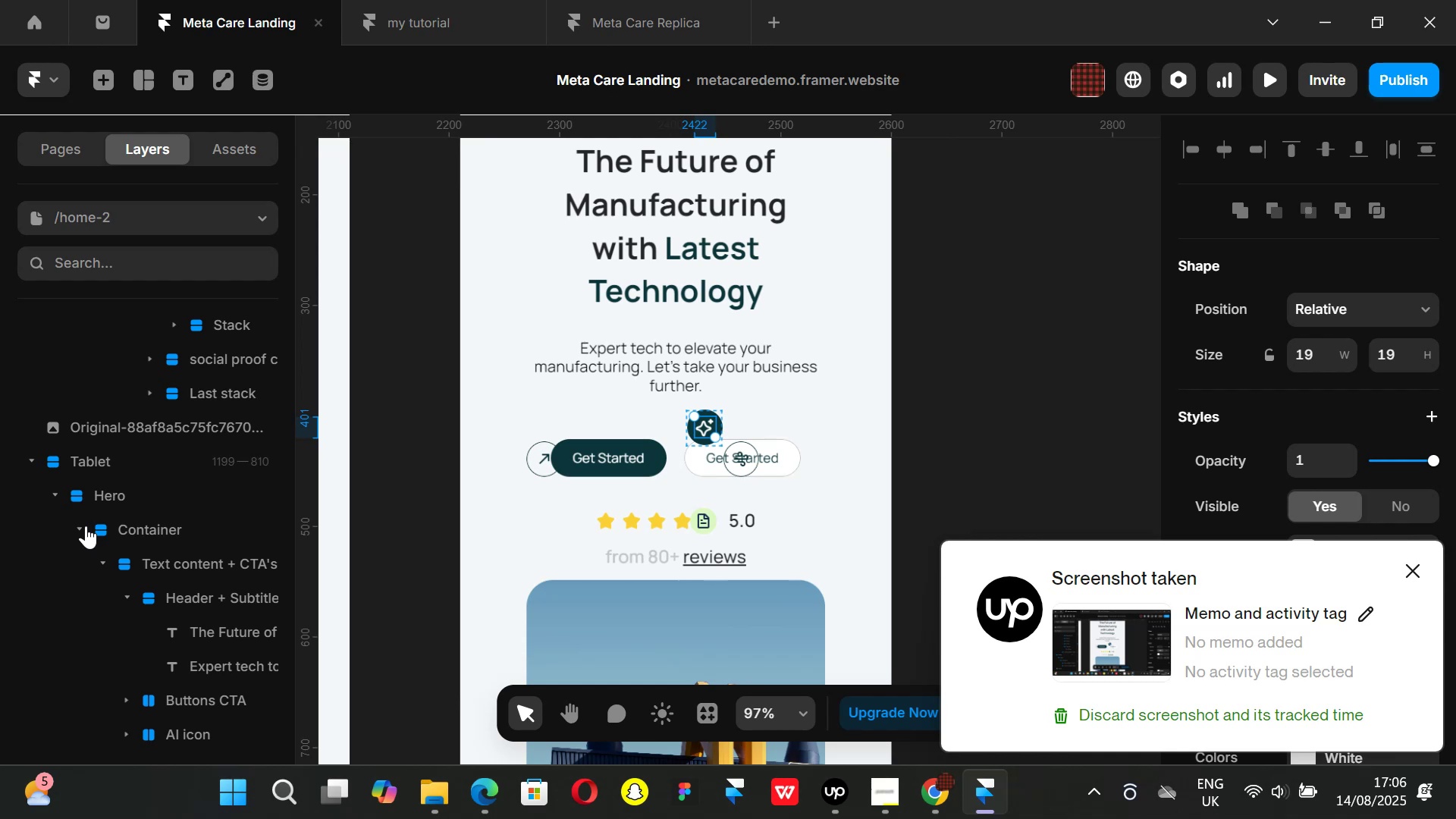 
left_click([80, 527])
 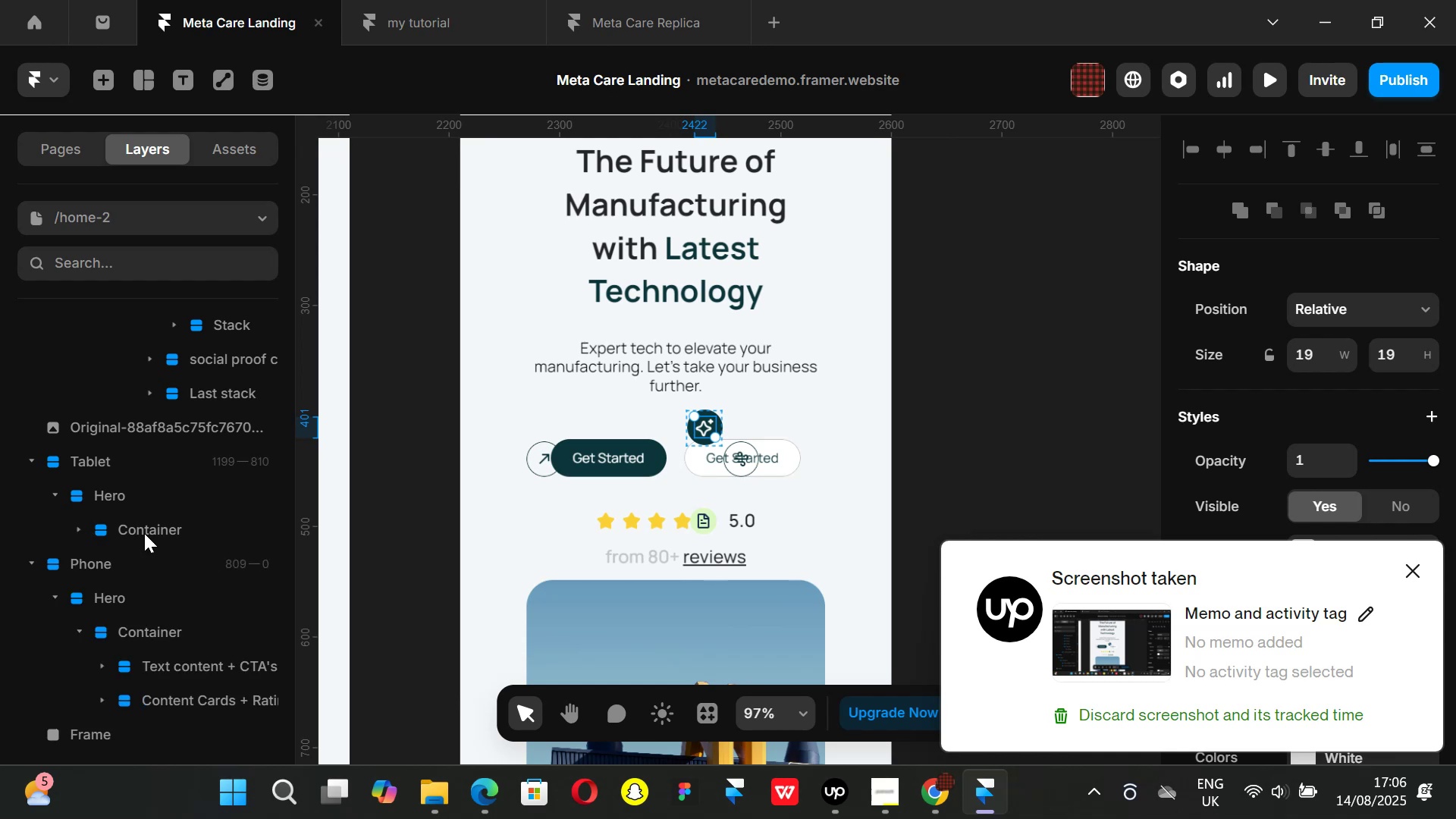 
scroll: coordinate [144, 533], scroll_direction: down, amount: 1.0
 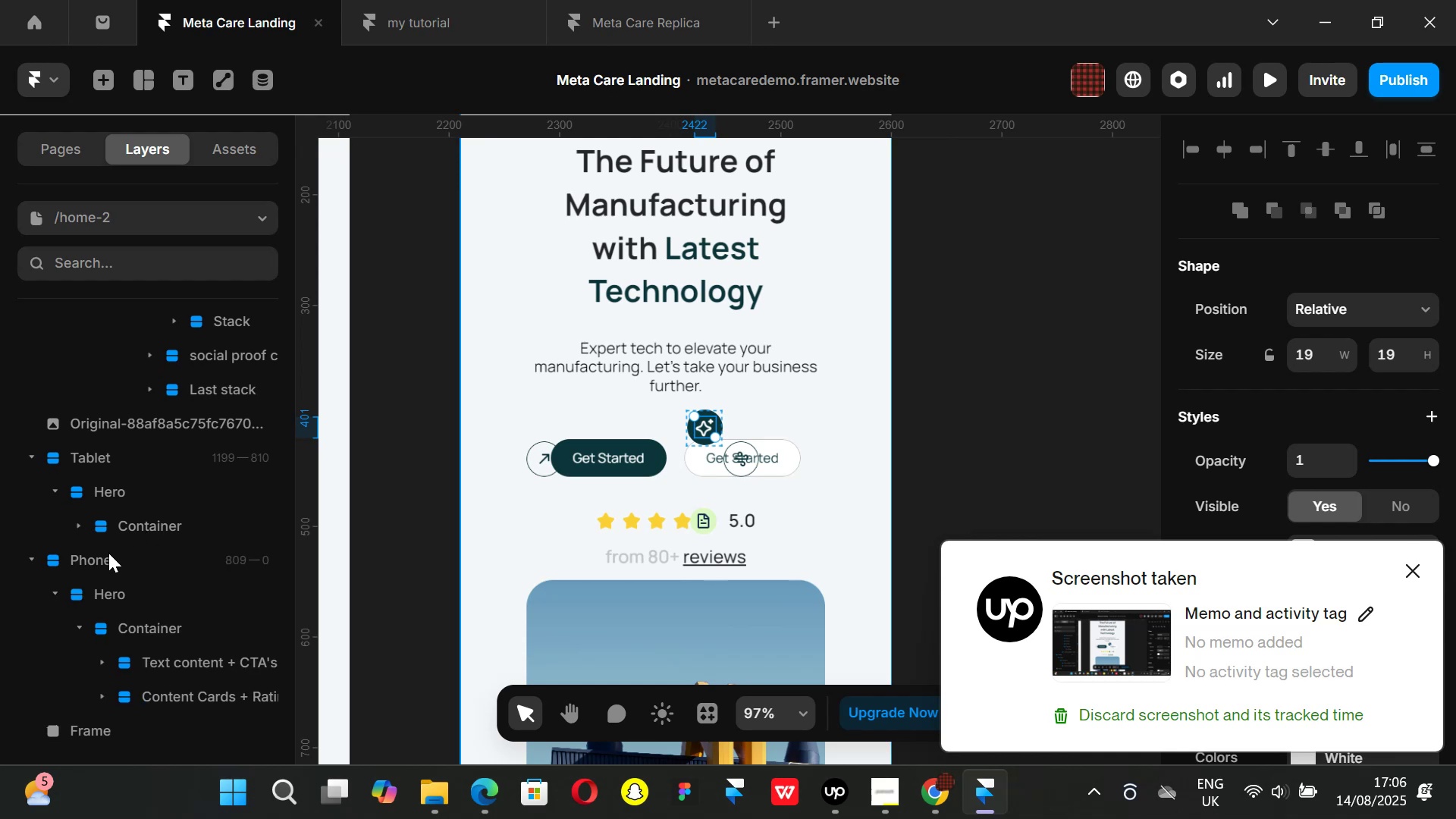 
left_click([108, 555])
 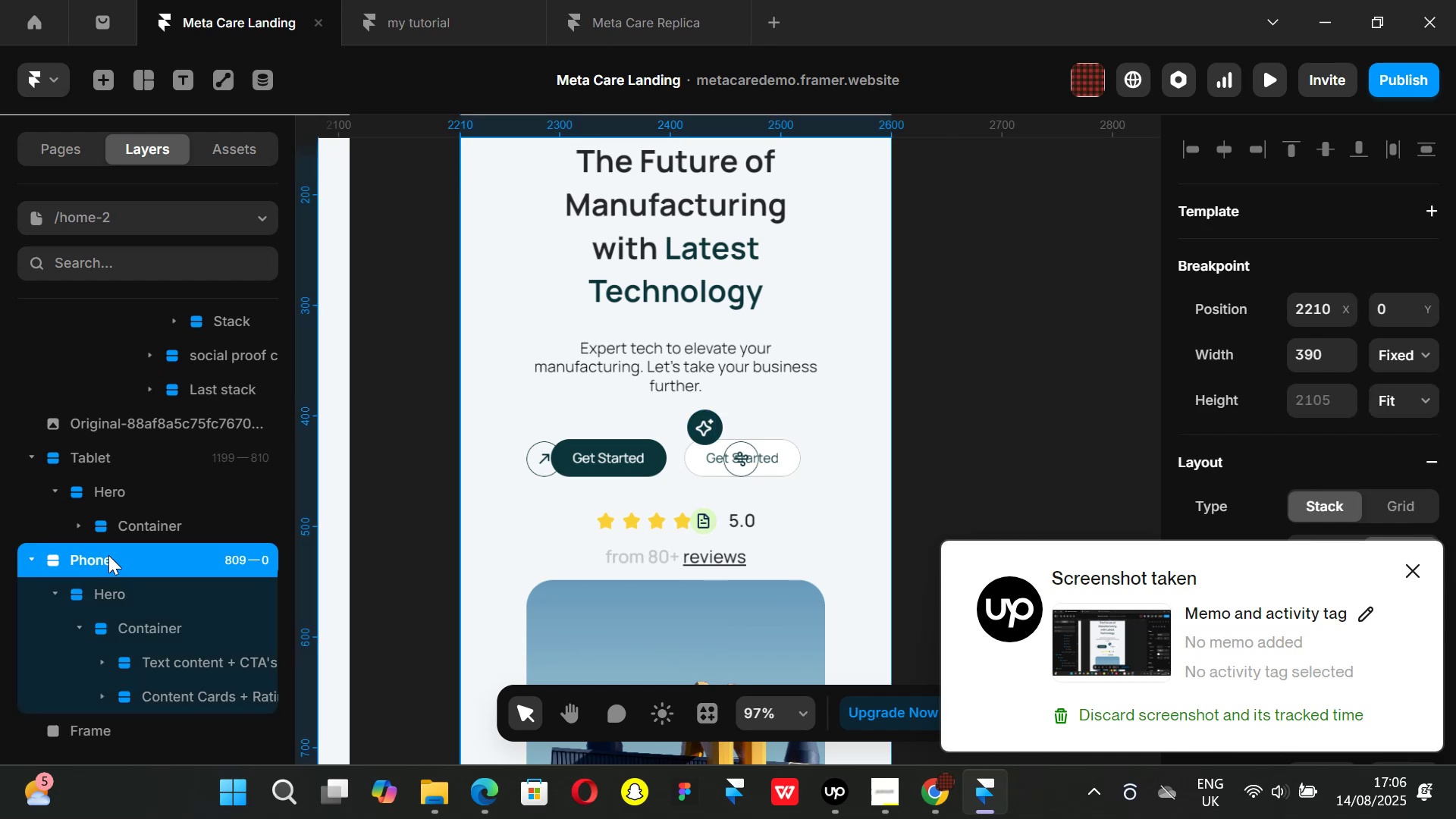 
scroll: coordinate [121, 560], scroll_direction: down, amount: 1.0
 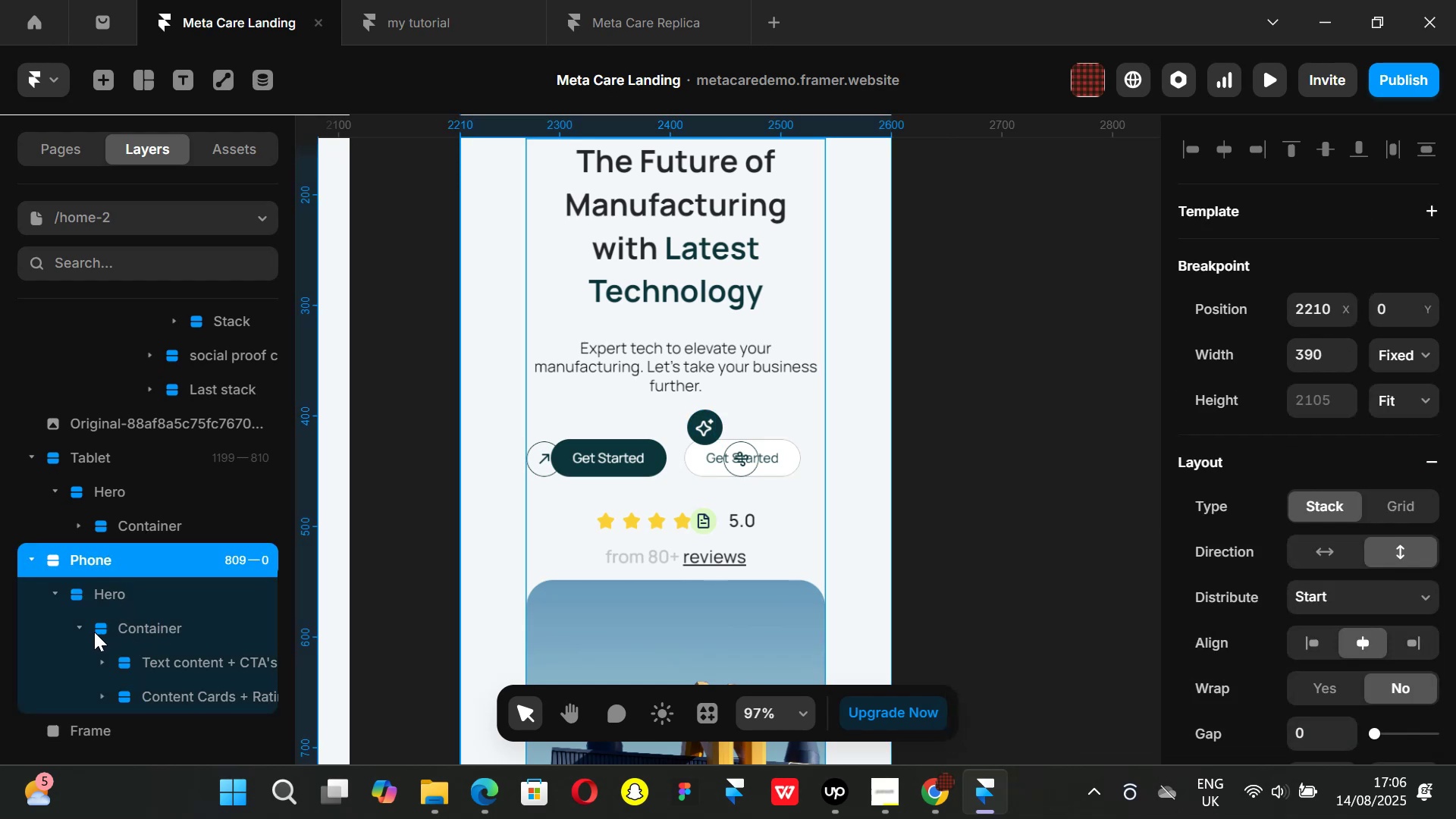 
left_click([93, 629])
 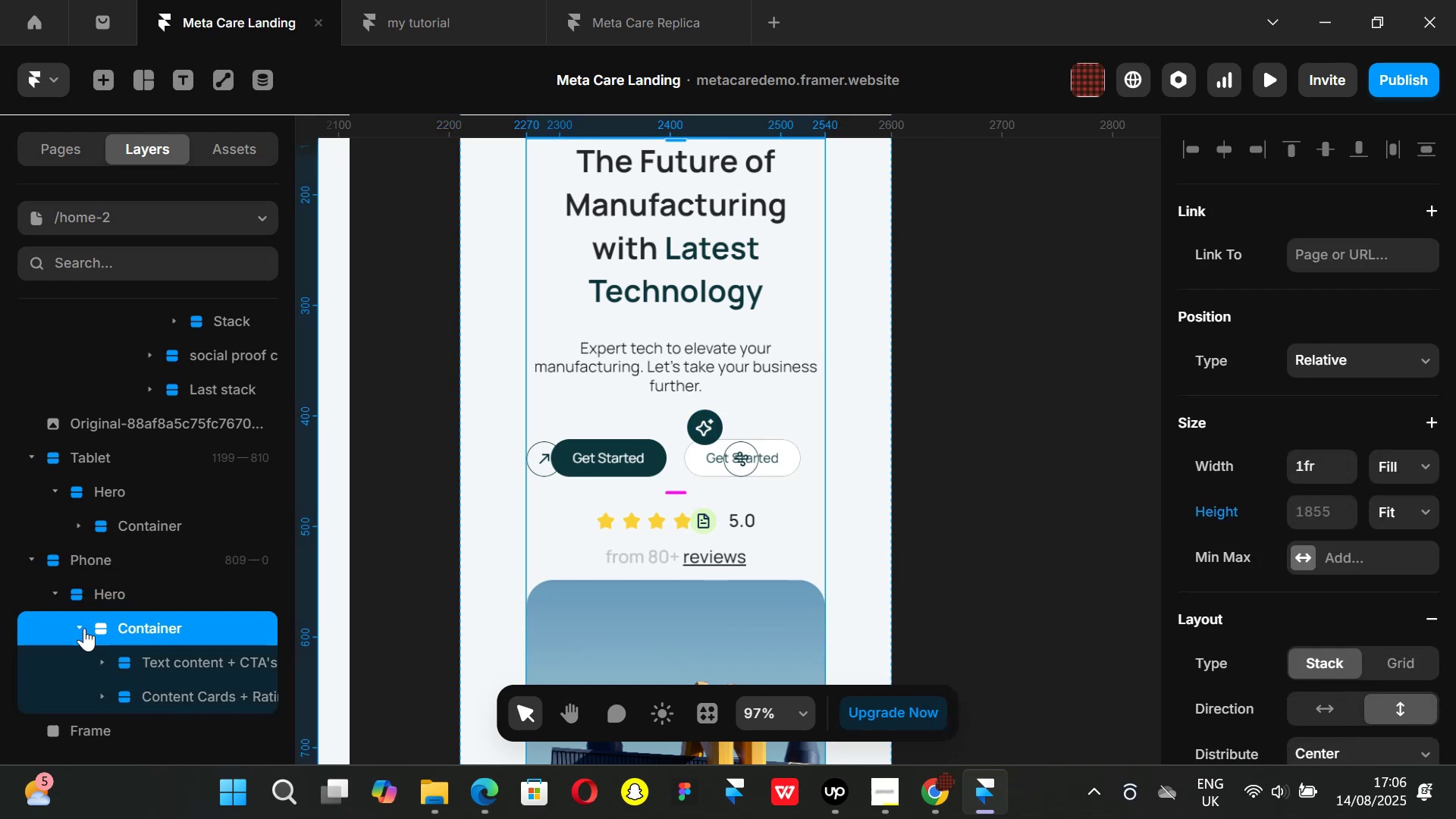 
left_click([84, 628])
 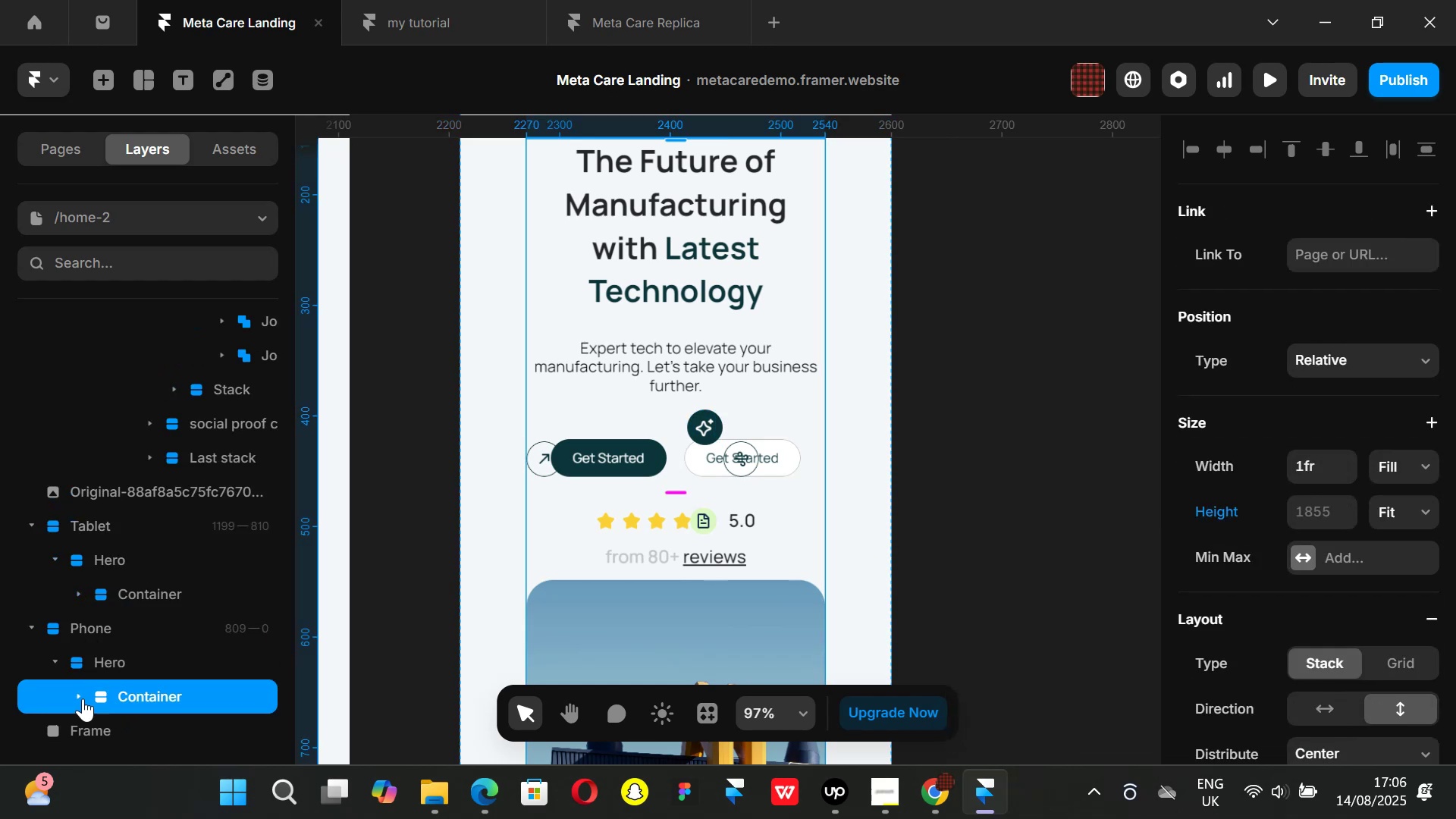 
left_click([80, 695])
 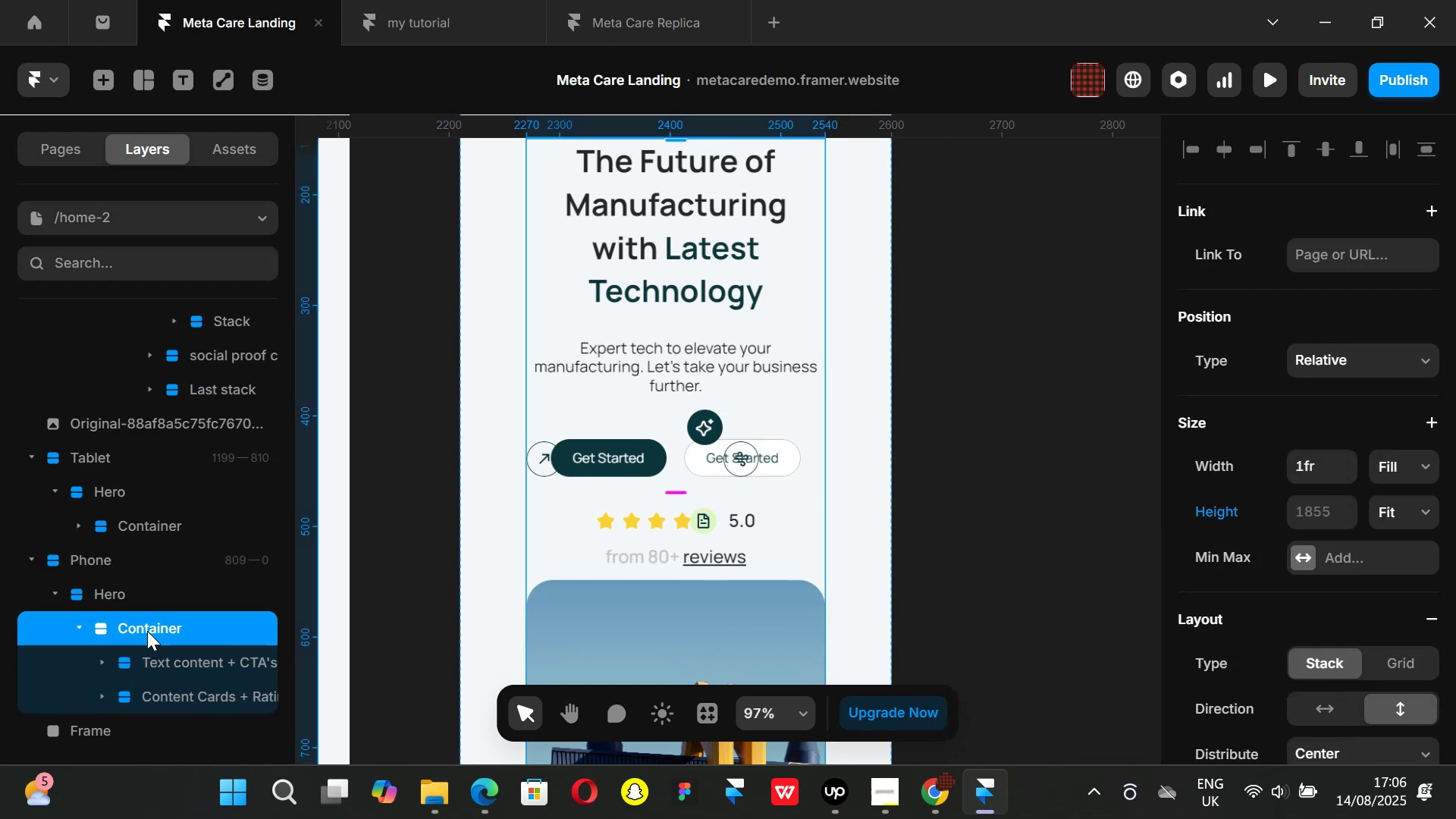 
scroll: coordinate [147, 629], scroll_direction: down, amount: 1.0
 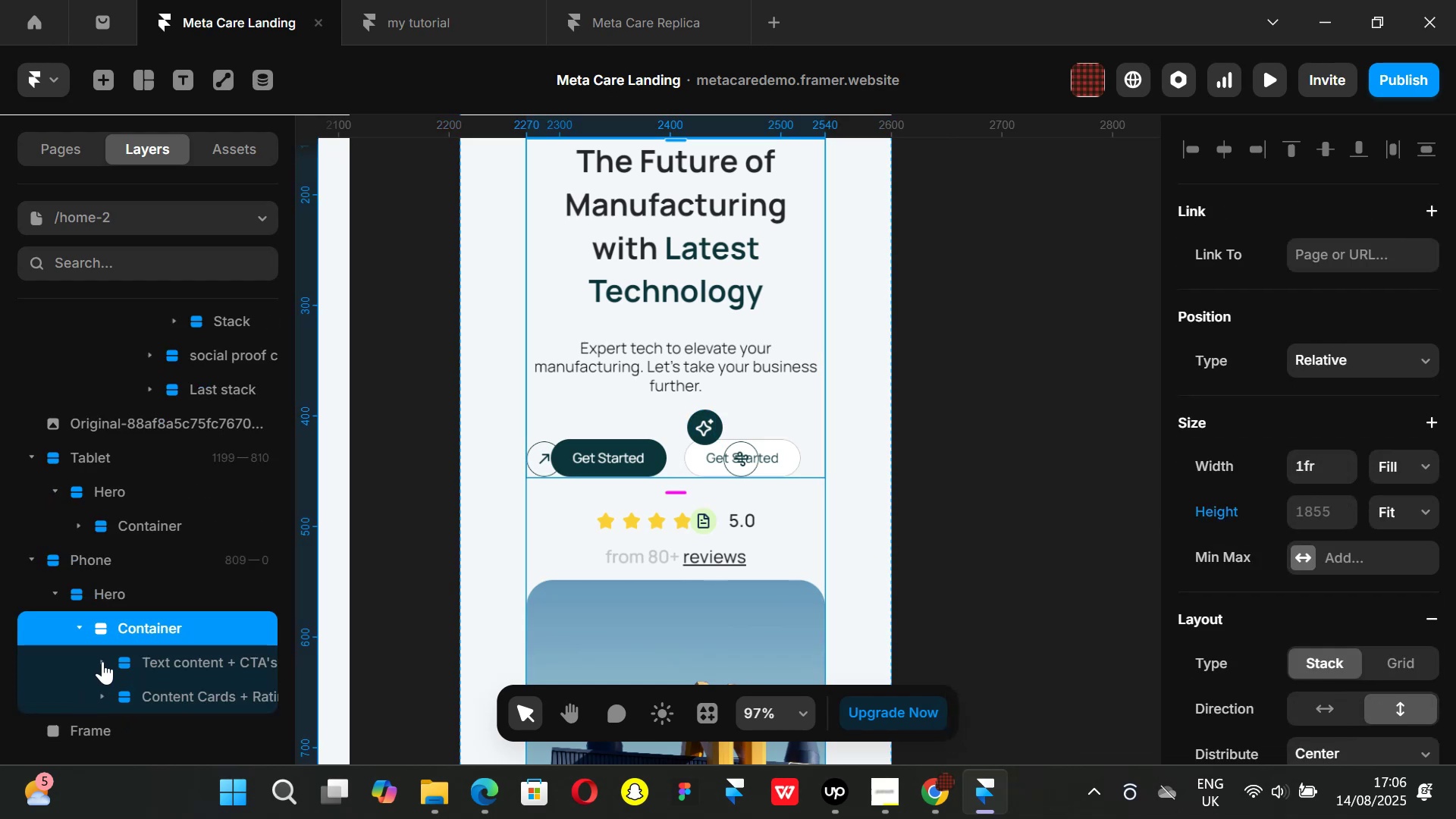 
left_click([102, 661])
 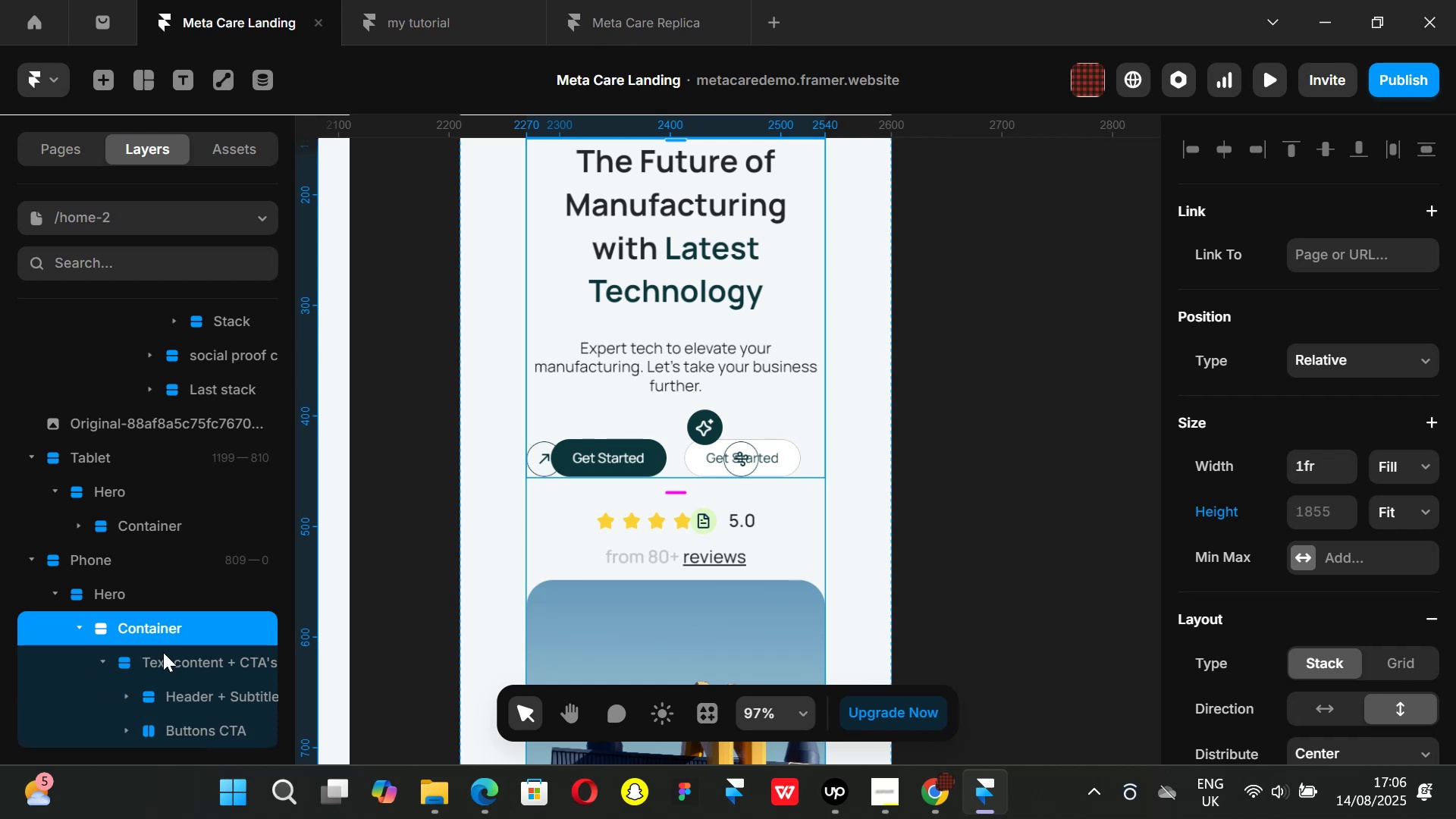 
scroll: coordinate [173, 642], scroll_direction: down, amount: 1.0
 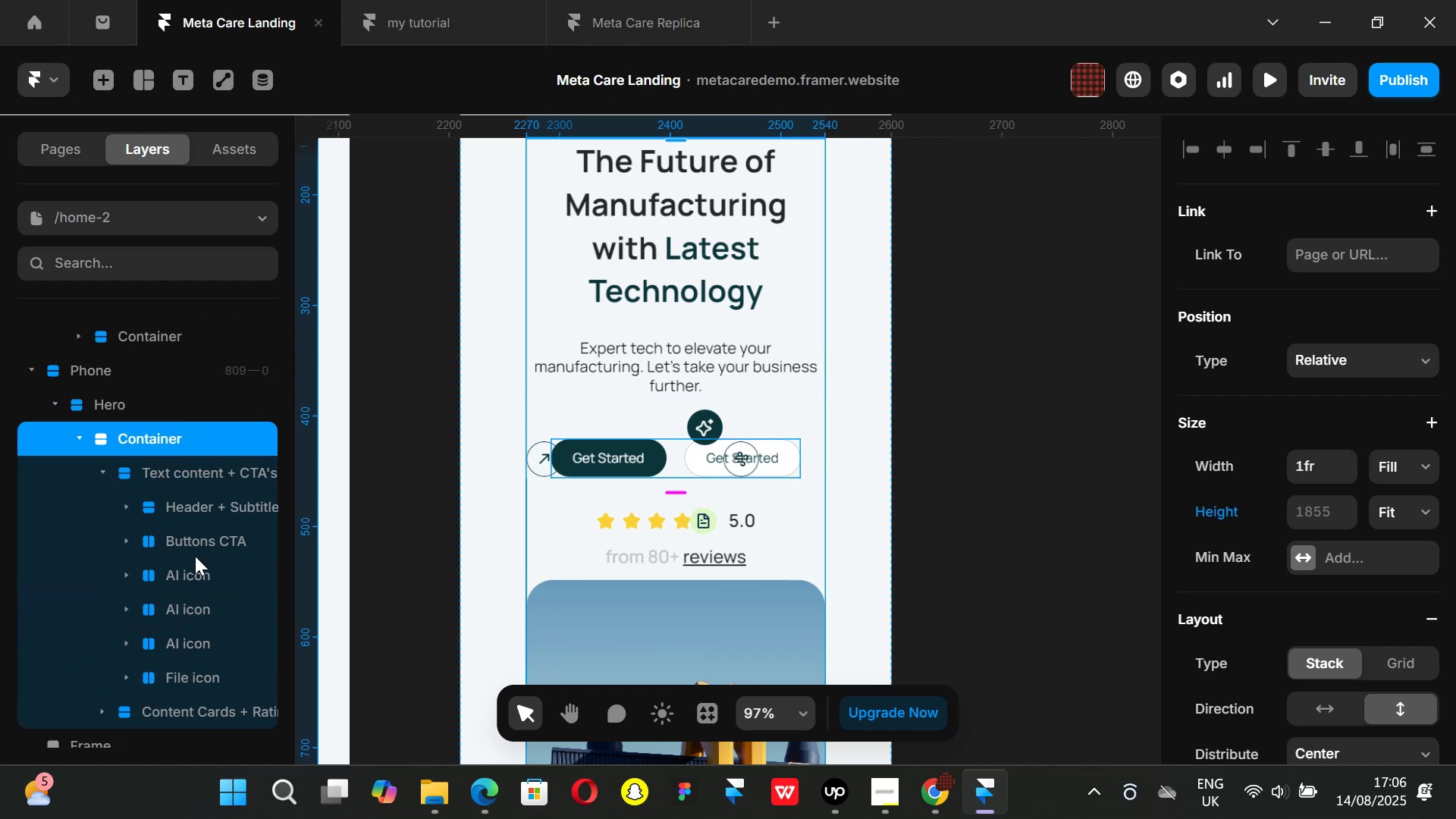 
left_click([190, 540])
 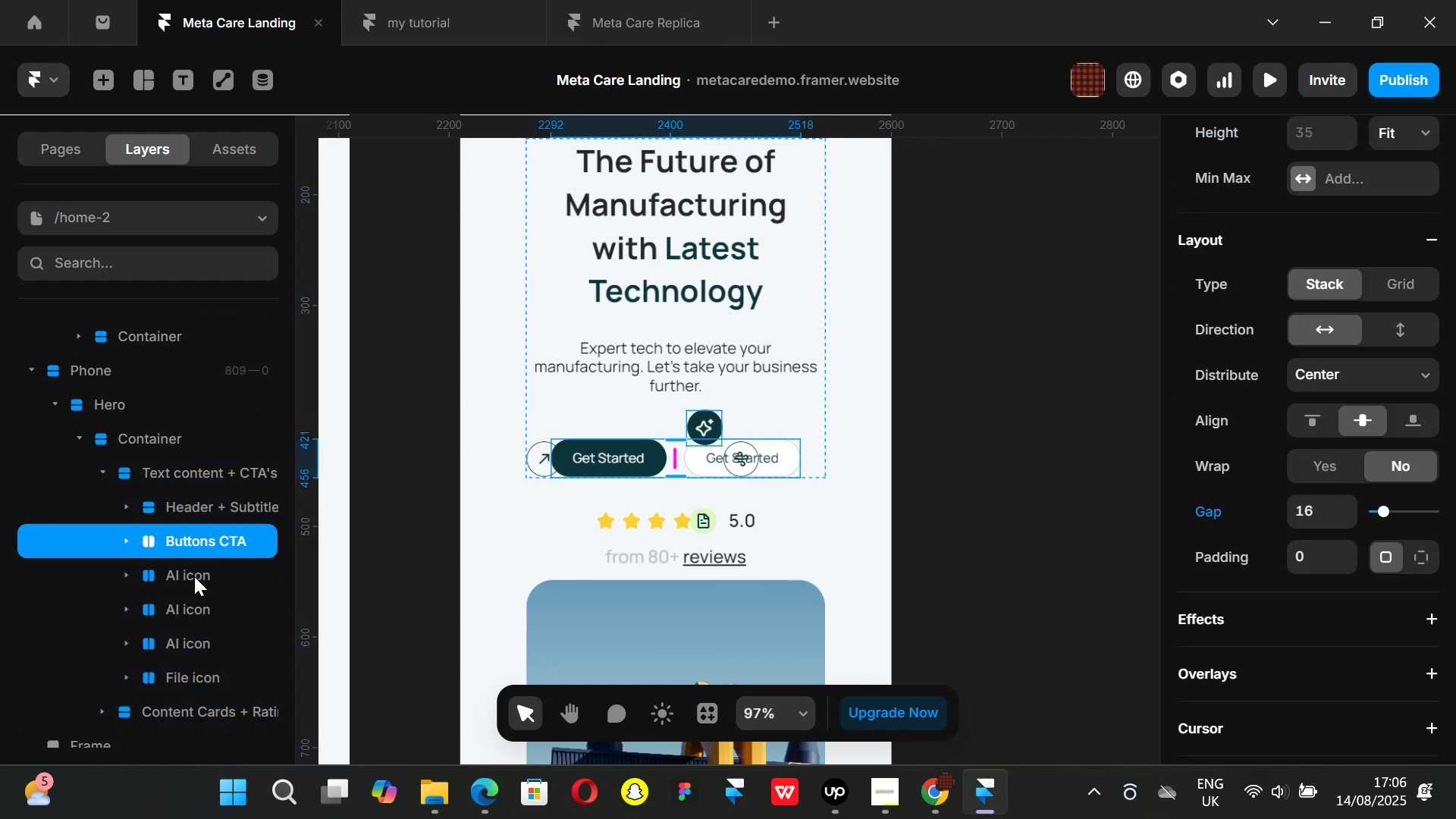 
left_click([193, 576])
 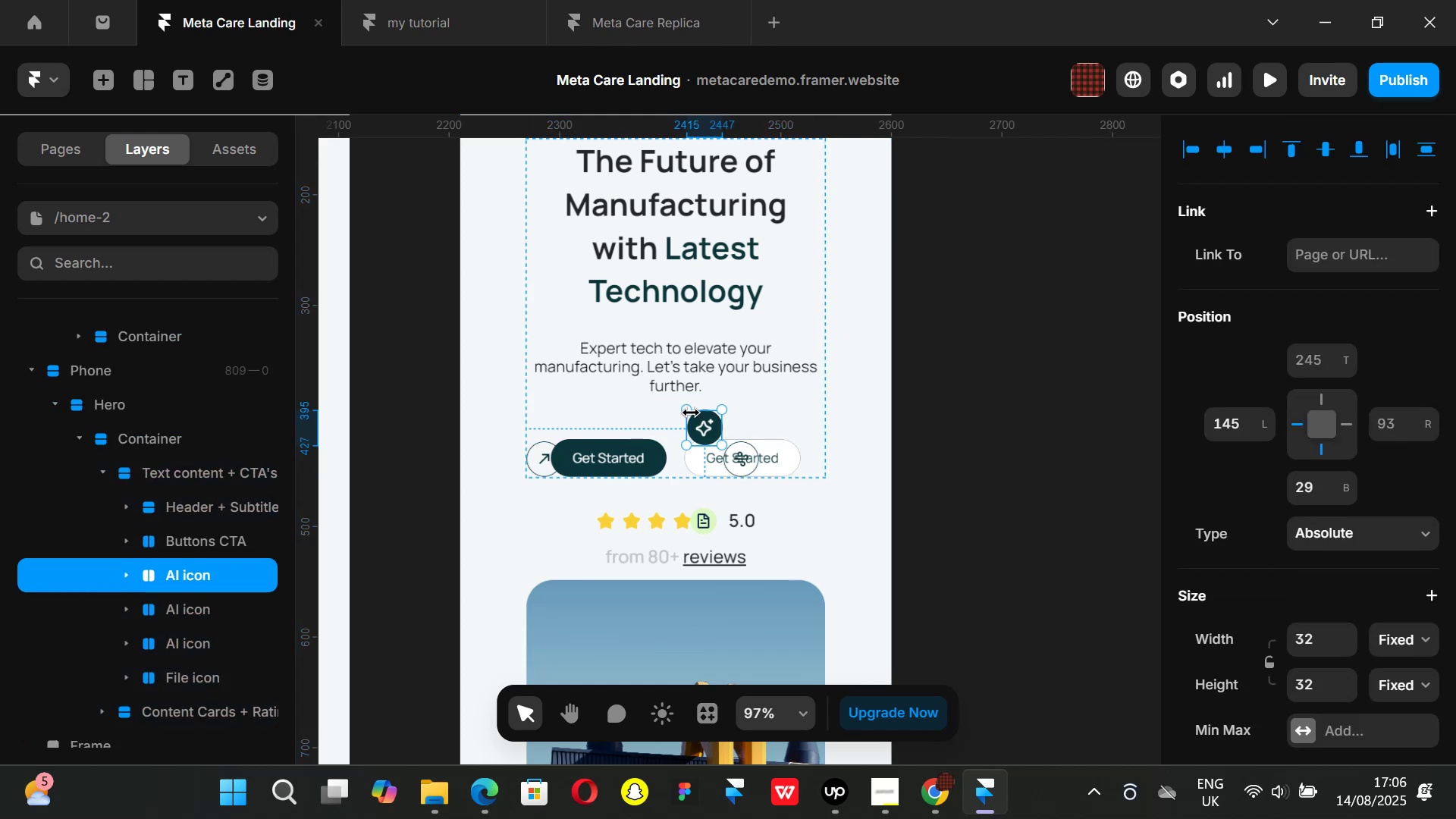 
left_click_drag(start_coordinate=[695, 418], to_coordinate=[543, 409])
 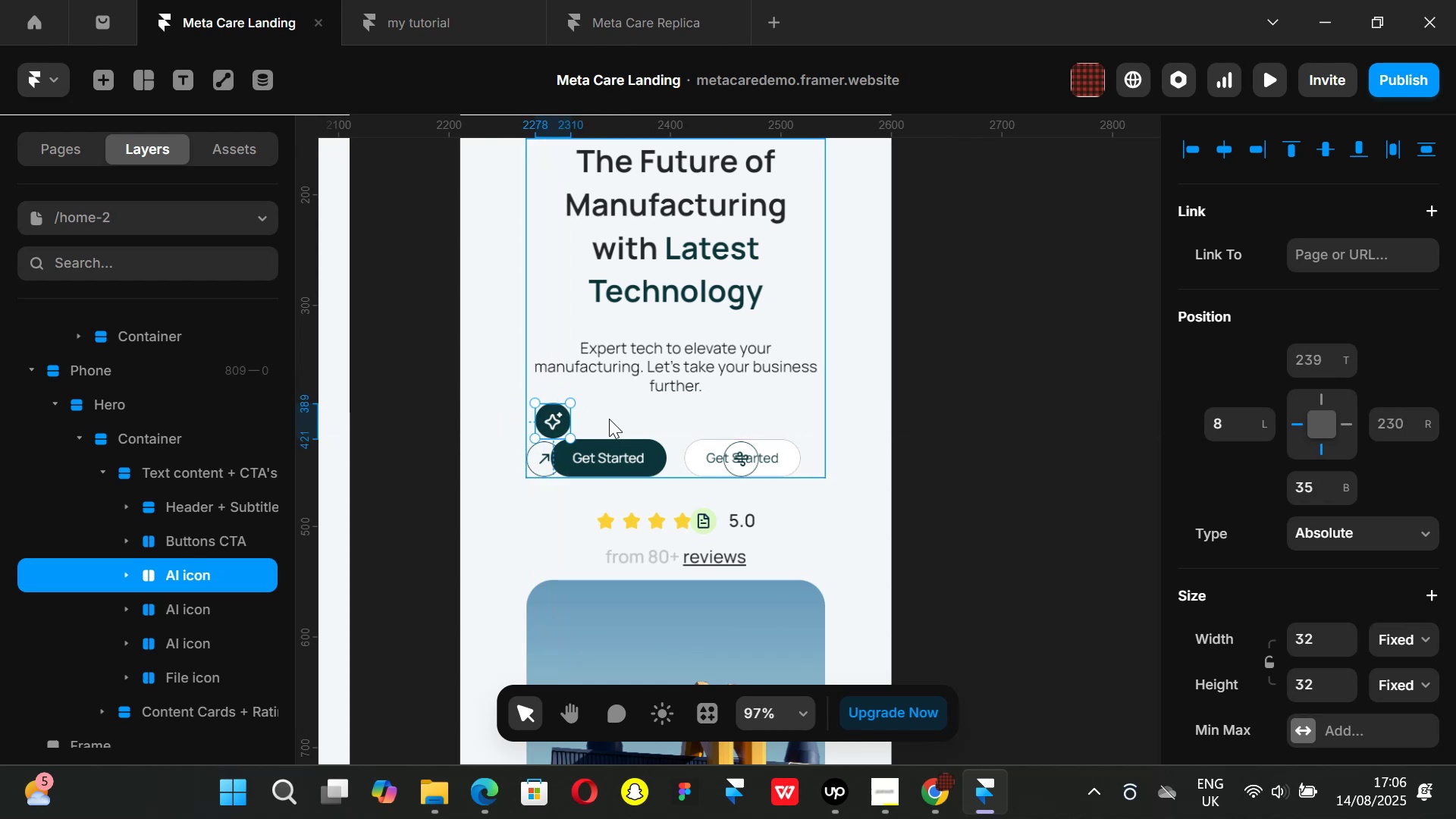 
hold_key(key=ShiftLeft, duration=1.04)
scroll: coordinate [614, 422], scroll_direction: up, amount: 1.0
 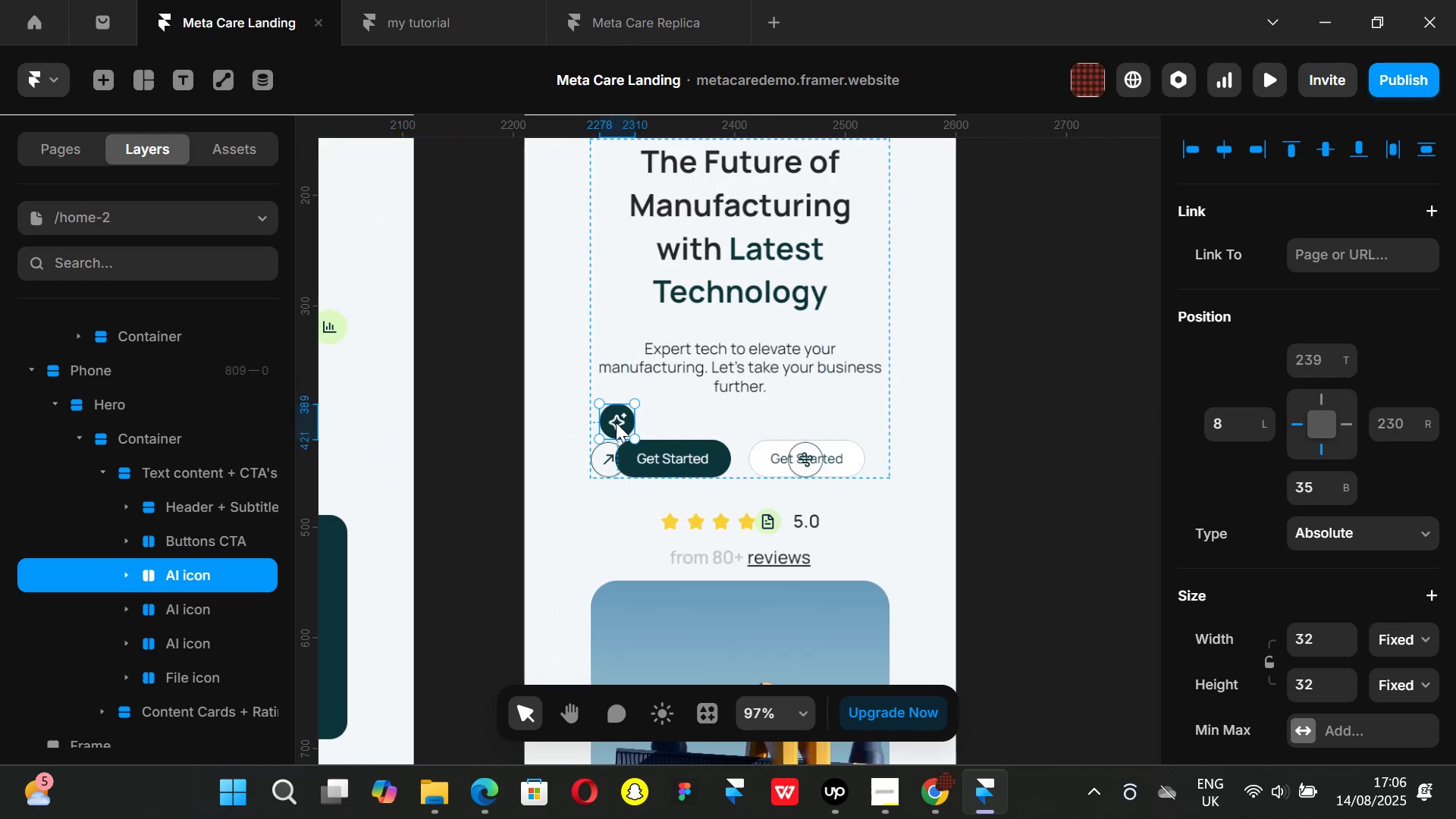 
hold_key(key=ShiftLeft, duration=1.51)
left_click_drag(start_coordinate=[637, 442], to_coordinate=[623, 431])
 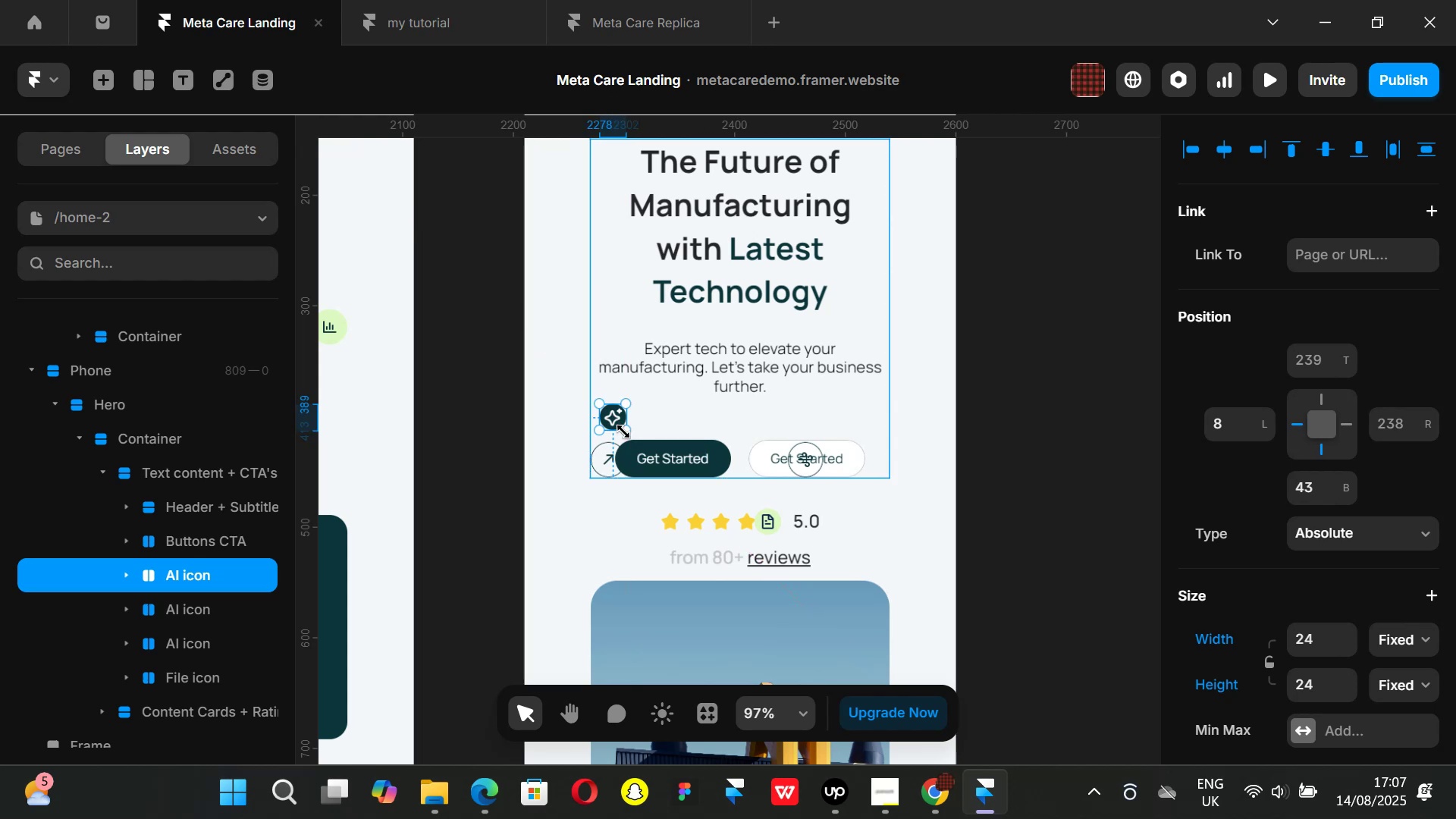 
hold_key(key=ShiftLeft, duration=0.83)
 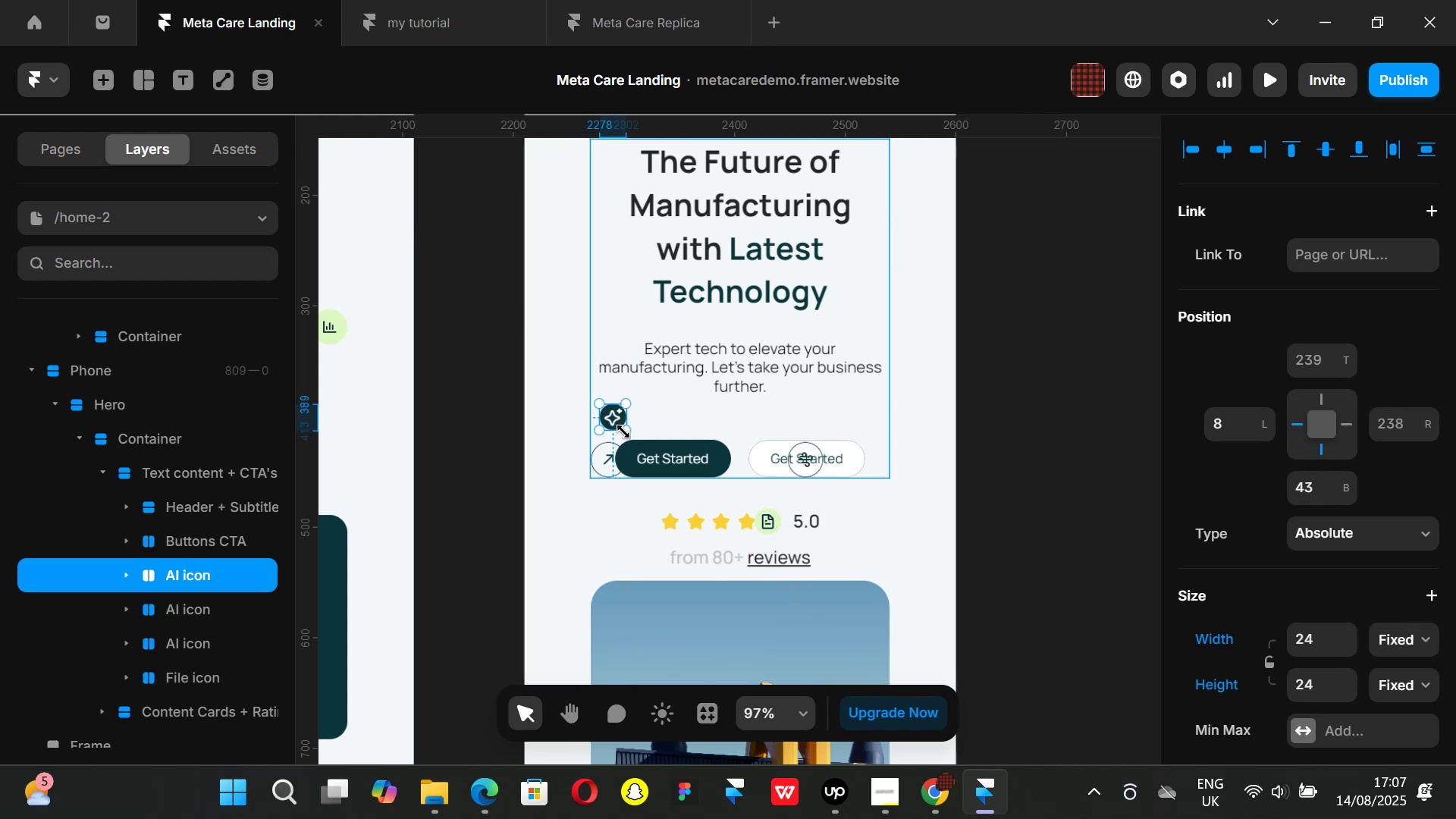 
key(Control+Z)
 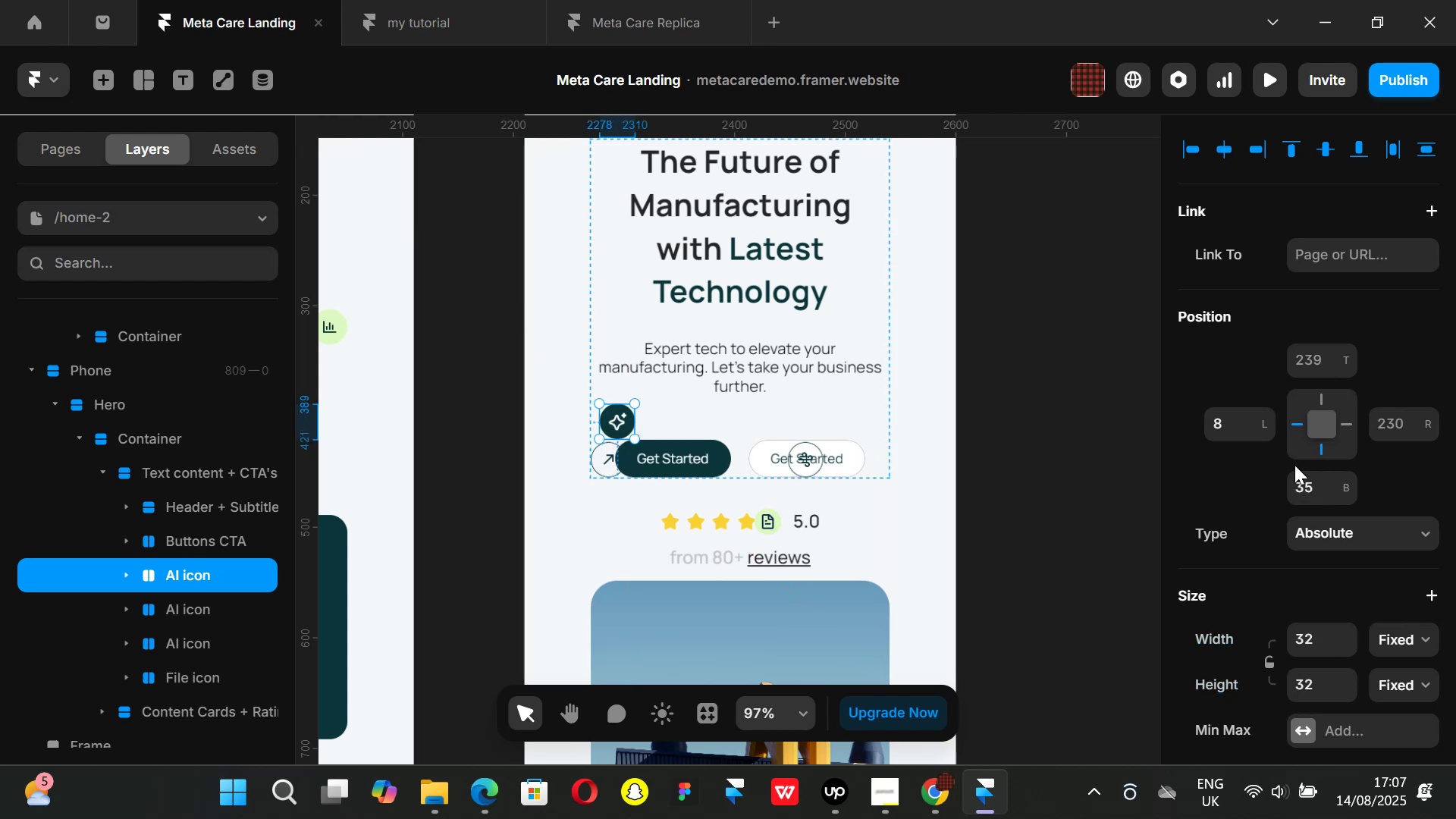 
scroll: coordinate [1301, 483], scroll_direction: down, amount: 1.0
 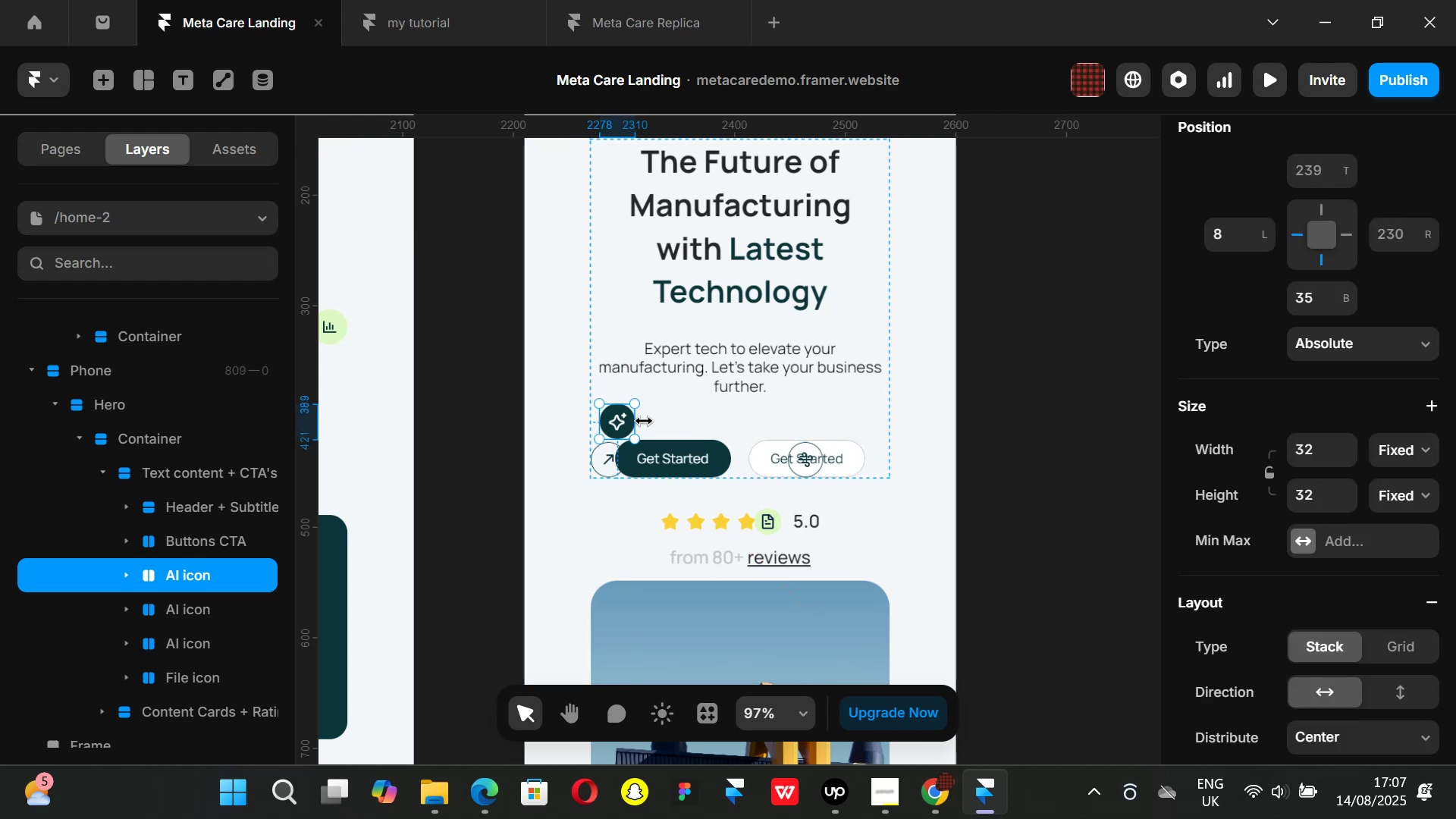 
hold_key(key=ControlLeft, duration=1.2)
scroll: coordinate [625, 433], scroll_direction: up, amount: 6.0
 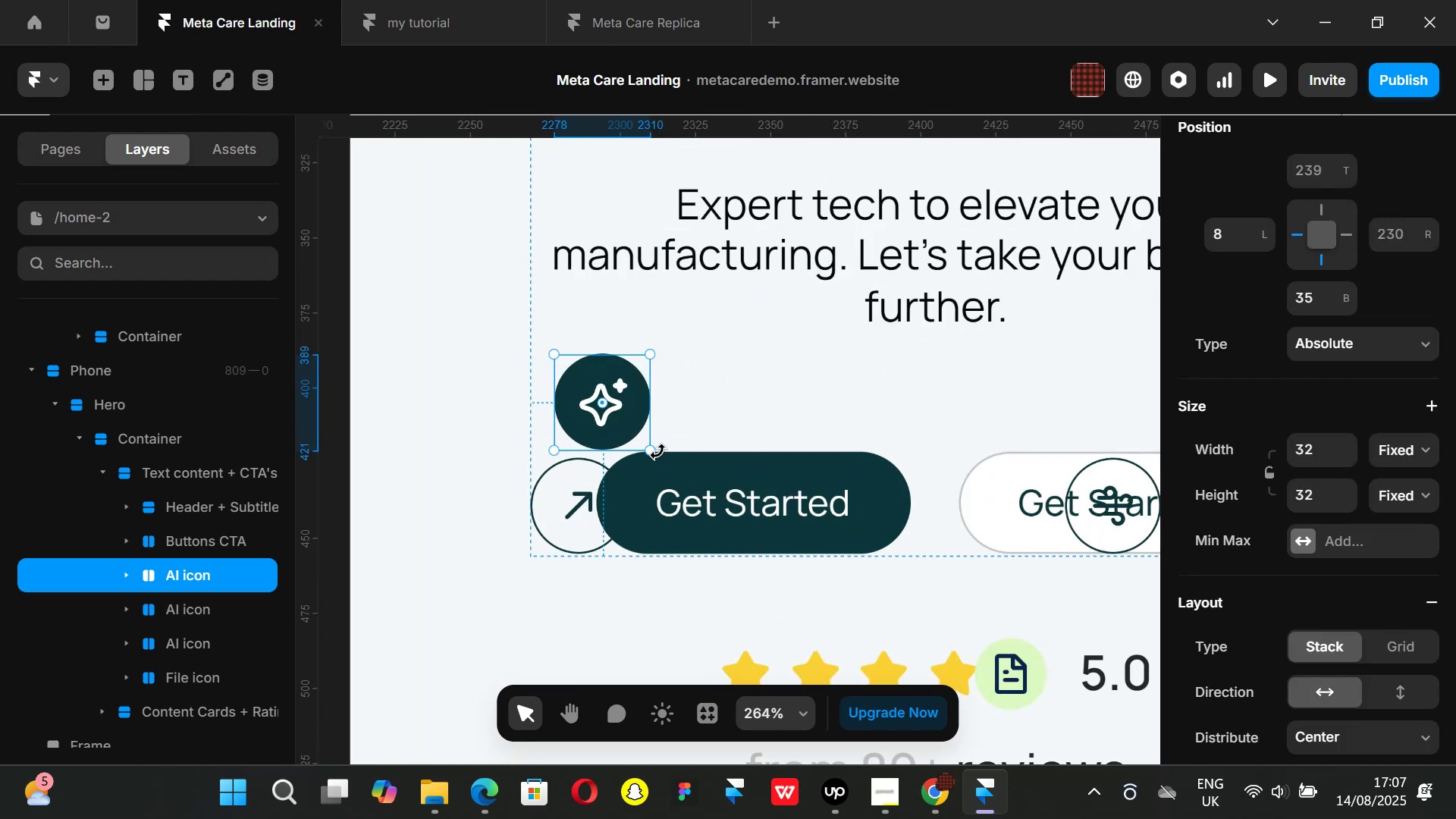 
hold_key(key=ShiftLeft, duration=1.51)
left_click_drag(start_coordinate=[654, 450], to_coordinate=[629, 427])
 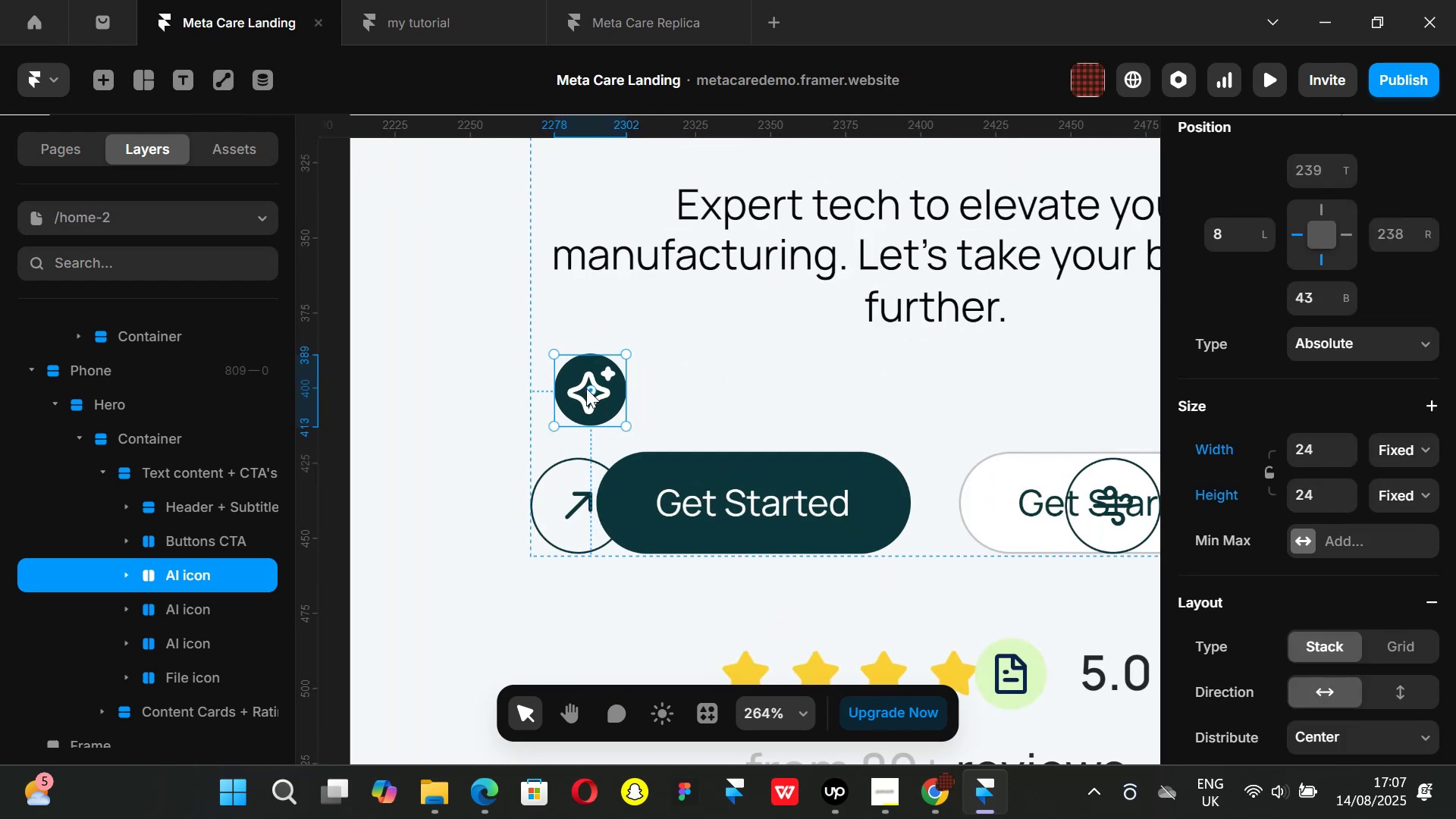 
hold_key(key=ShiftLeft, duration=0.72)
 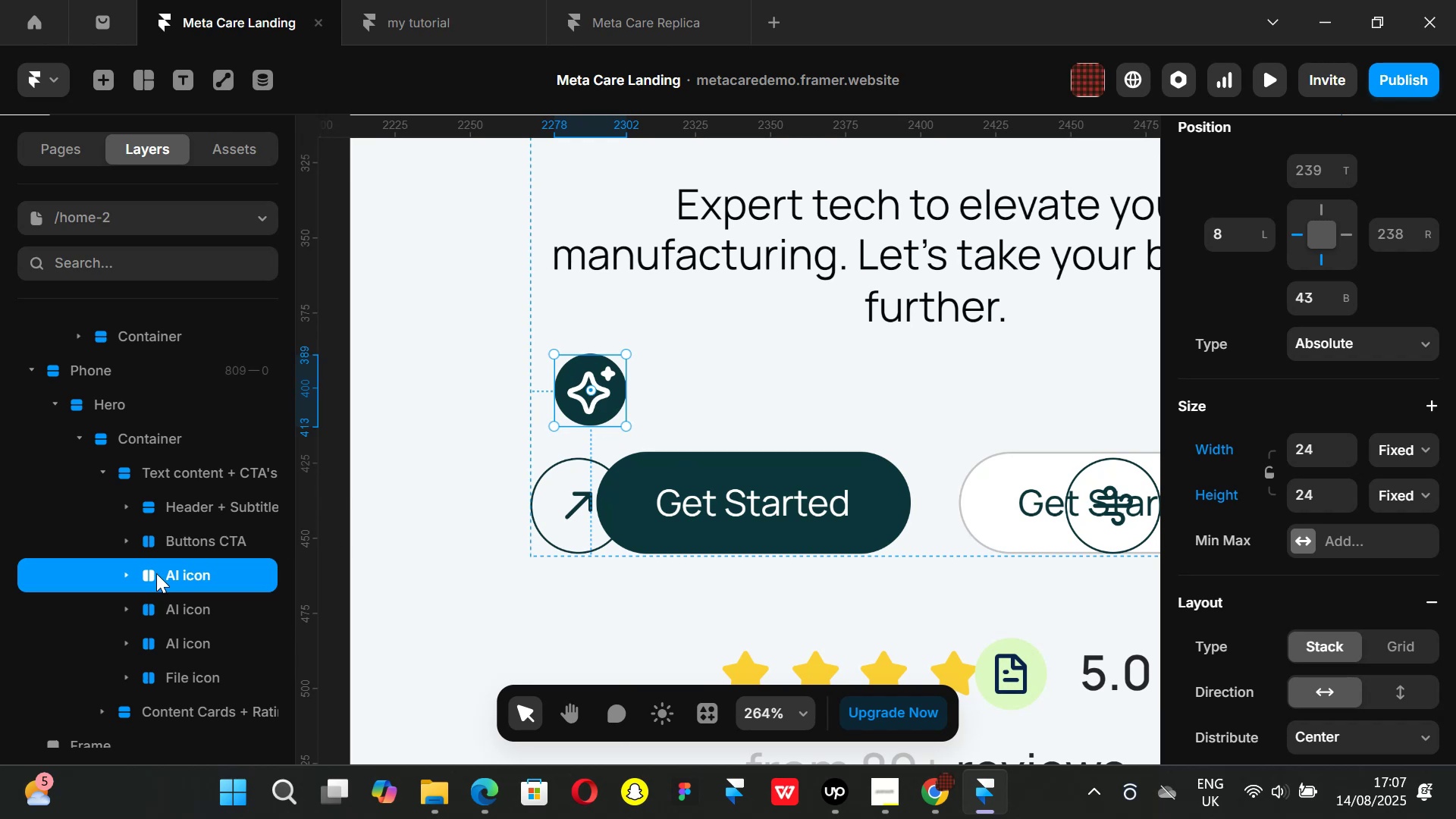 
left_click([130, 579])
 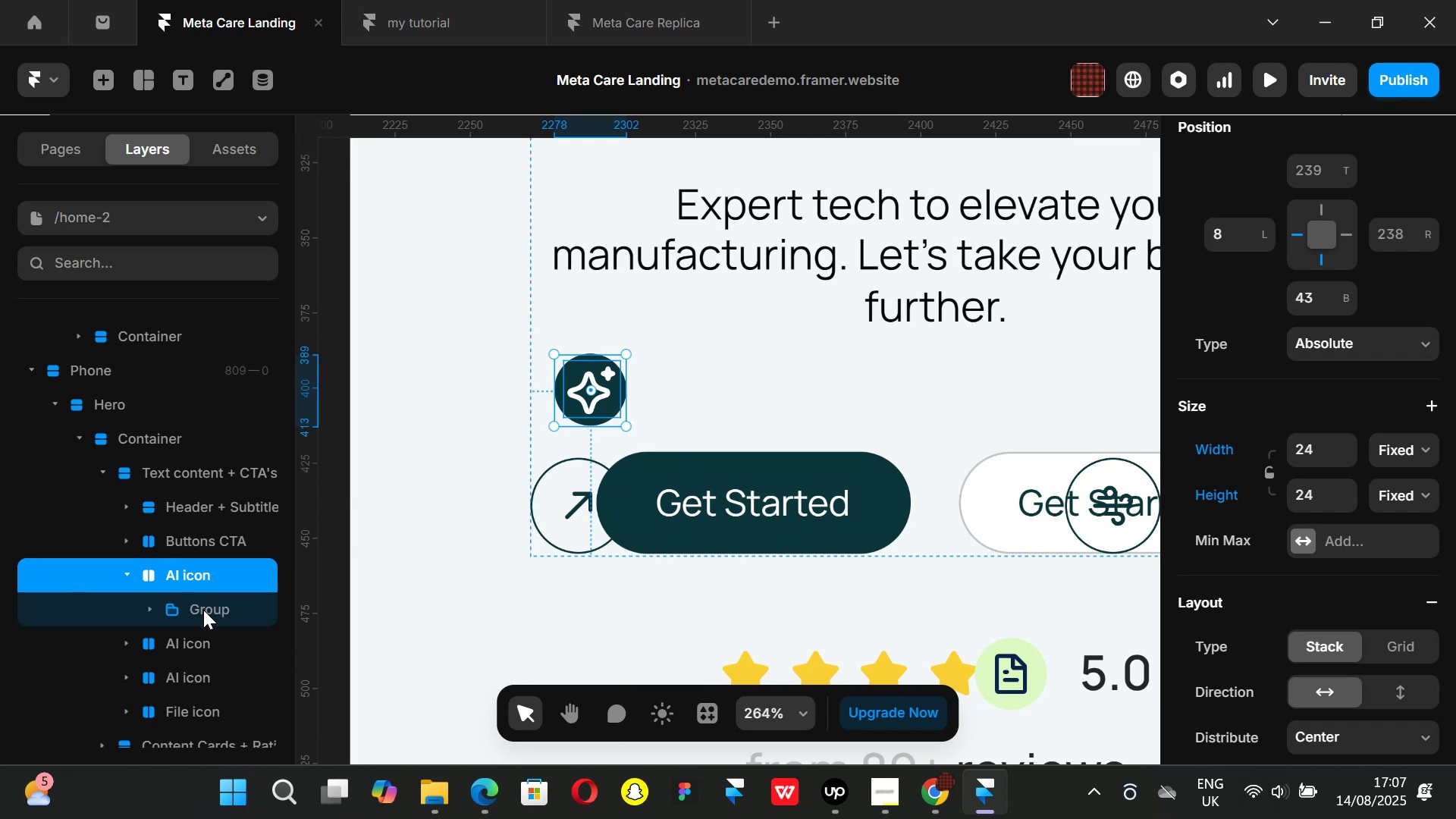 
left_click([203, 610])
 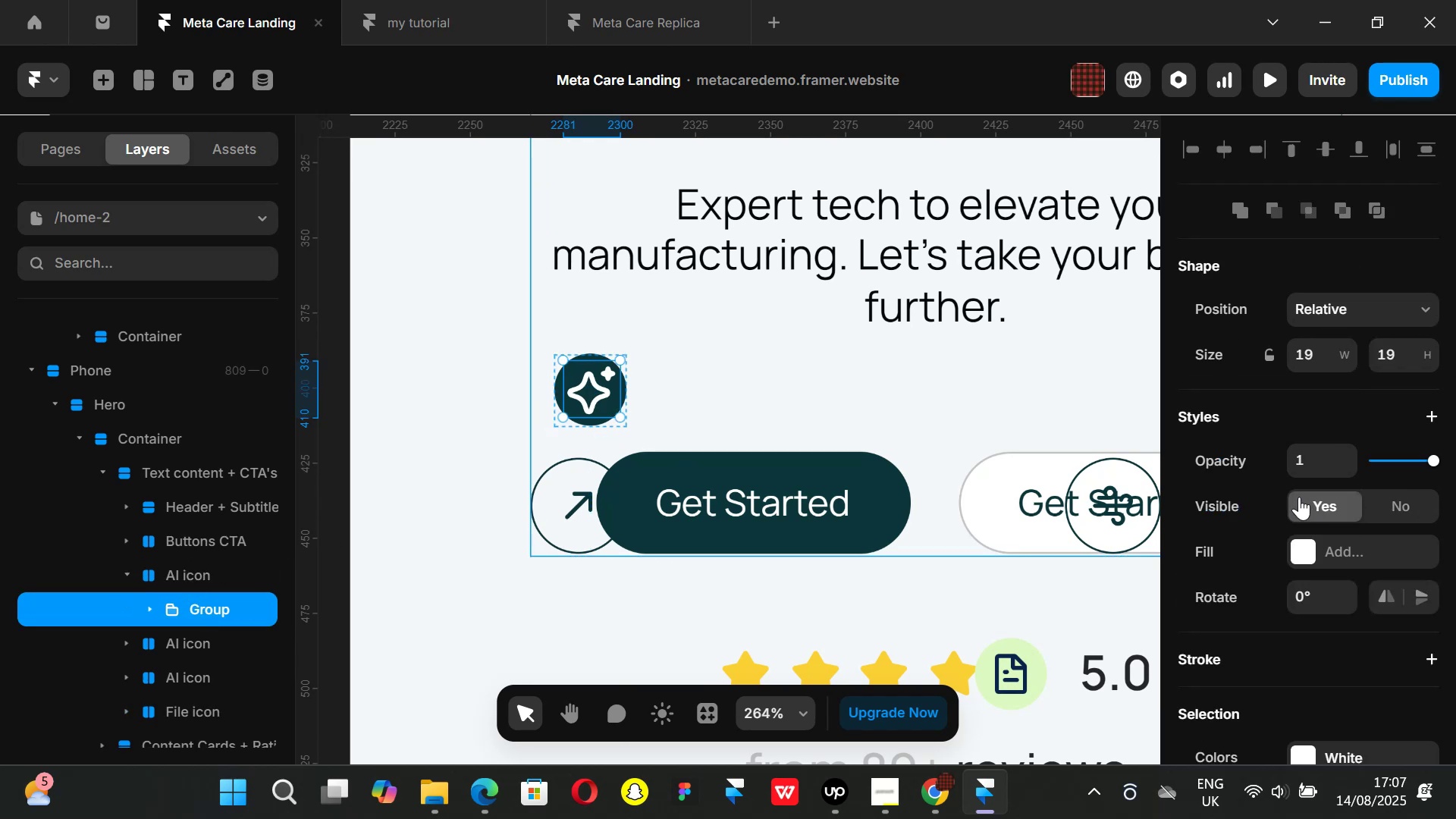 
left_click([1316, 358])
 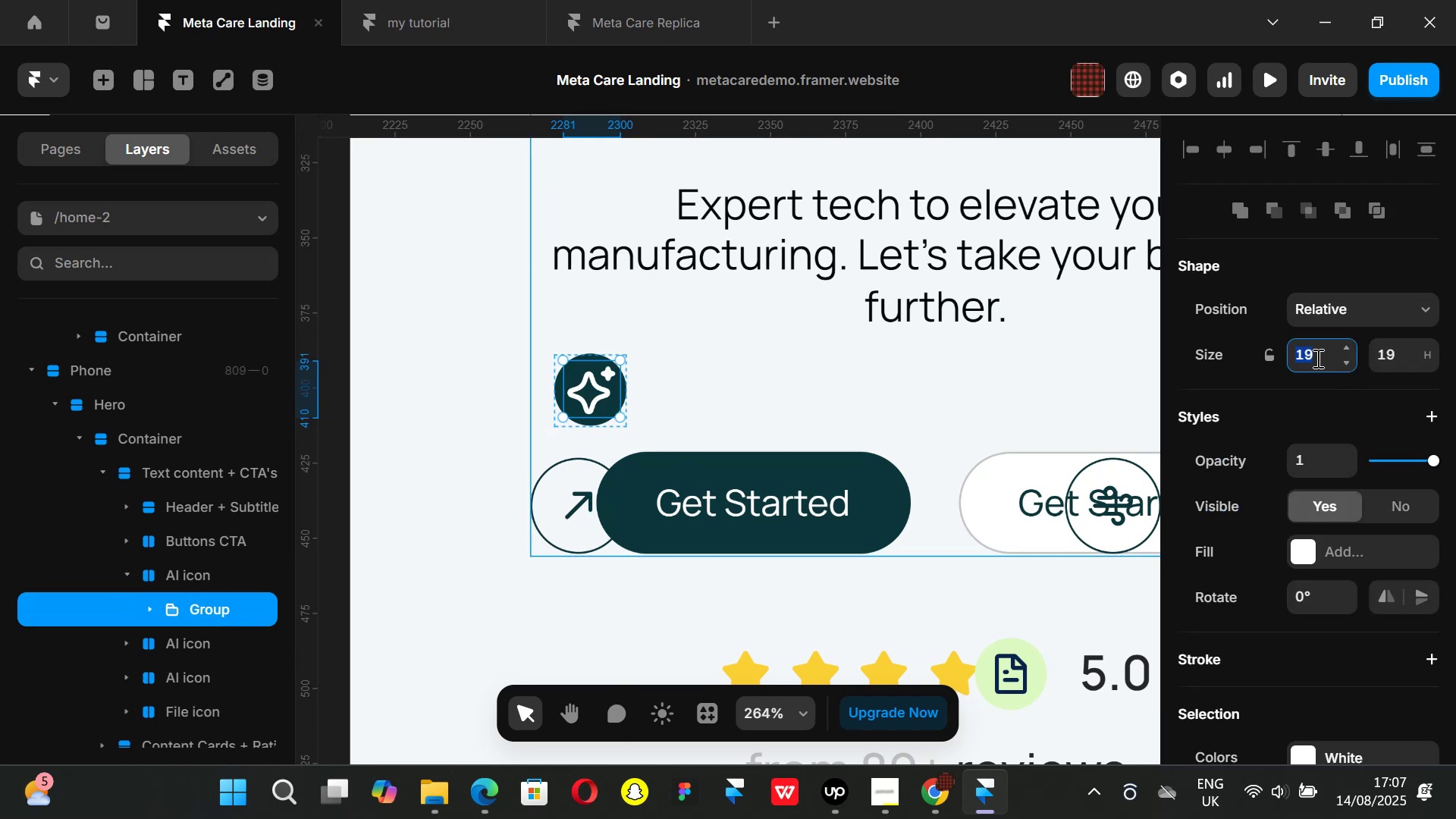 
type(10)
 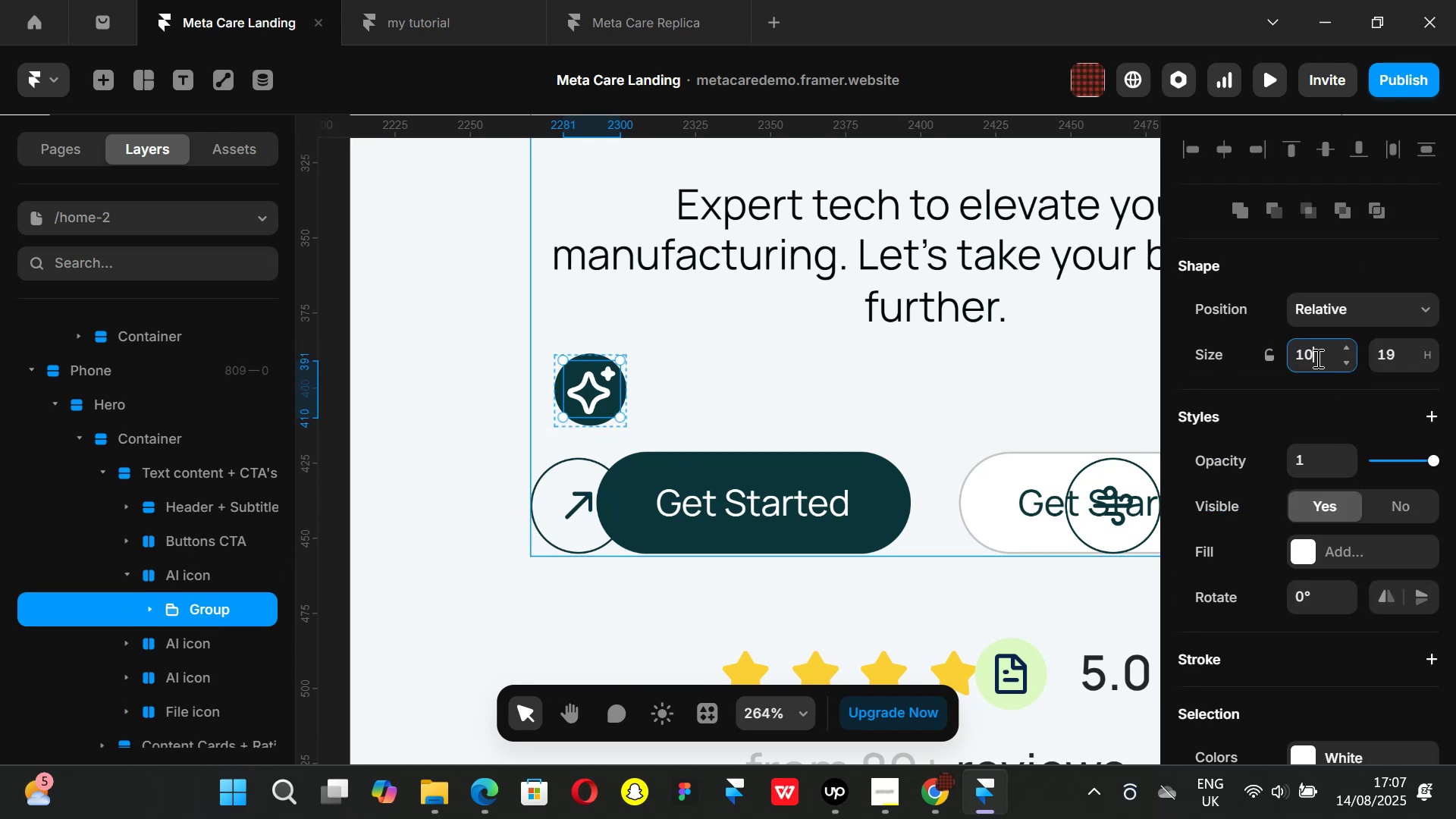 
key(Enter)
 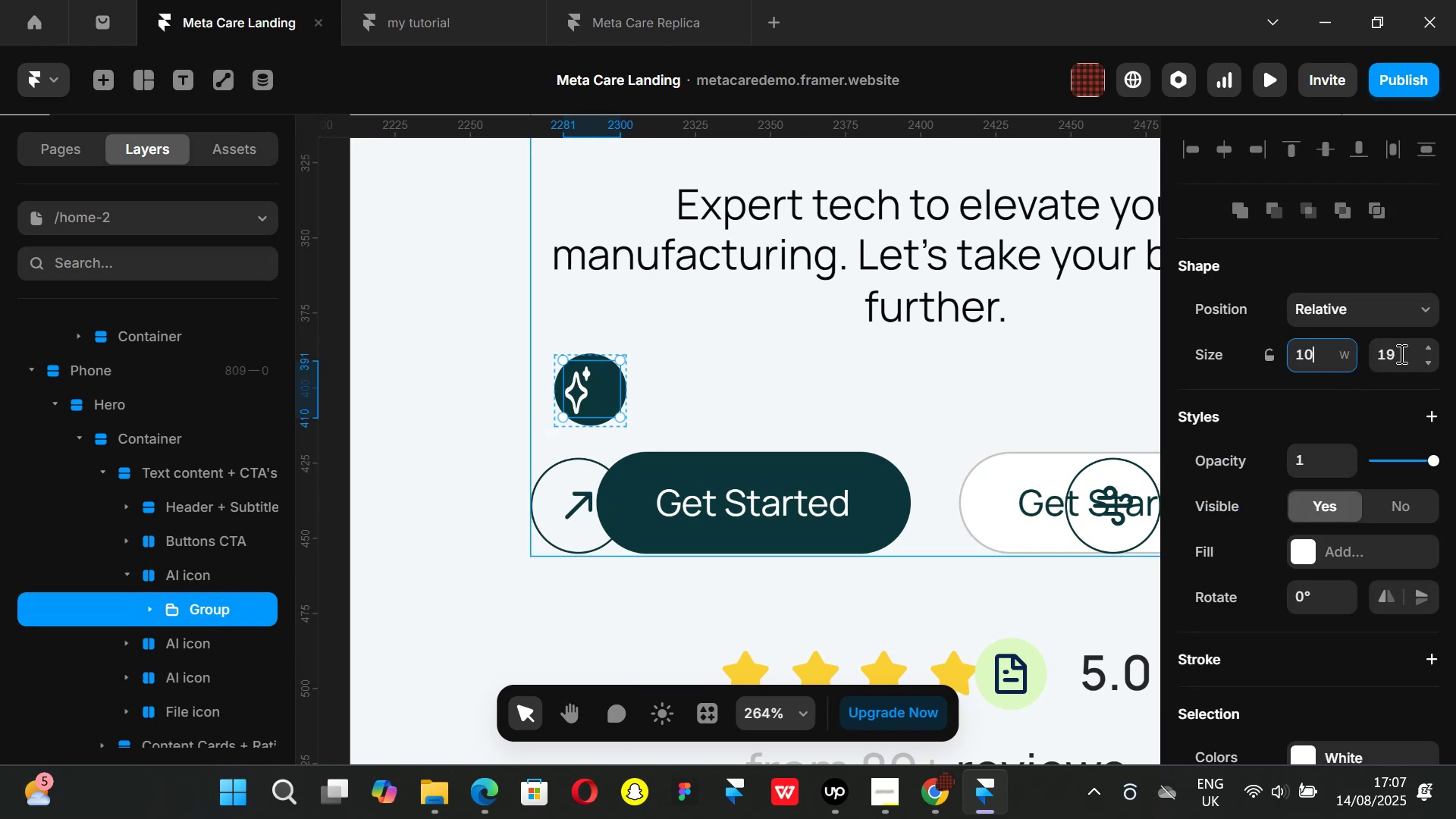 
left_click([1407, 358])
 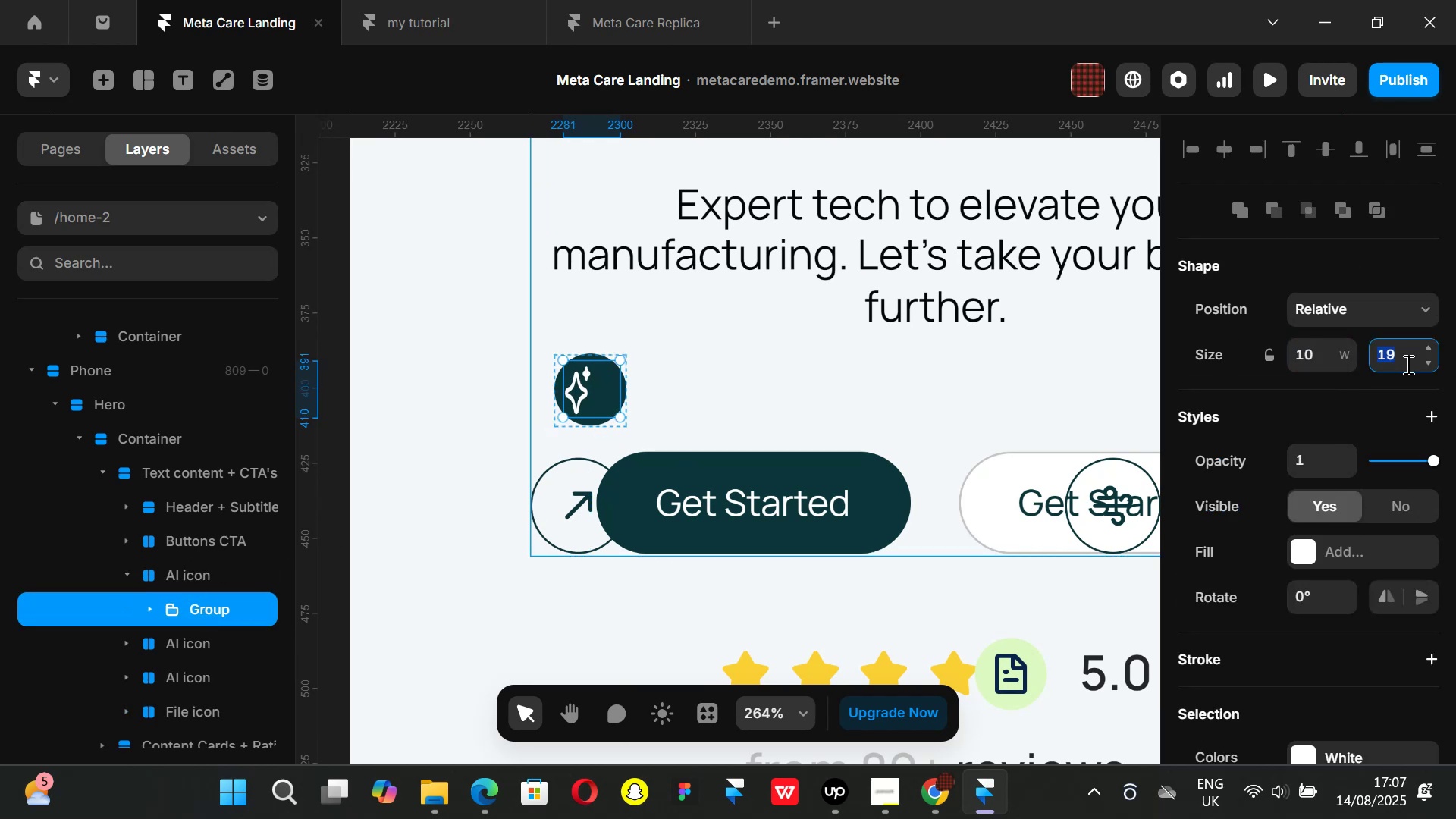 
type(10)
 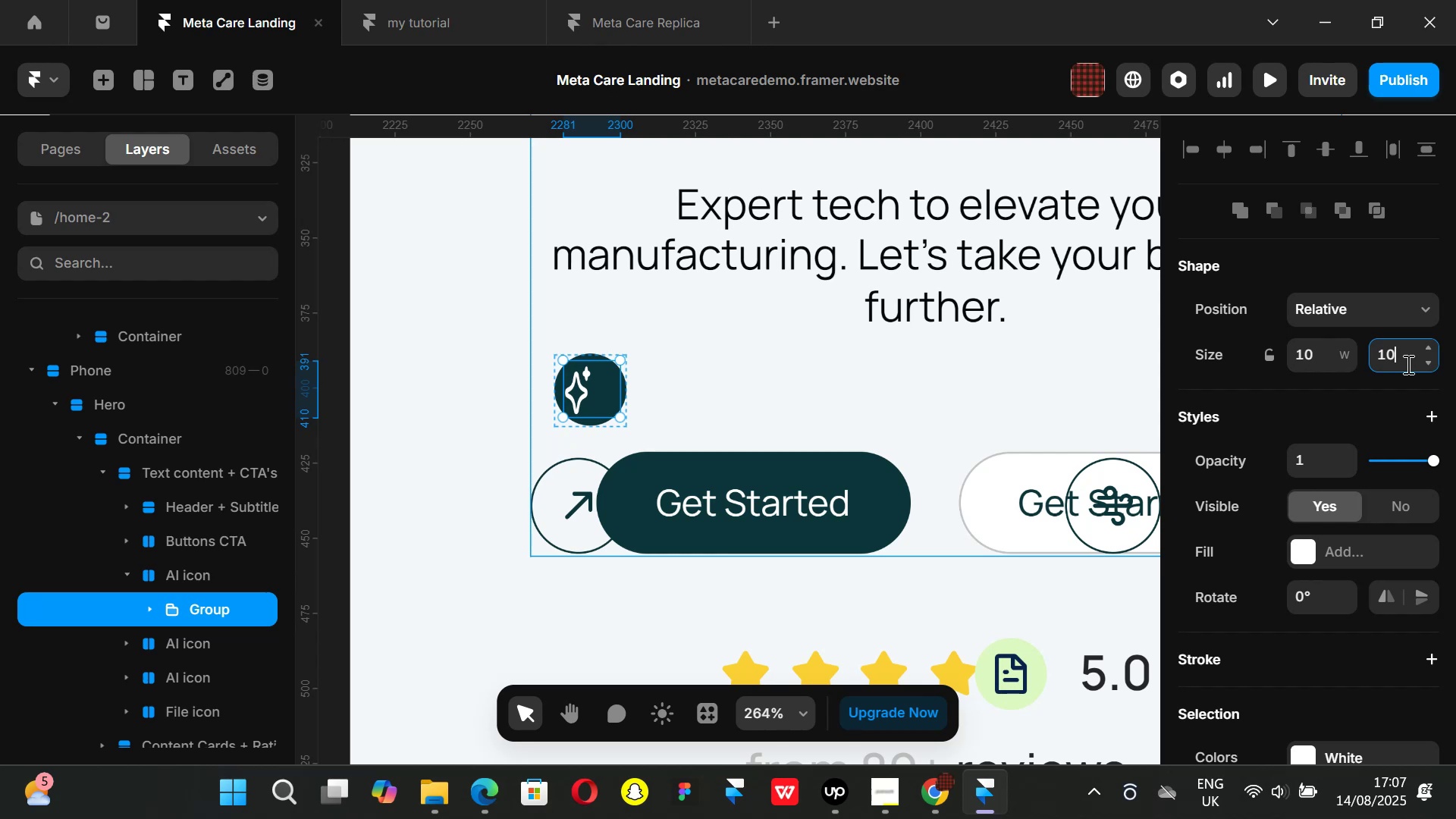 
key(Enter)
 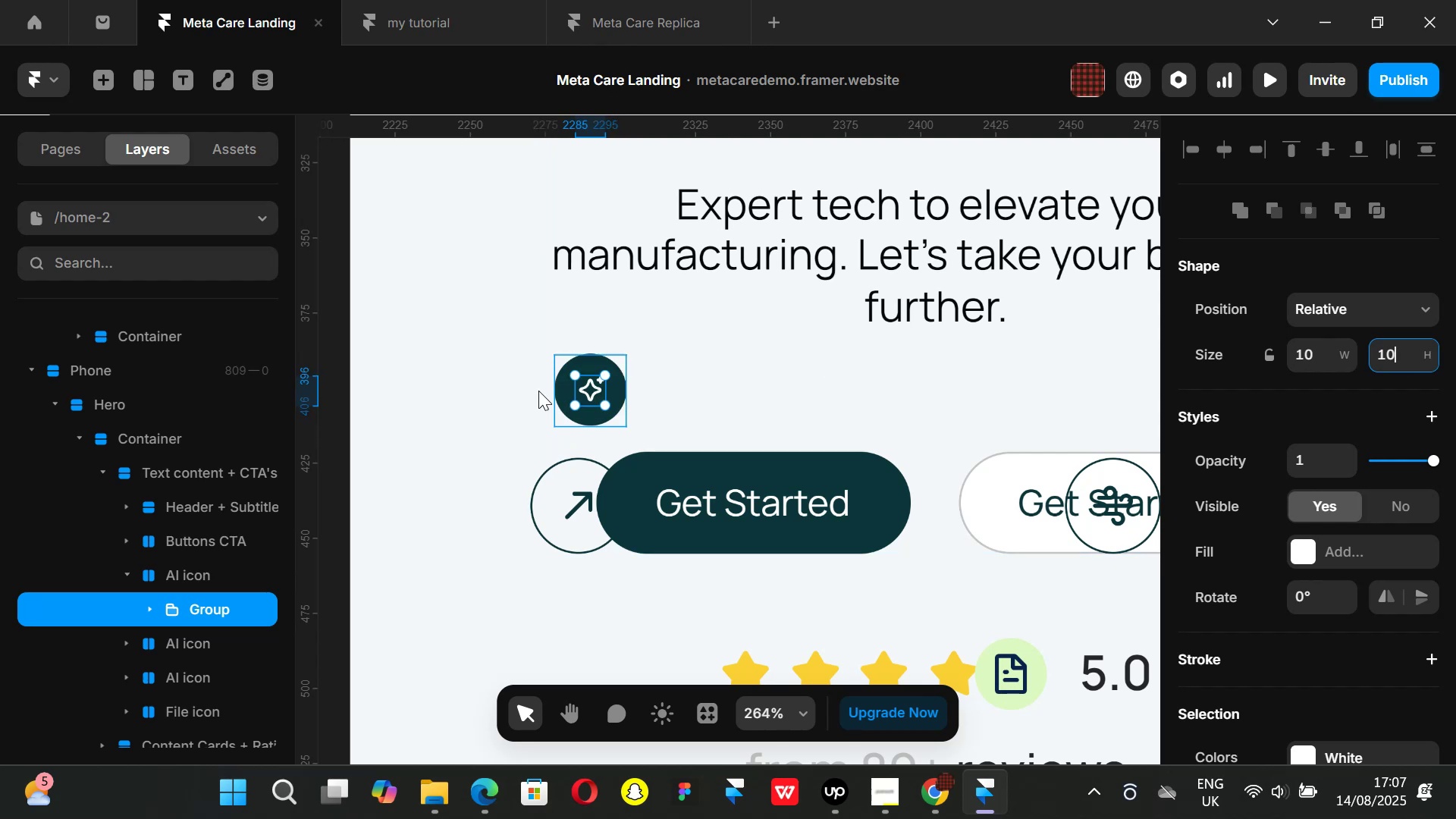 
left_click([486, 394])
 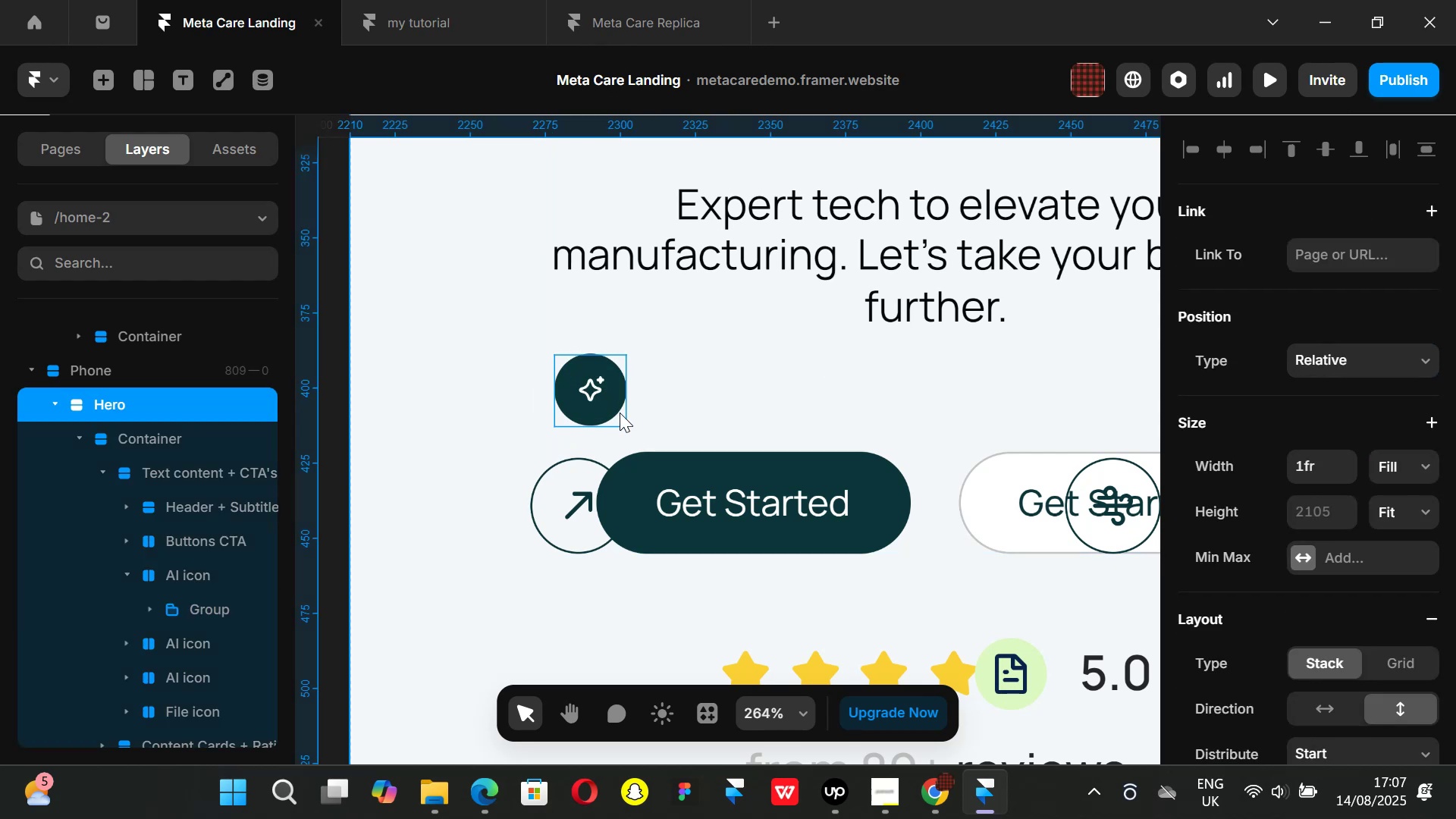 
left_click([620, 413])
 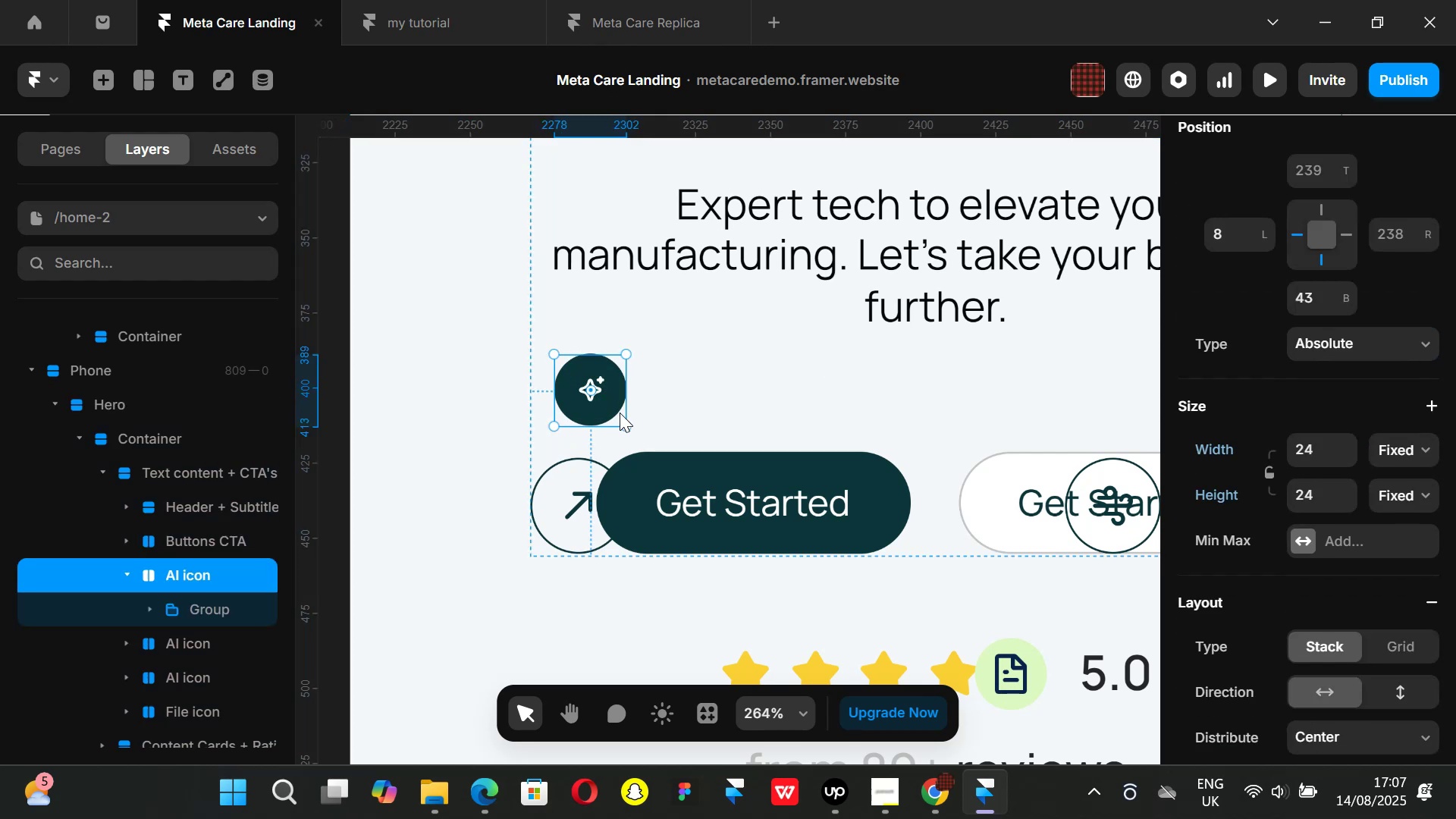 
hold_key(key=ControlLeft, duration=1.4)
scroll: coordinate [617, 413], scroll_direction: down, amount: 4.0
 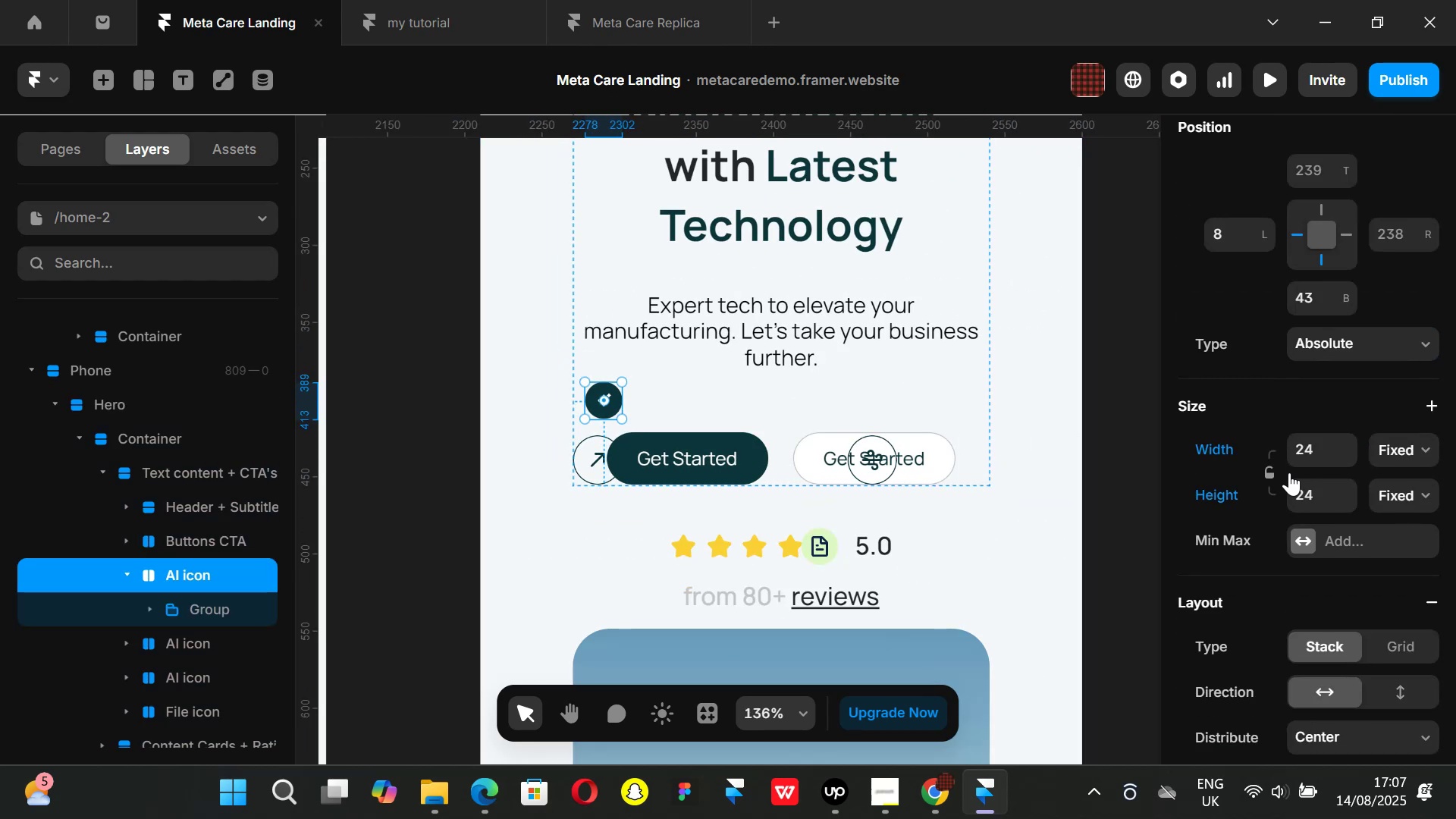 
wait(5.52)
 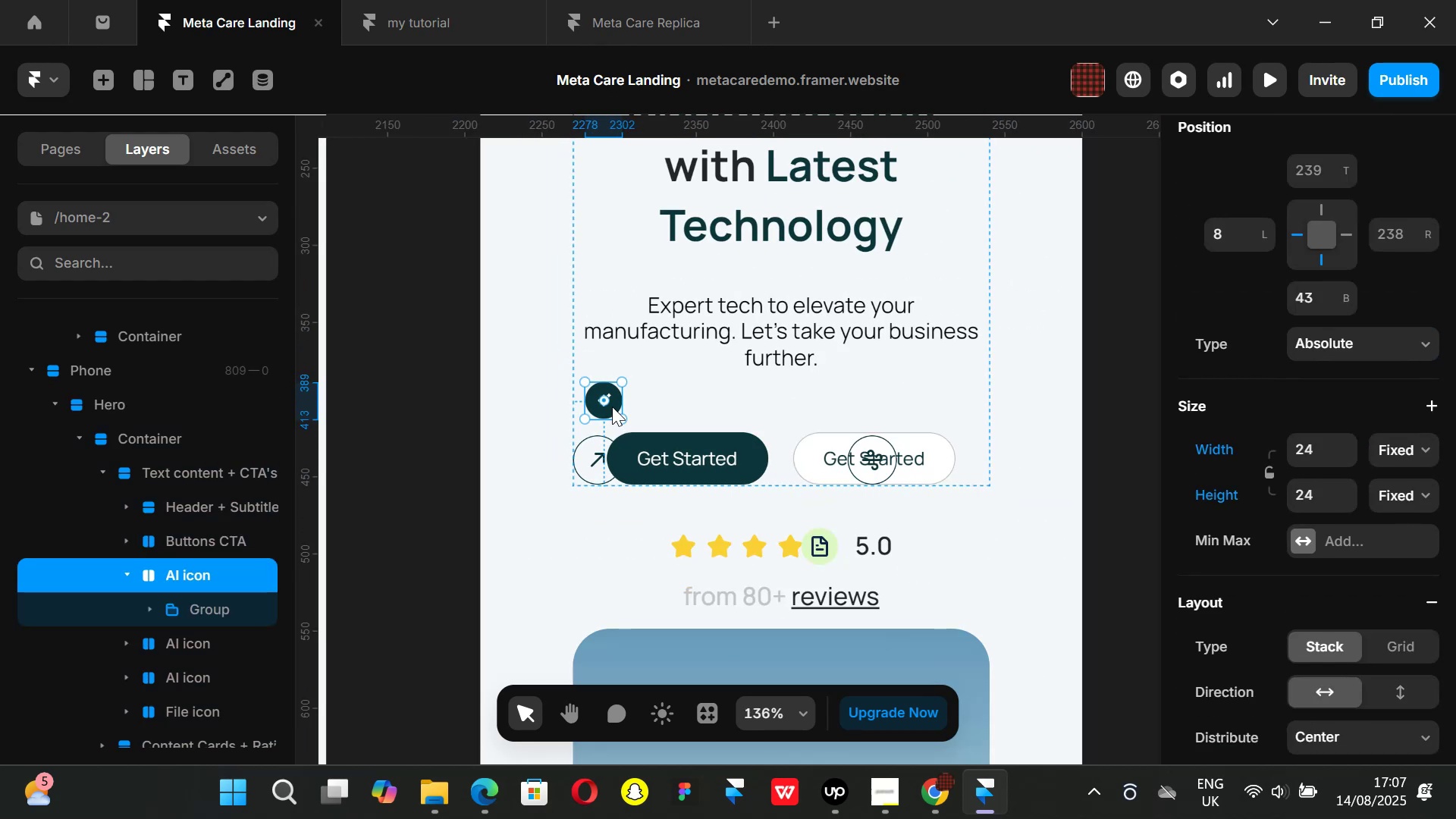 
key(Control+ControlLeft)
 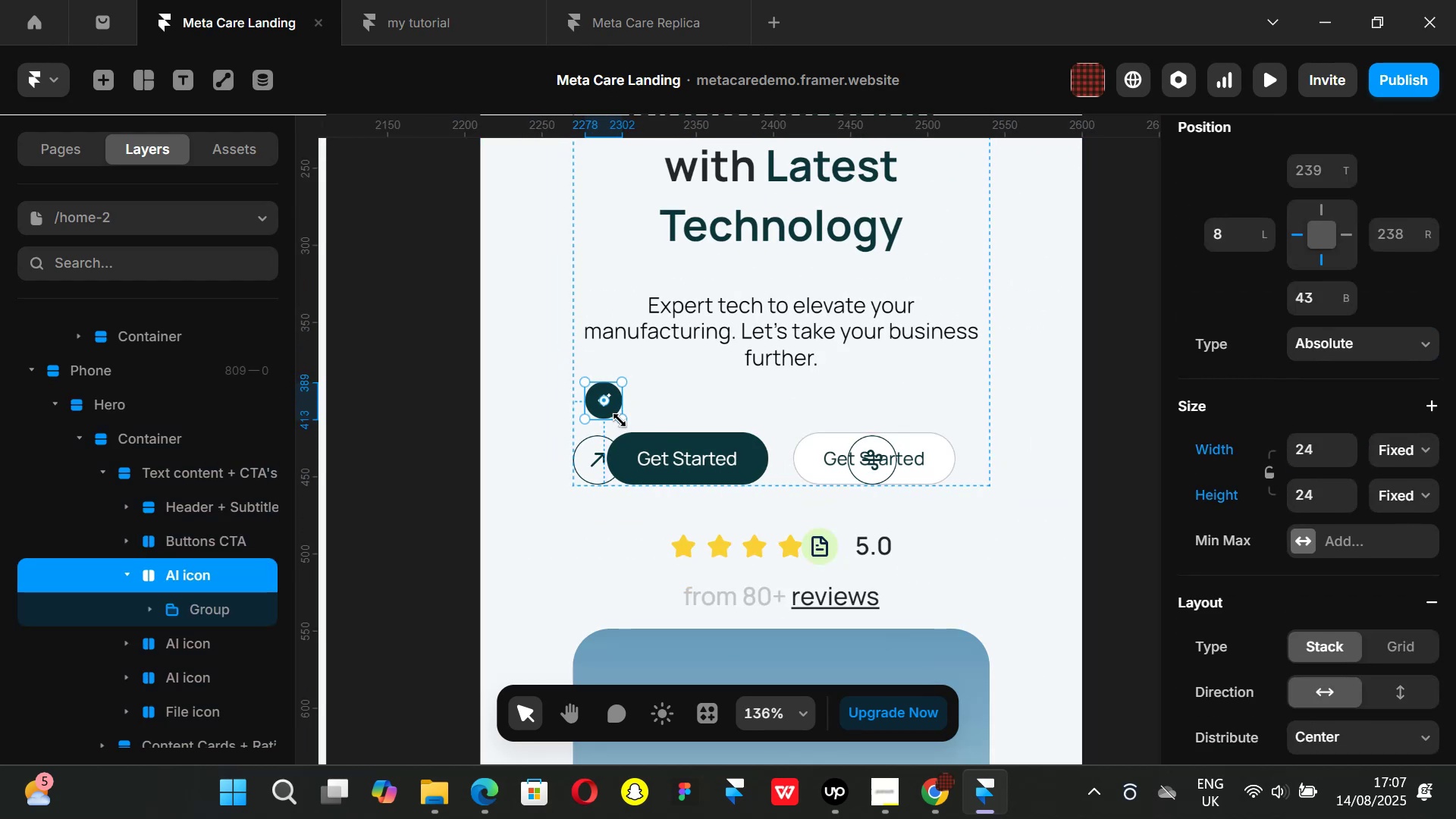 
scroll: coordinate [620, 420], scroll_direction: up, amount: 1.0
 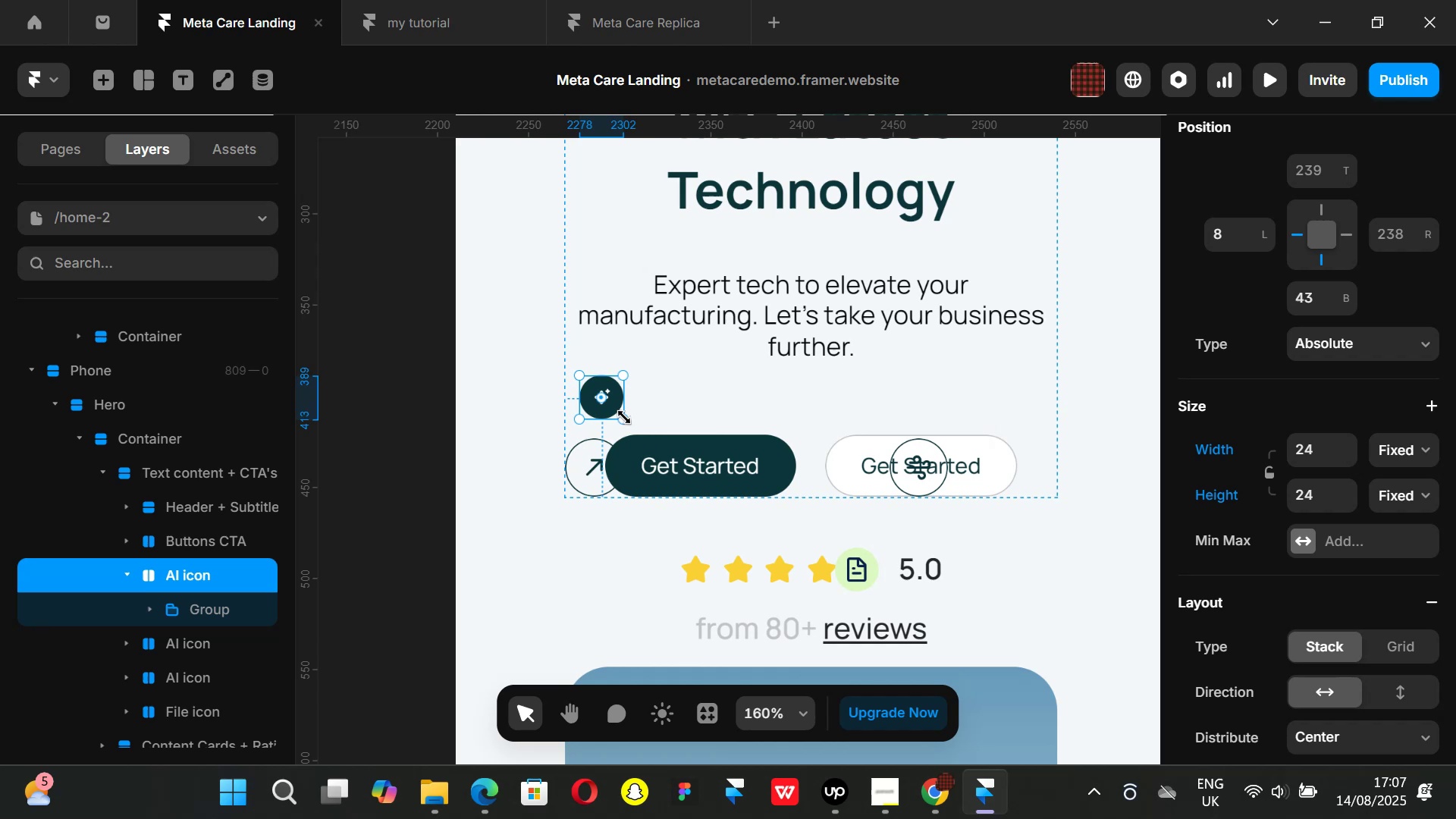 
left_click_drag(start_coordinate=[624, 417], to_coordinate=[620, 411])
 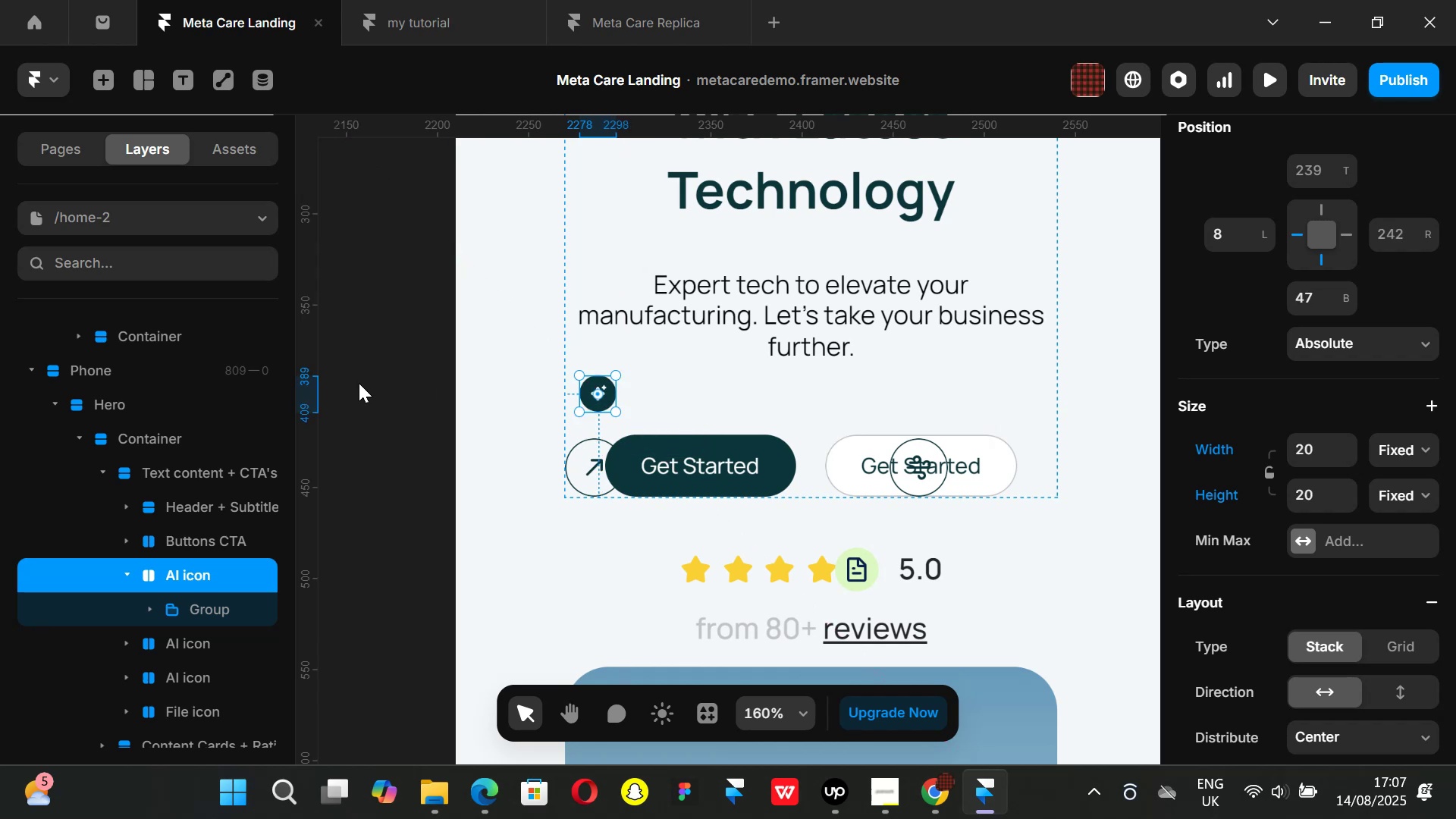 
hold_key(key=ShiftLeft, duration=1.51)
 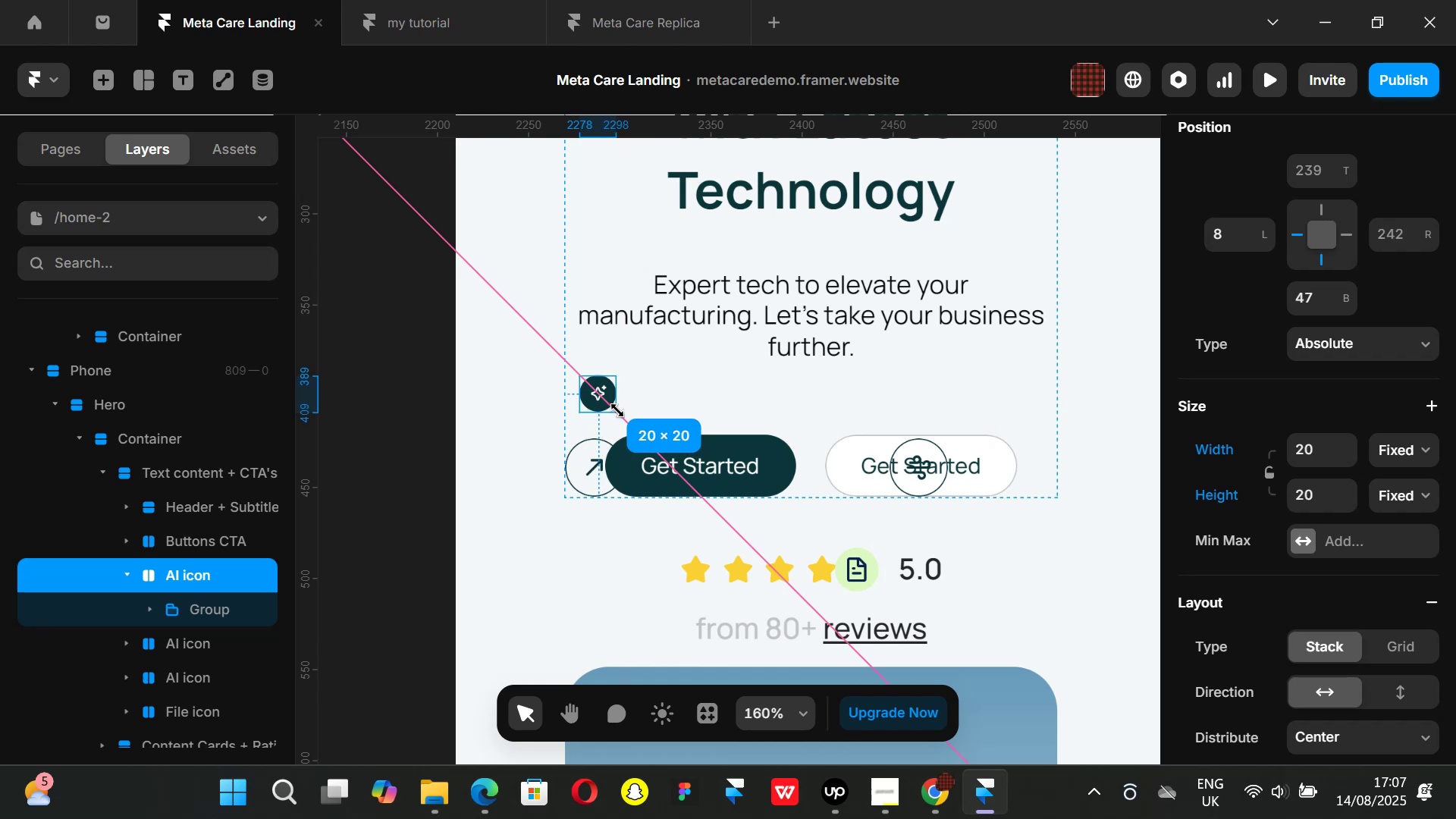 
hold_key(key=ShiftLeft, duration=1.51)
 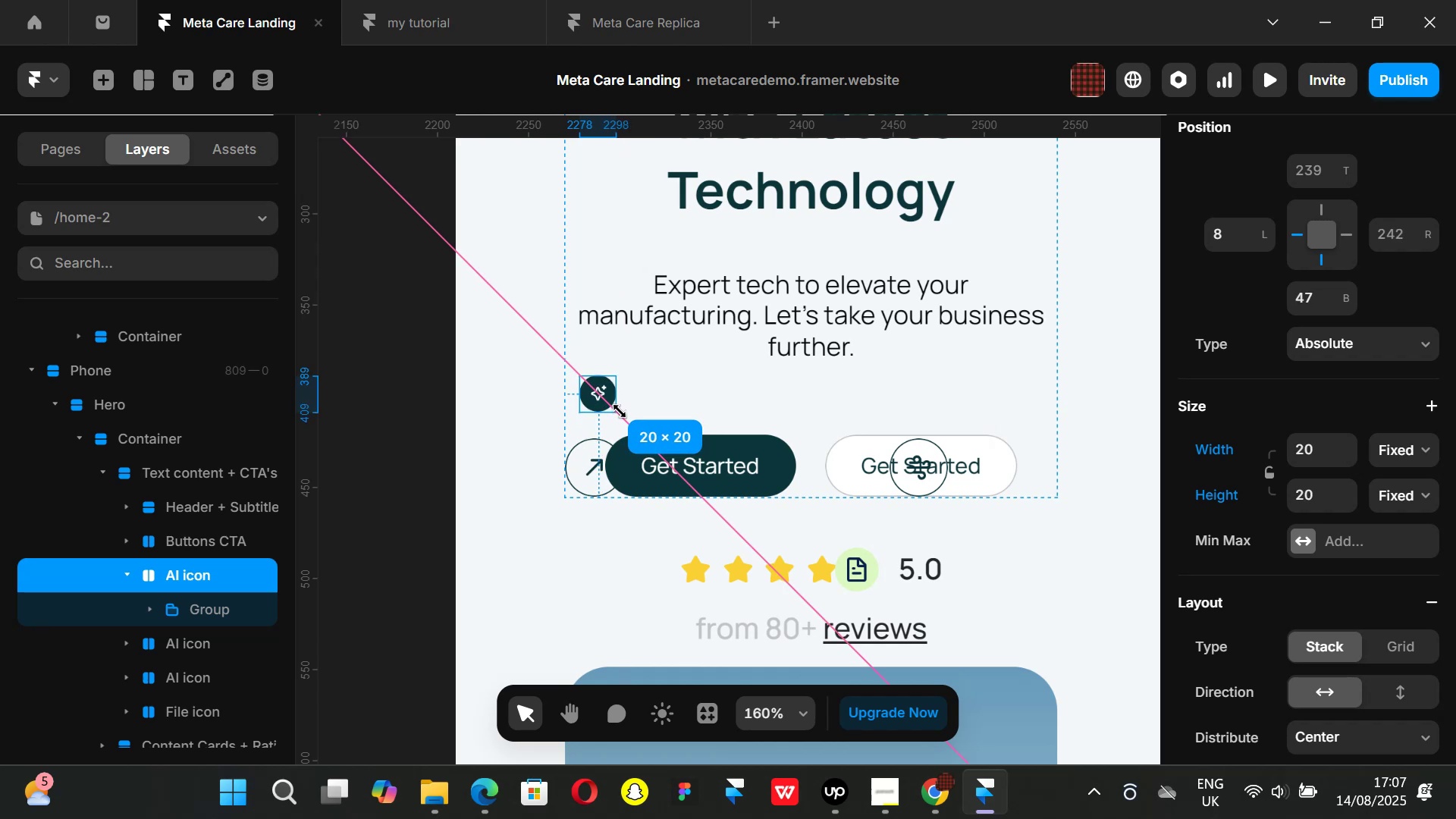 
hold_key(key=ShiftLeft, duration=1.24)
 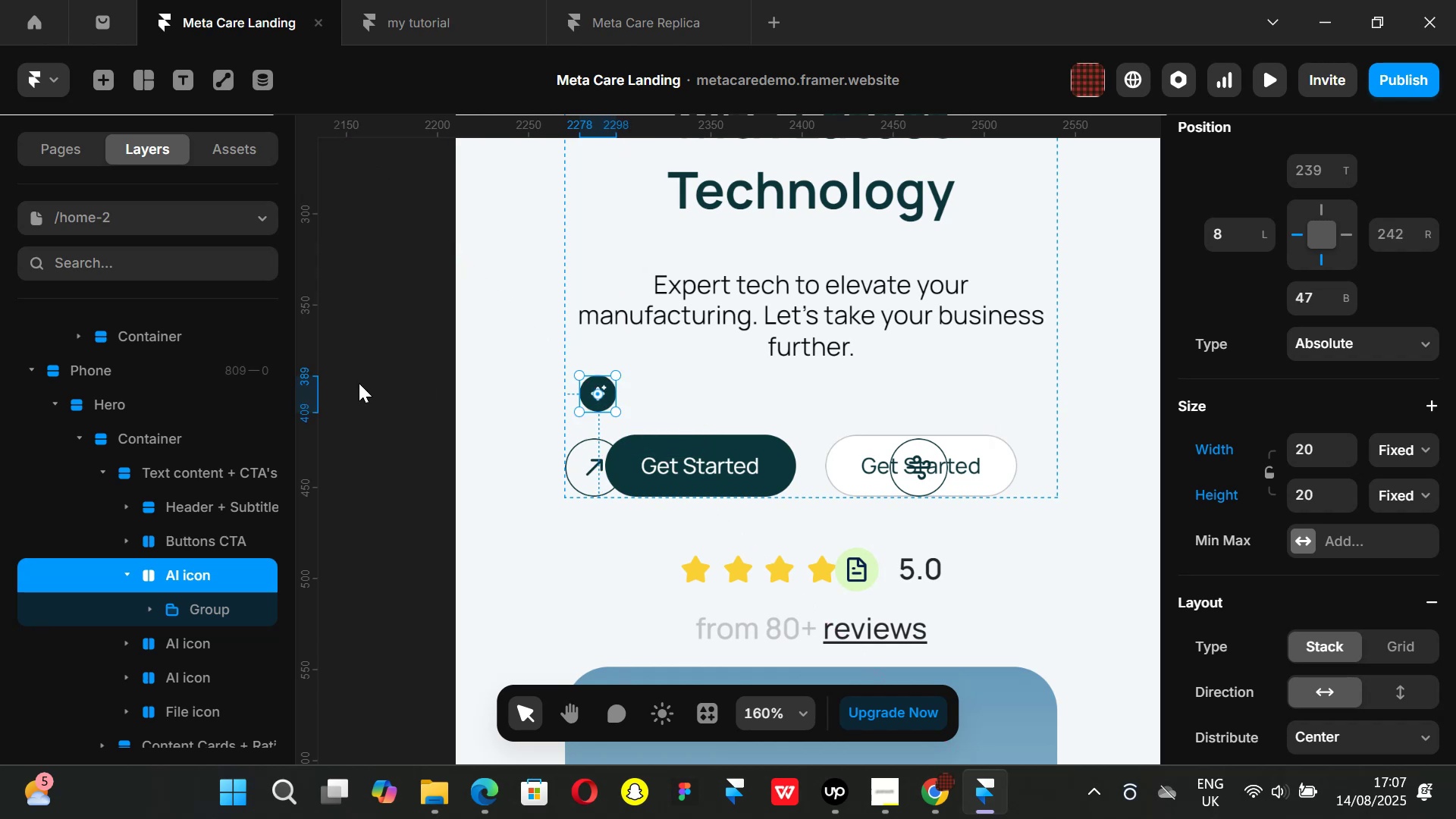 
left_click([359, 383])
 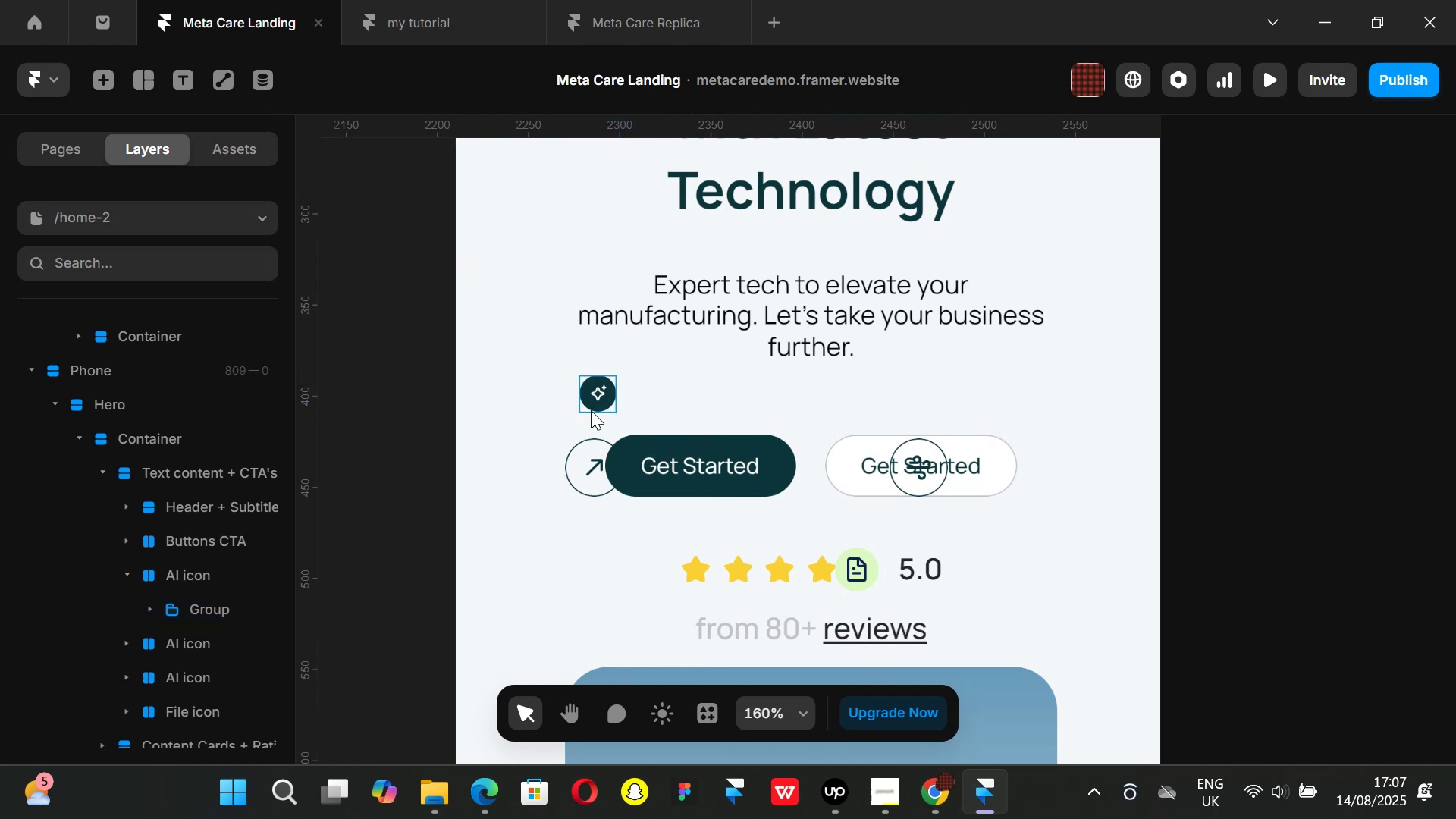 
left_click([591, 410])
 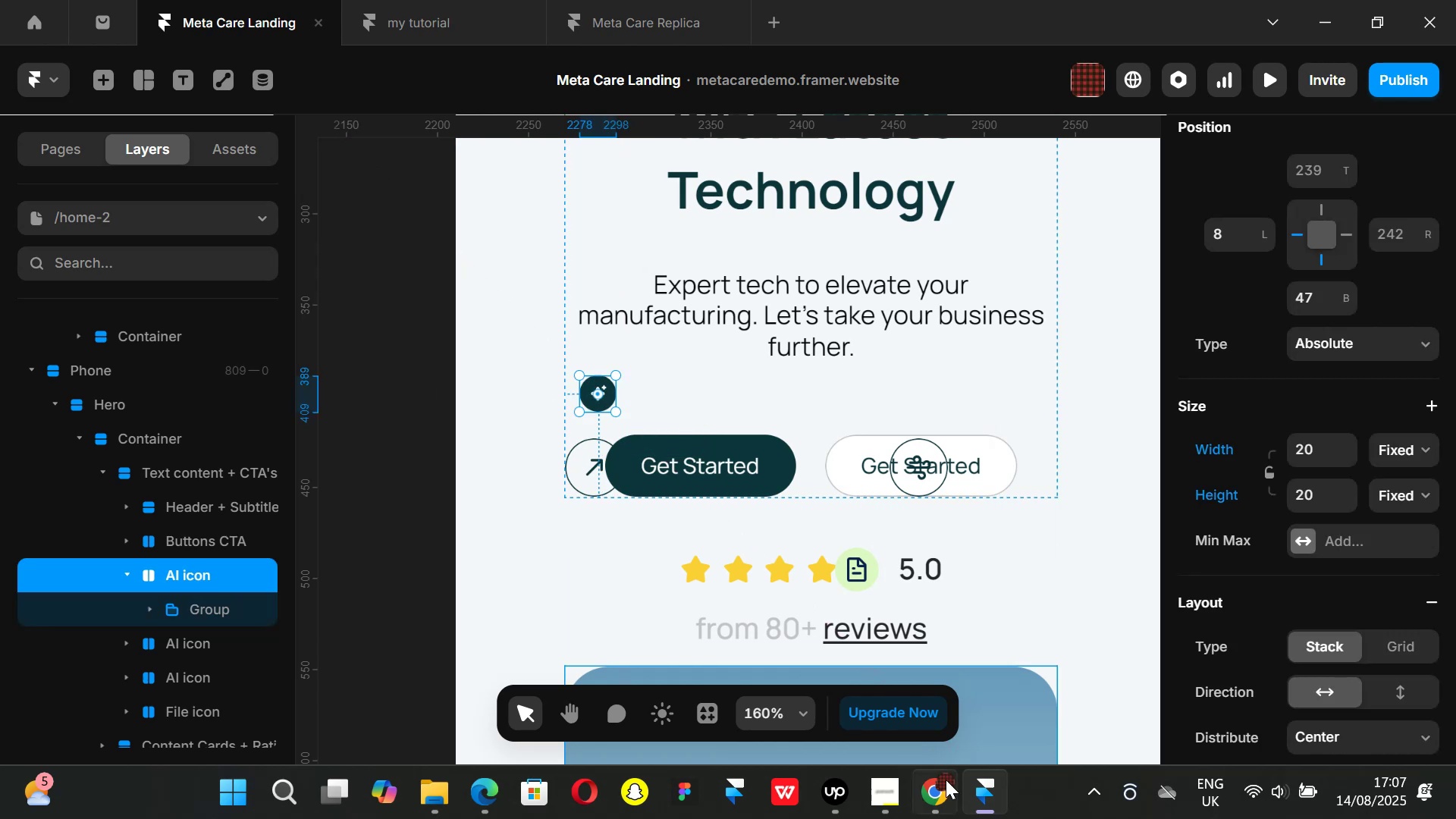 
left_click([946, 781])
 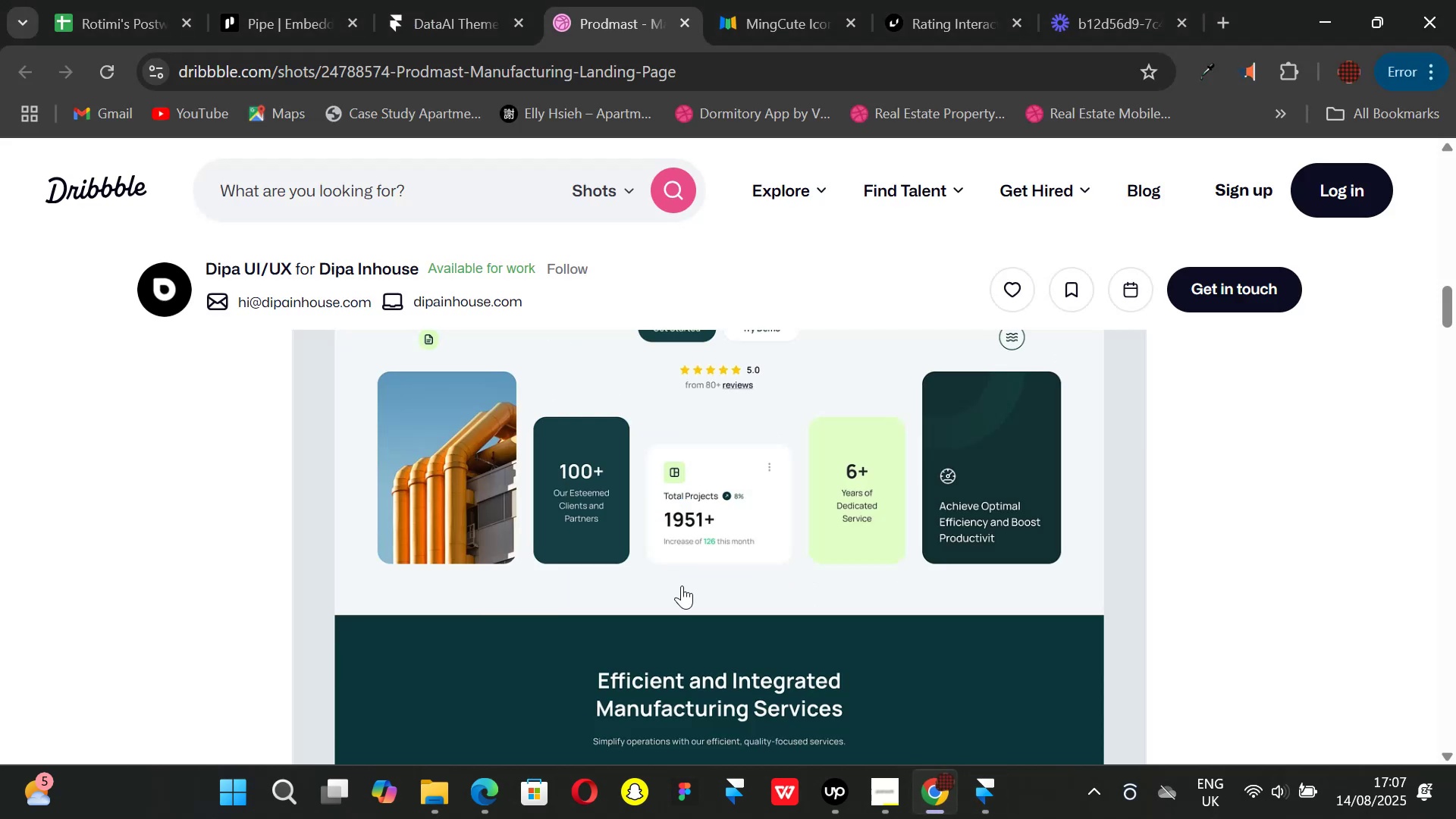 
scroll: coordinate [647, 532], scroll_direction: up, amount: 1.0
 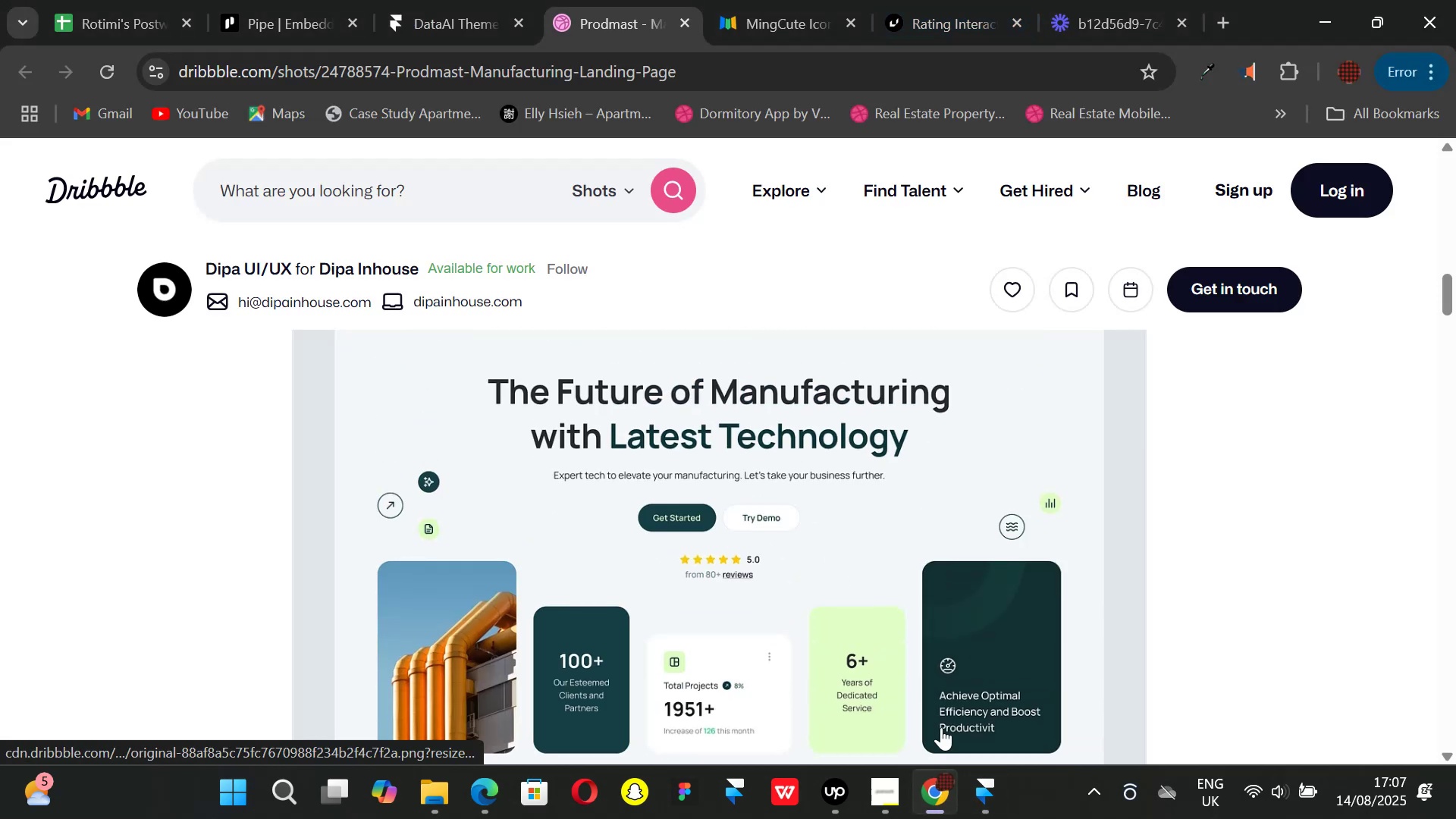 
left_click([989, 791])
 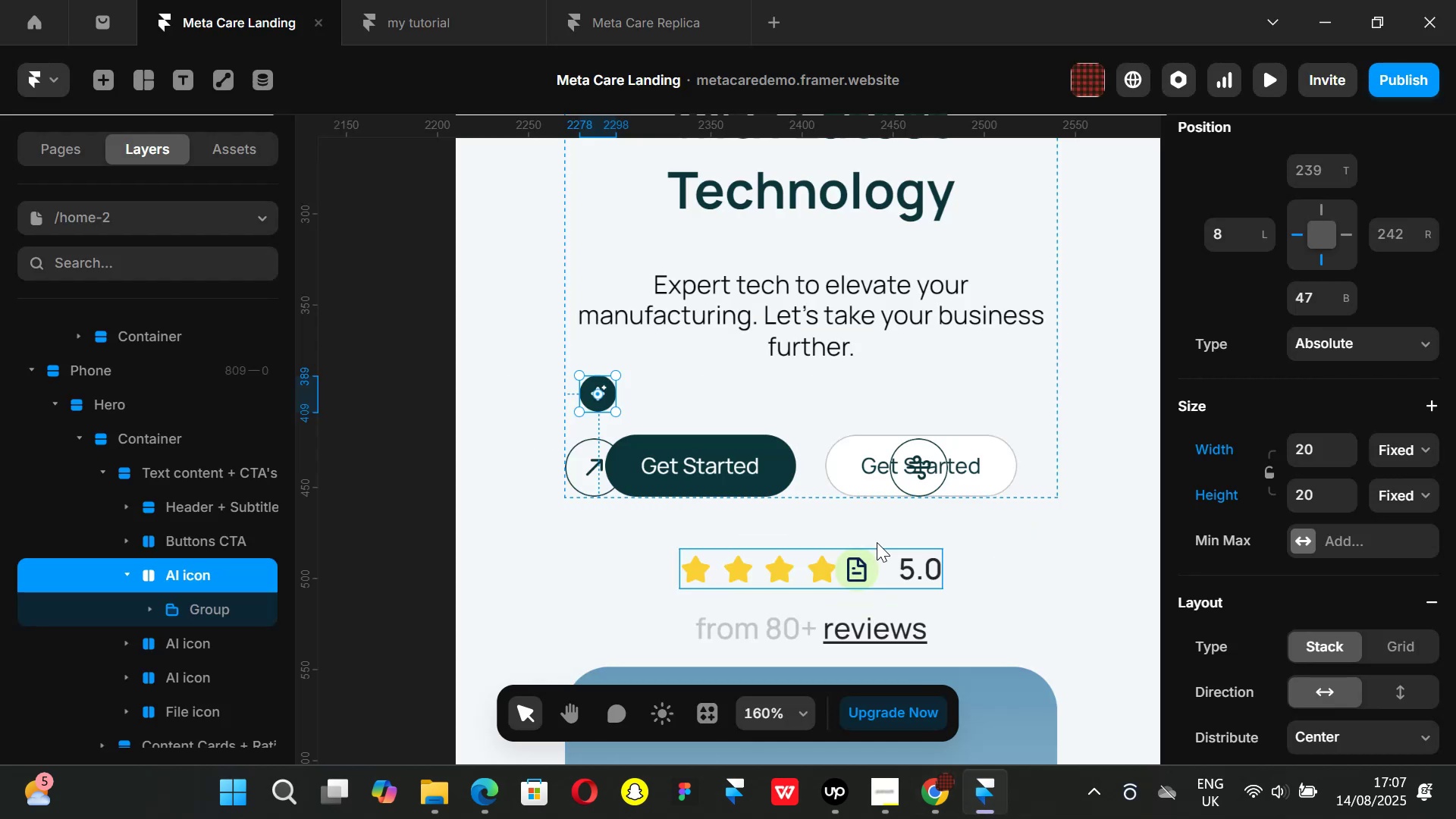 
hold_key(key=ControlLeft, duration=1.51)
scroll: coordinate [864, 506], scroll_direction: down, amount: 5.0
 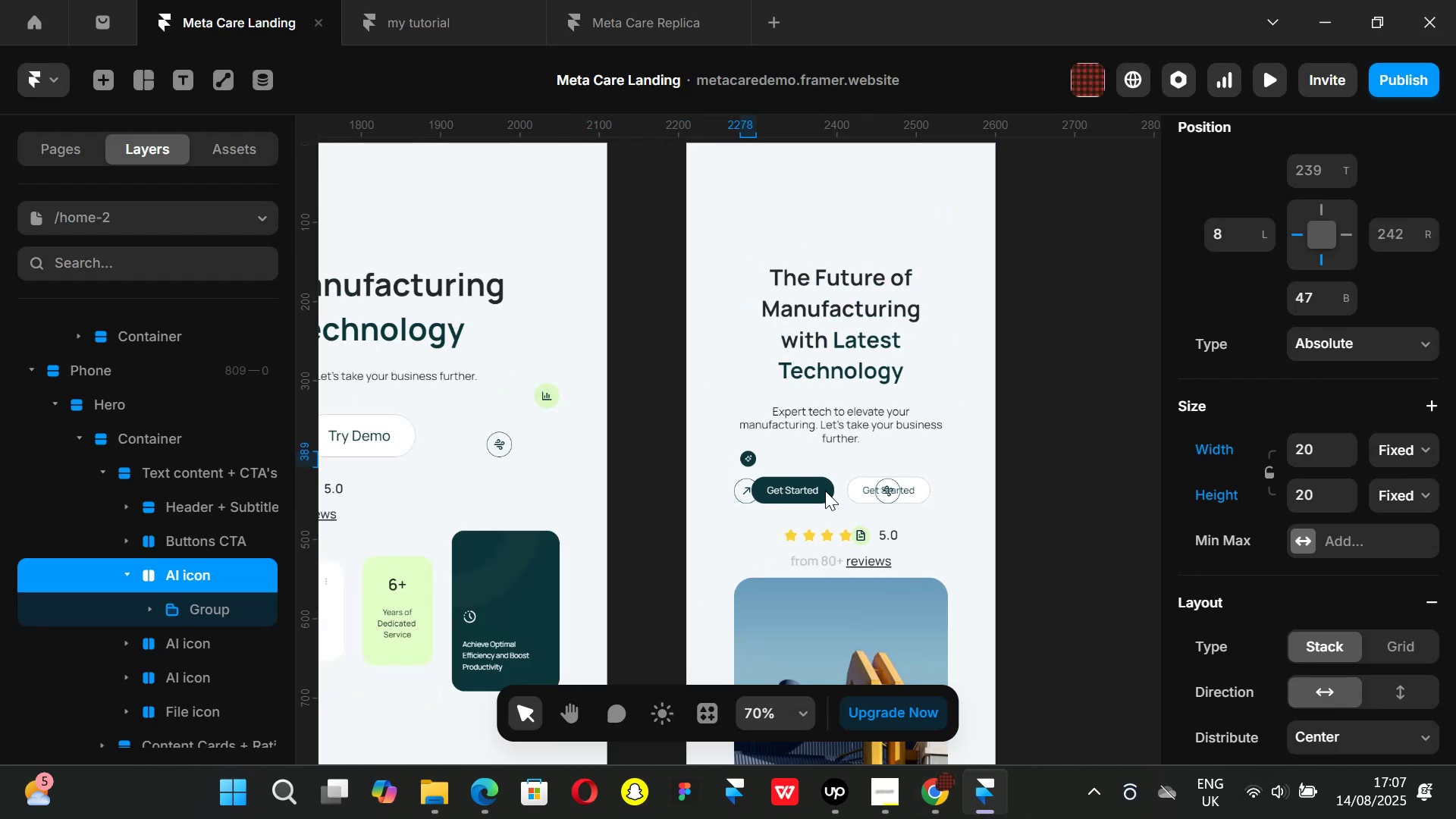 
hold_key(key=ShiftLeft, duration=1.51)
scroll: coordinate [812, 479], scroll_direction: up, amount: 6.0
 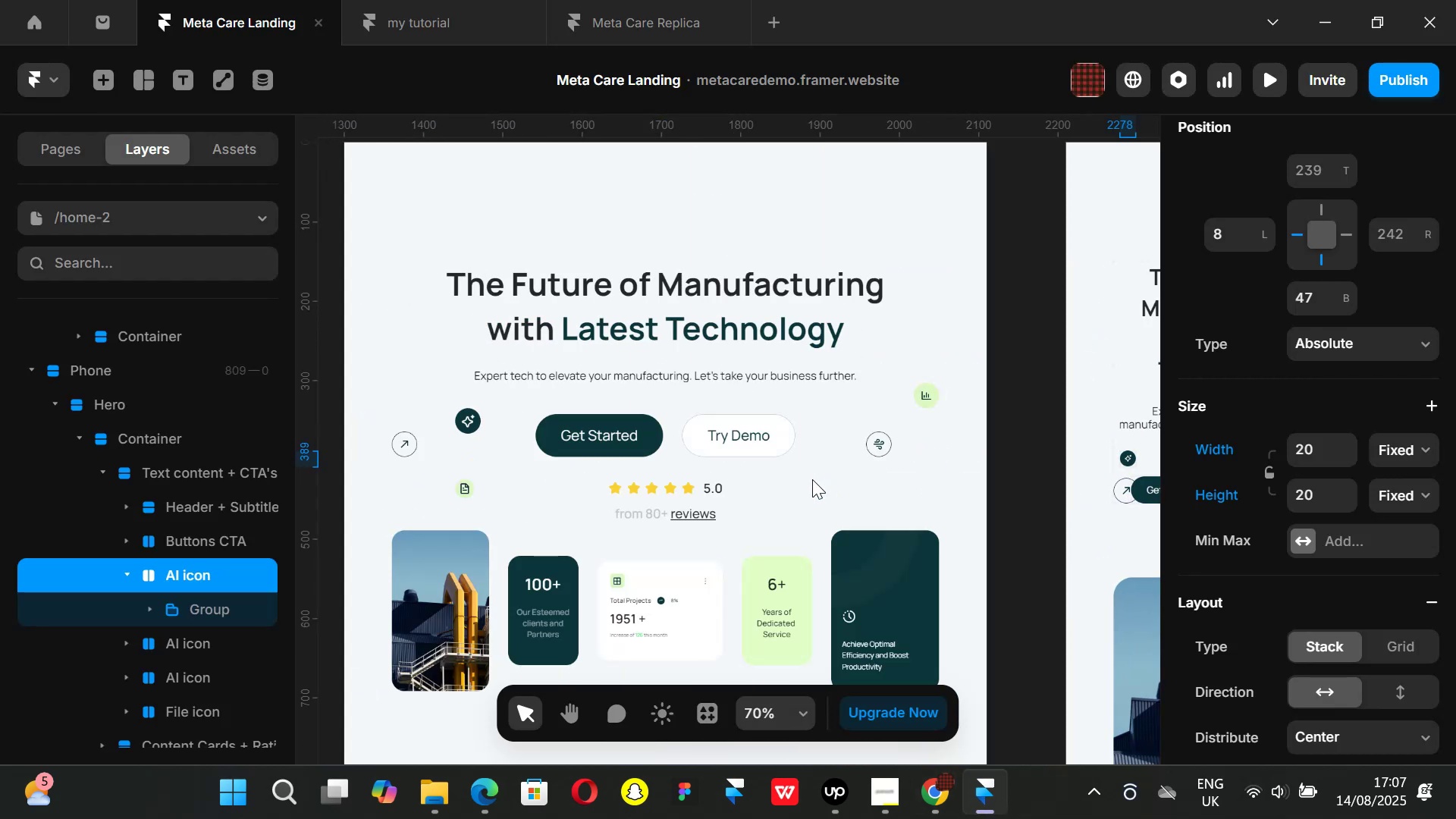 
hold_key(key=ShiftLeft, duration=1.51)
scroll: coordinate [812, 479], scroll_direction: up, amount: 1.0
 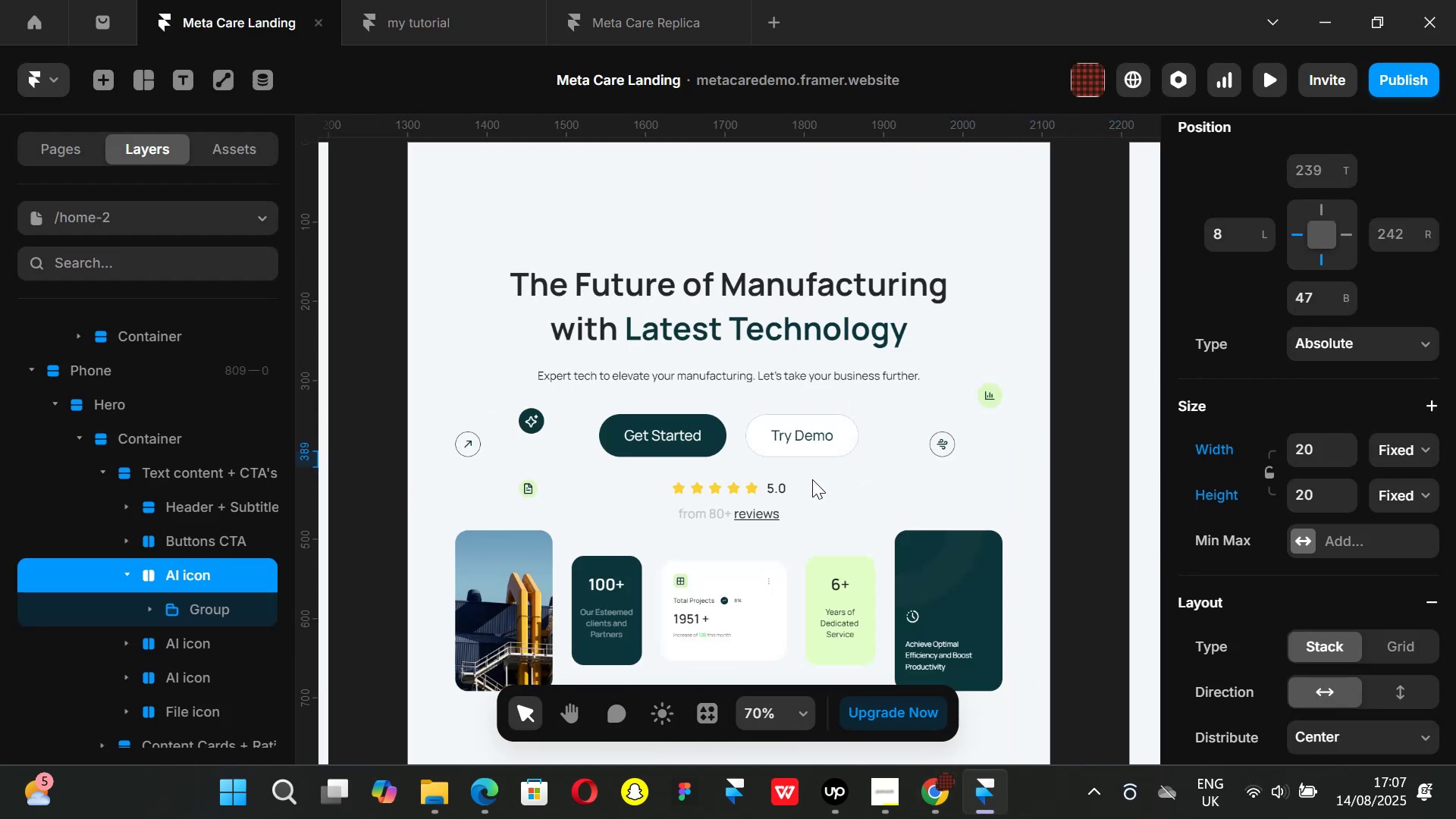 
hold_key(key=ShiftLeft, duration=0.54)
 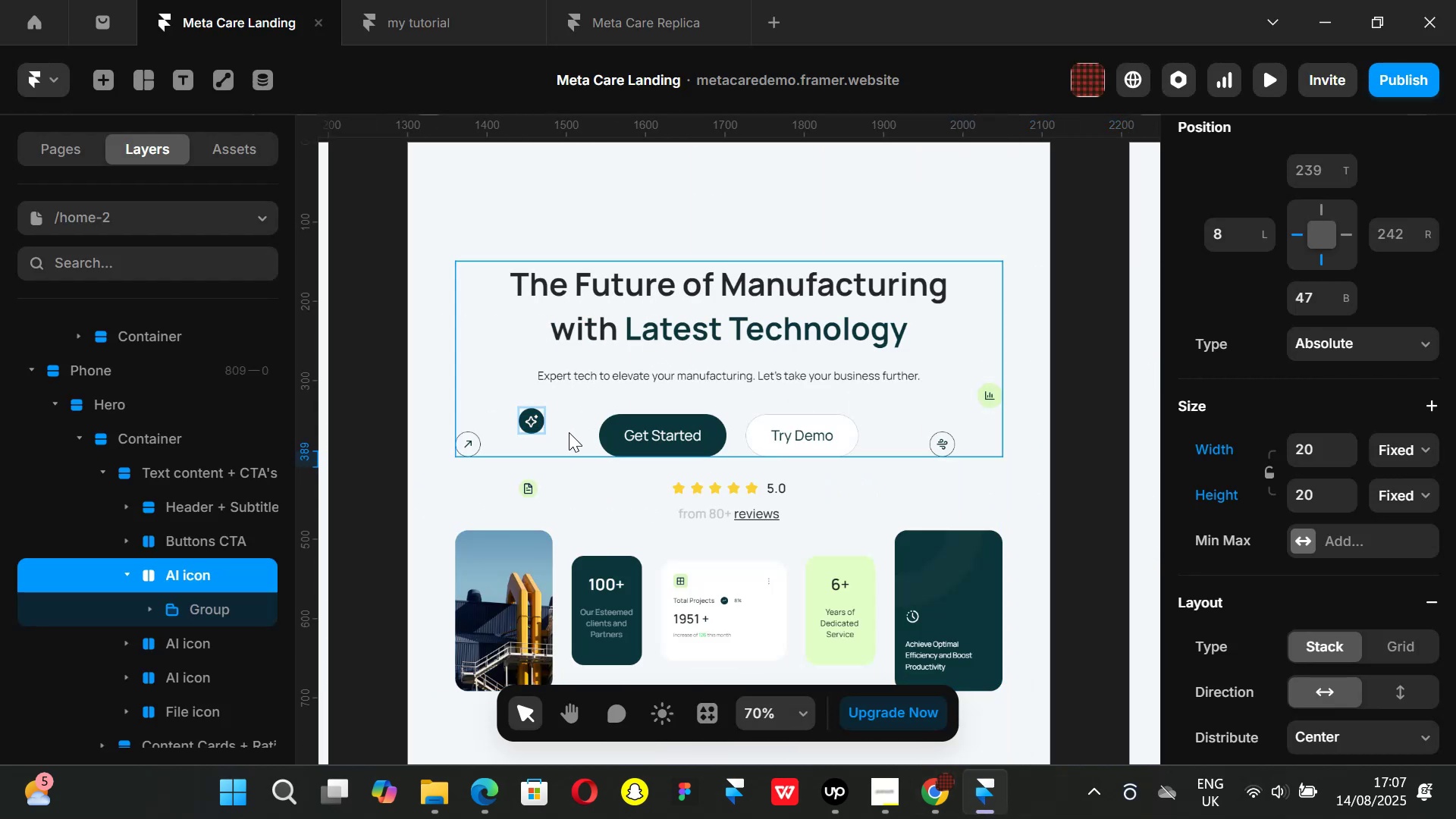 
hold_key(key=ShiftLeft, duration=0.7)
scroll: coordinate [764, 422], scroll_direction: down, amount: 1.0
 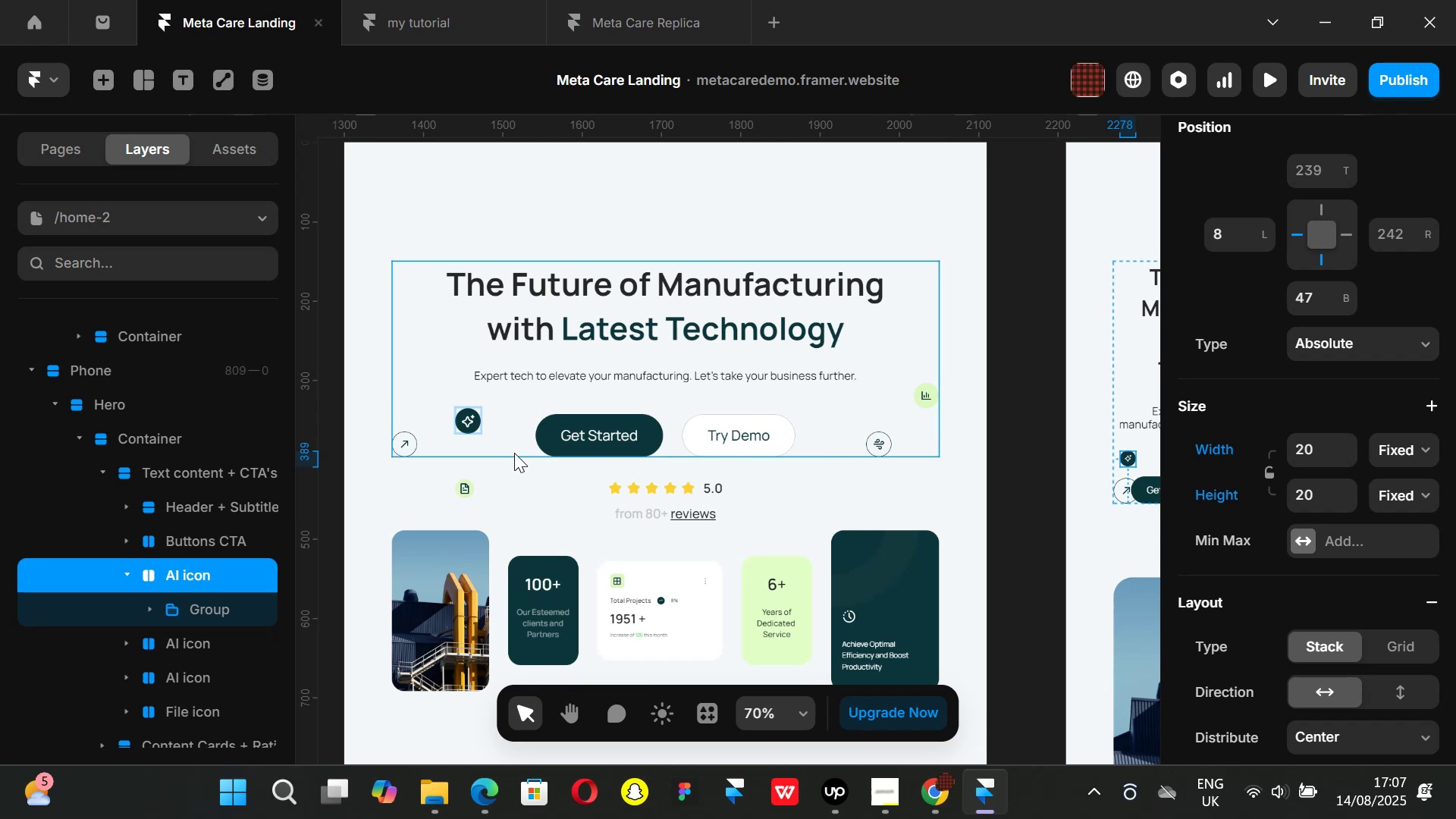 
hold_key(key=ShiftLeft, duration=0.89)
scroll: coordinate [948, 400], scroll_direction: down, amount: 5.0
 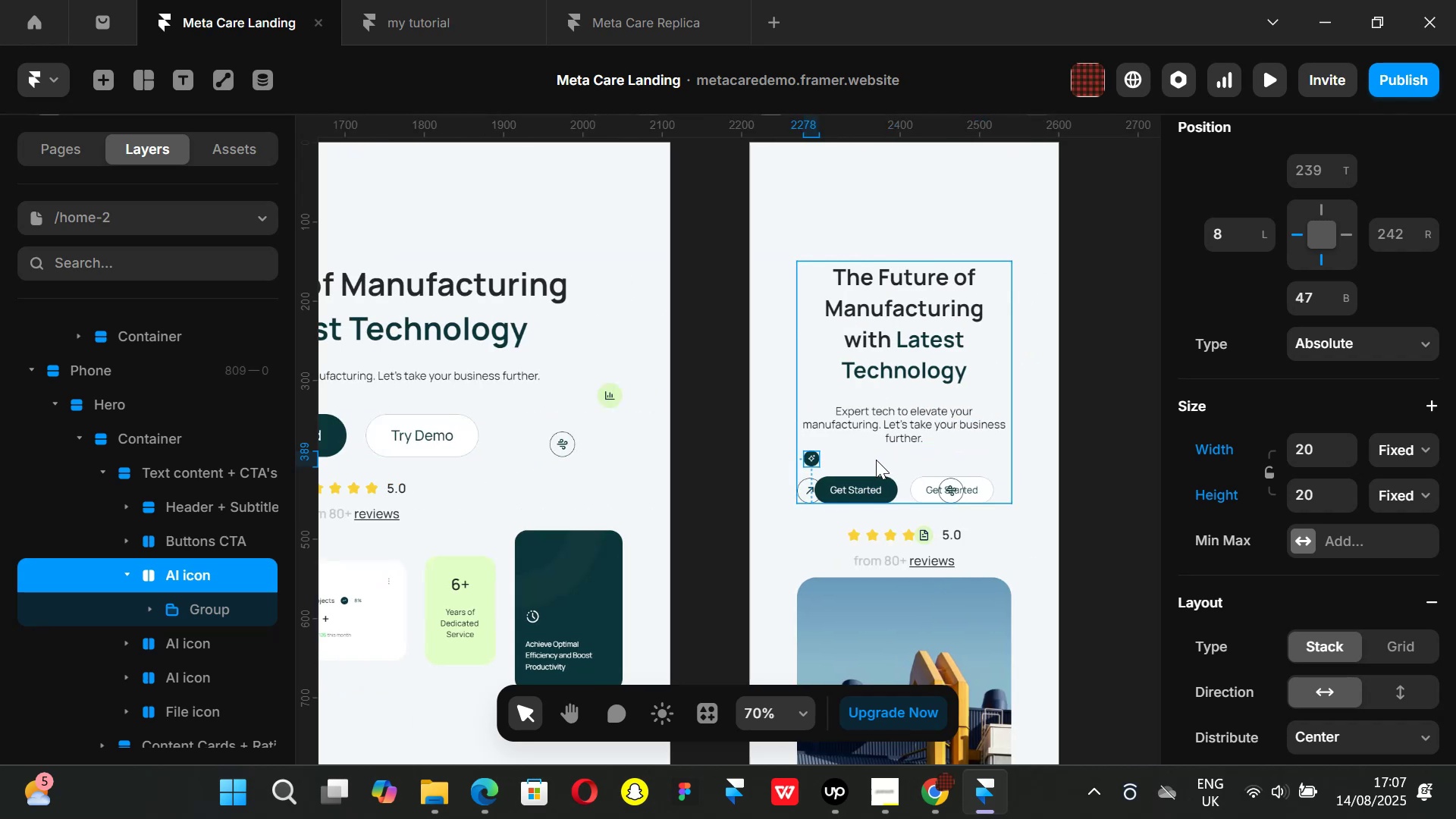 
scroll: coordinate [893, 438], scroll_direction: up, amount: 2.0
 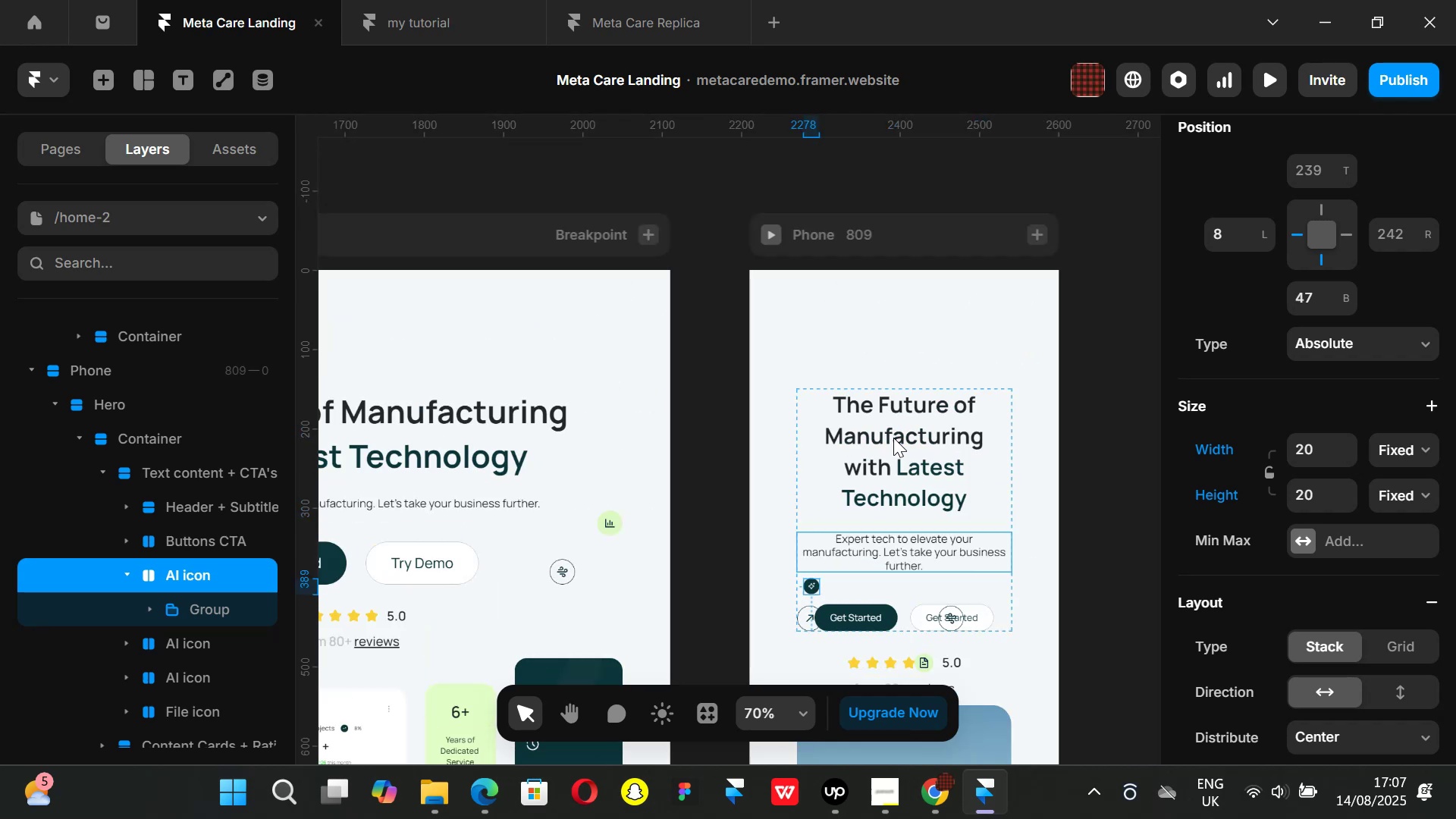 
scroll: coordinate [893, 438], scroll_direction: down, amount: 2.0
 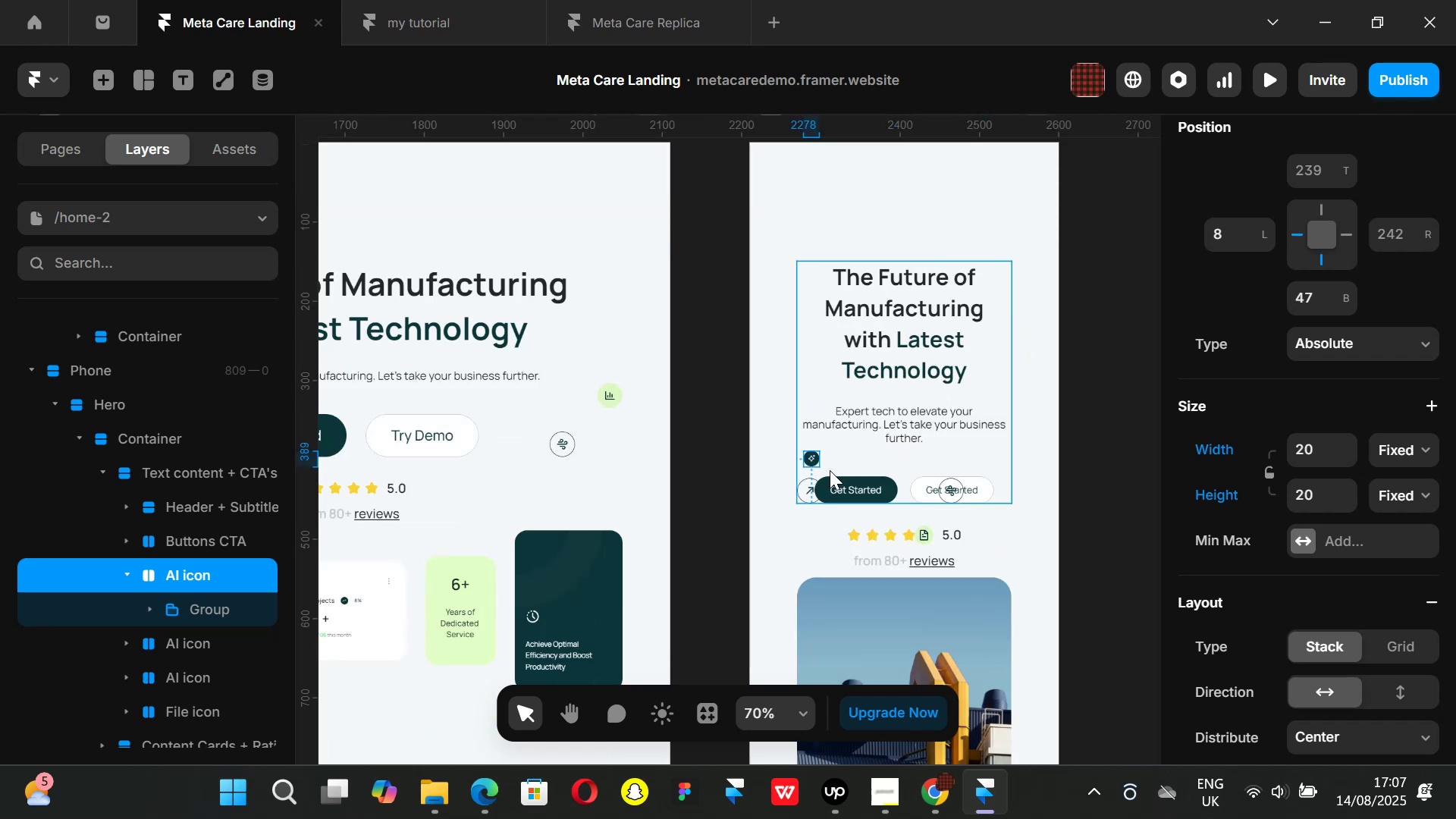 
hold_key(key=ControlLeft, duration=0.99)
scroll: coordinate [833, 469], scroll_direction: up, amount: 3.0
 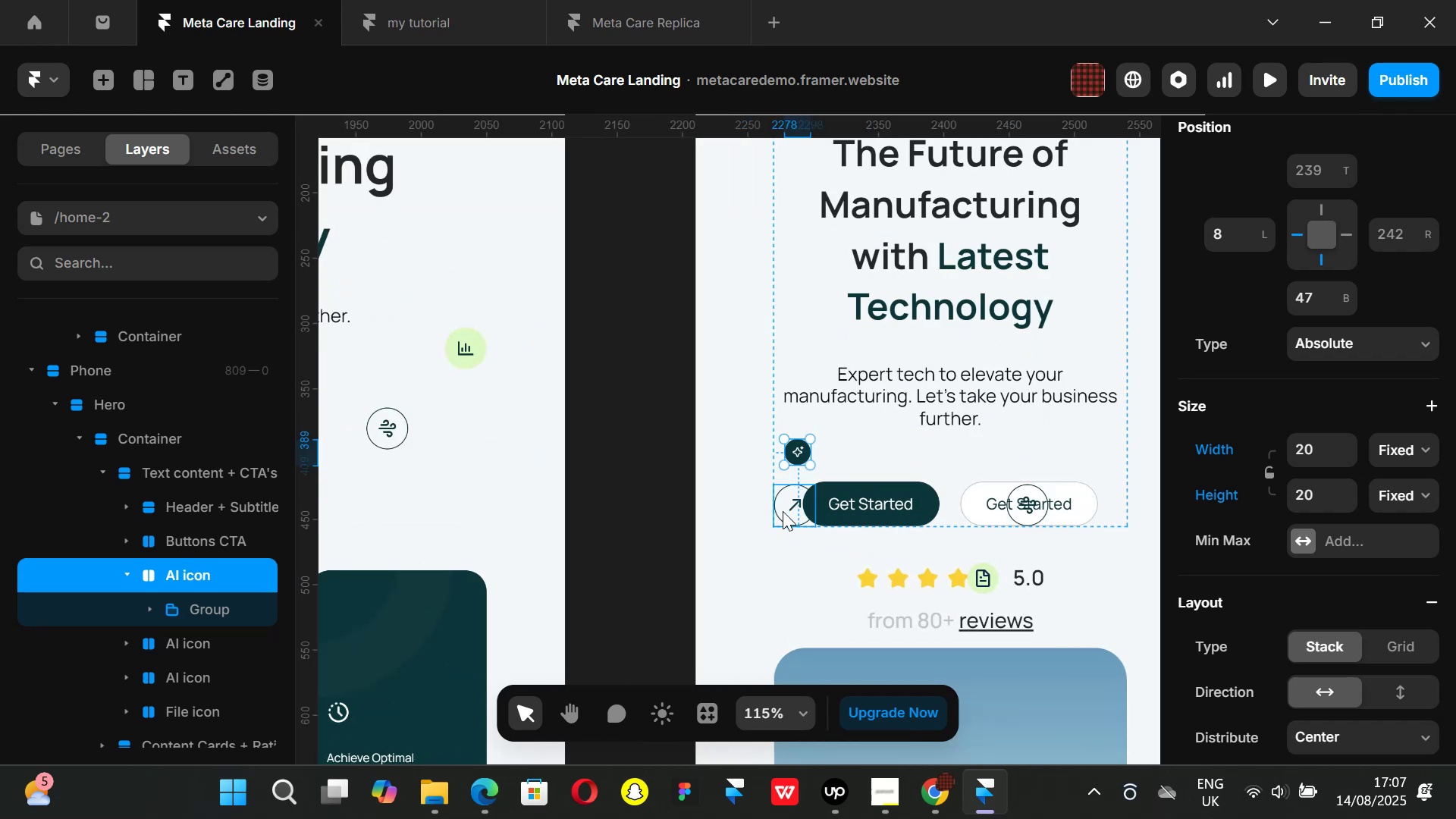 
left_click([783, 511])
 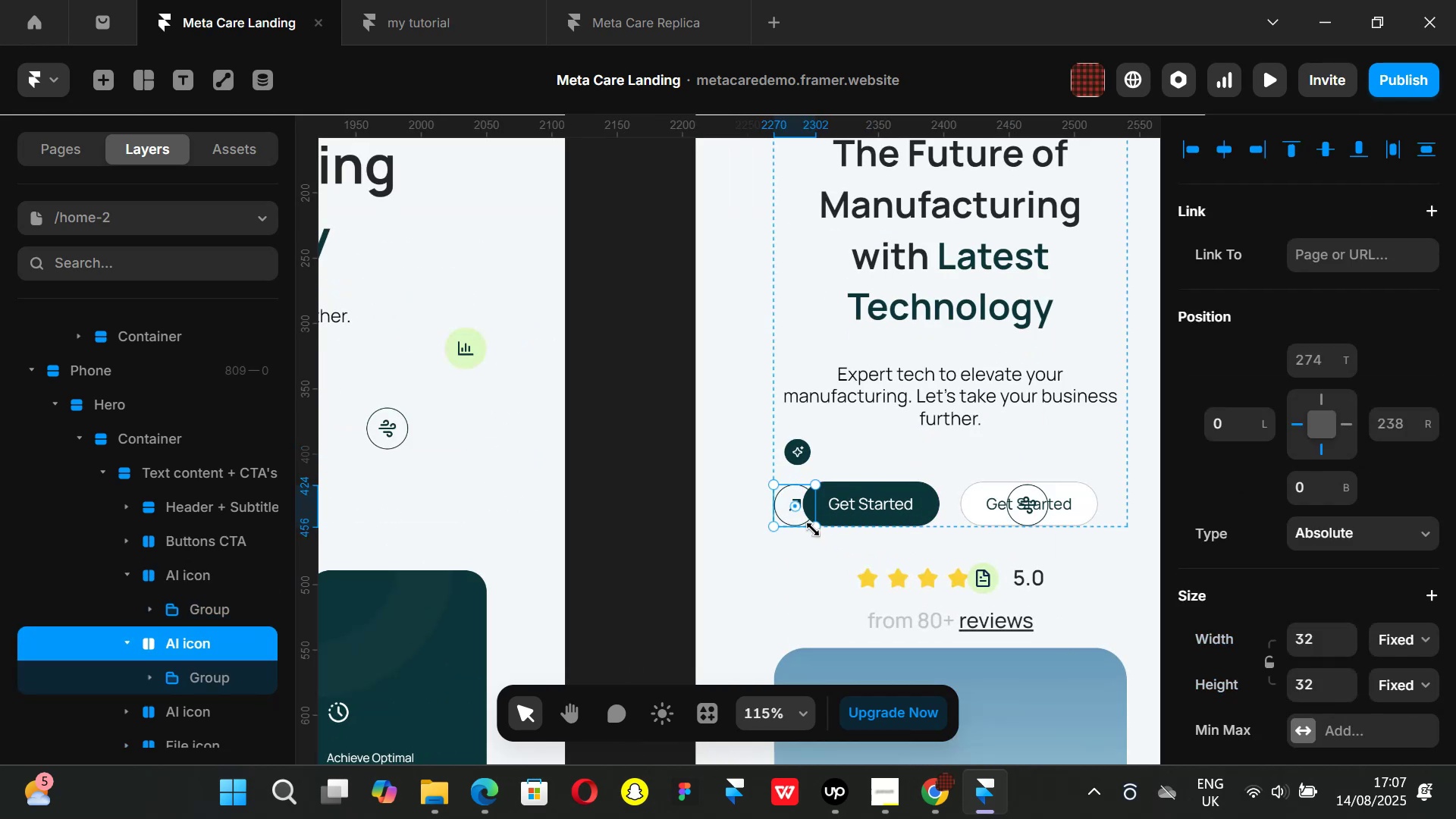 
hold_key(key=ShiftLeft, duration=0.66)
 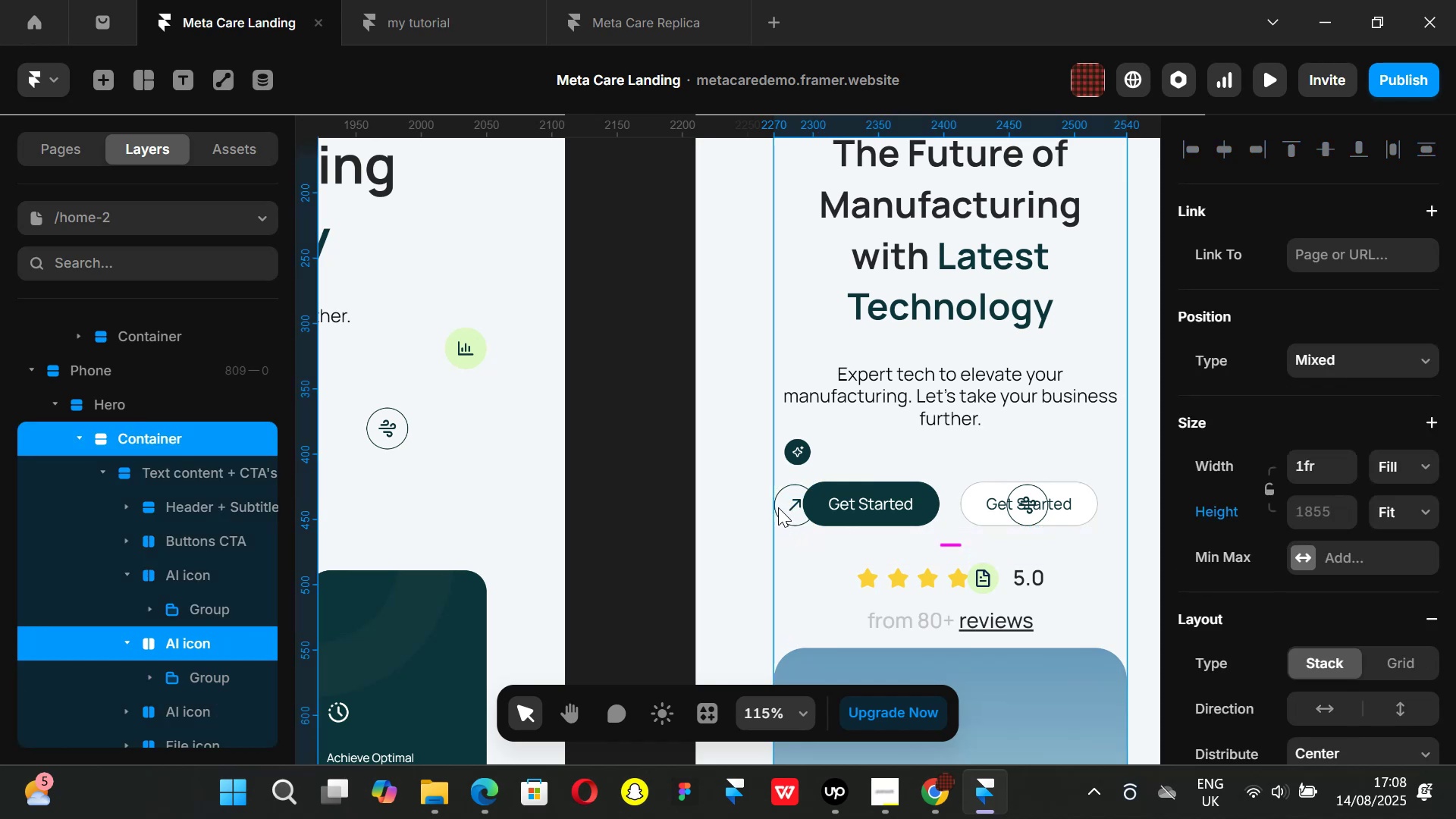 
left_click([667, 495])
 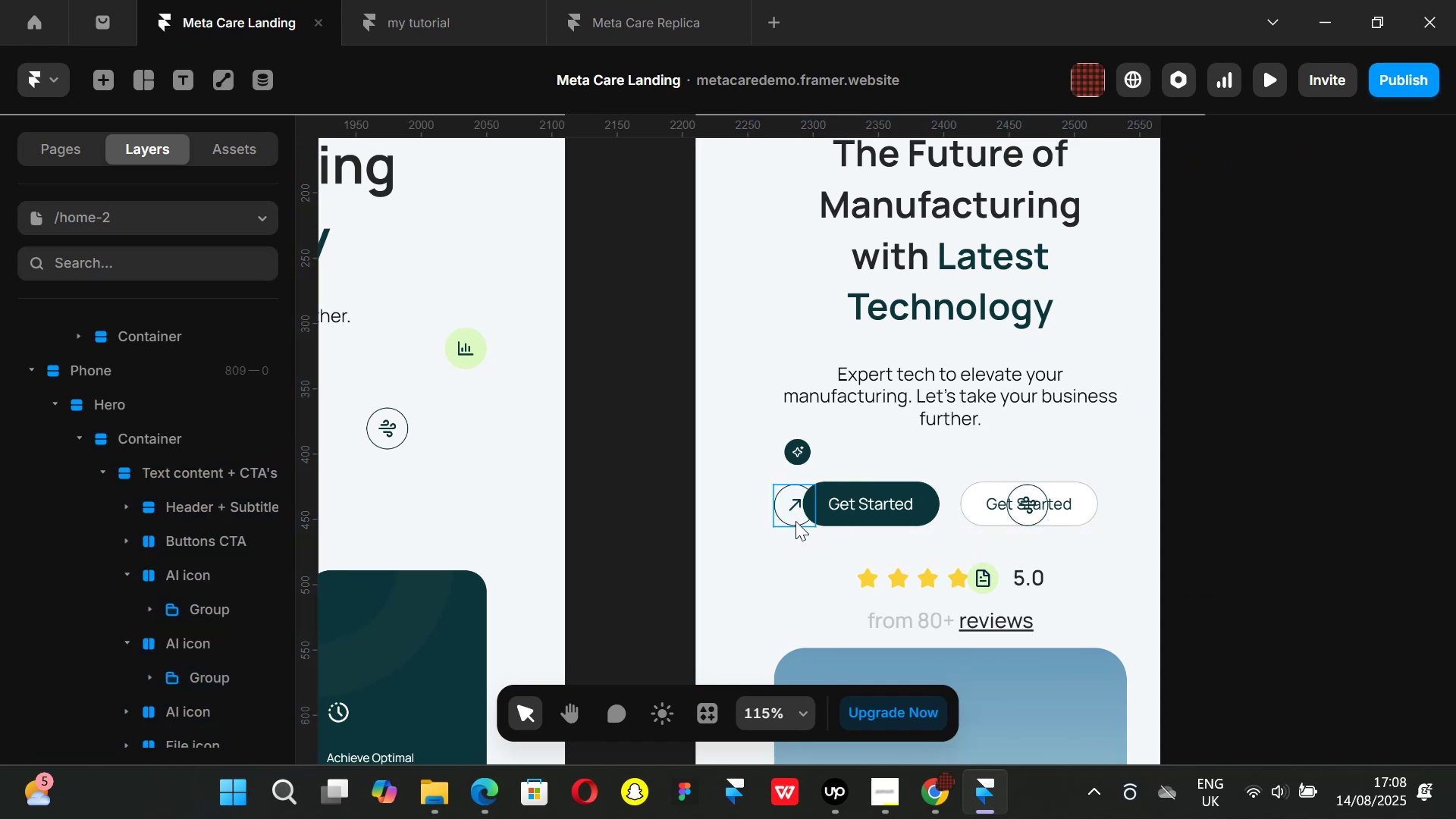 
left_click([795, 521])
 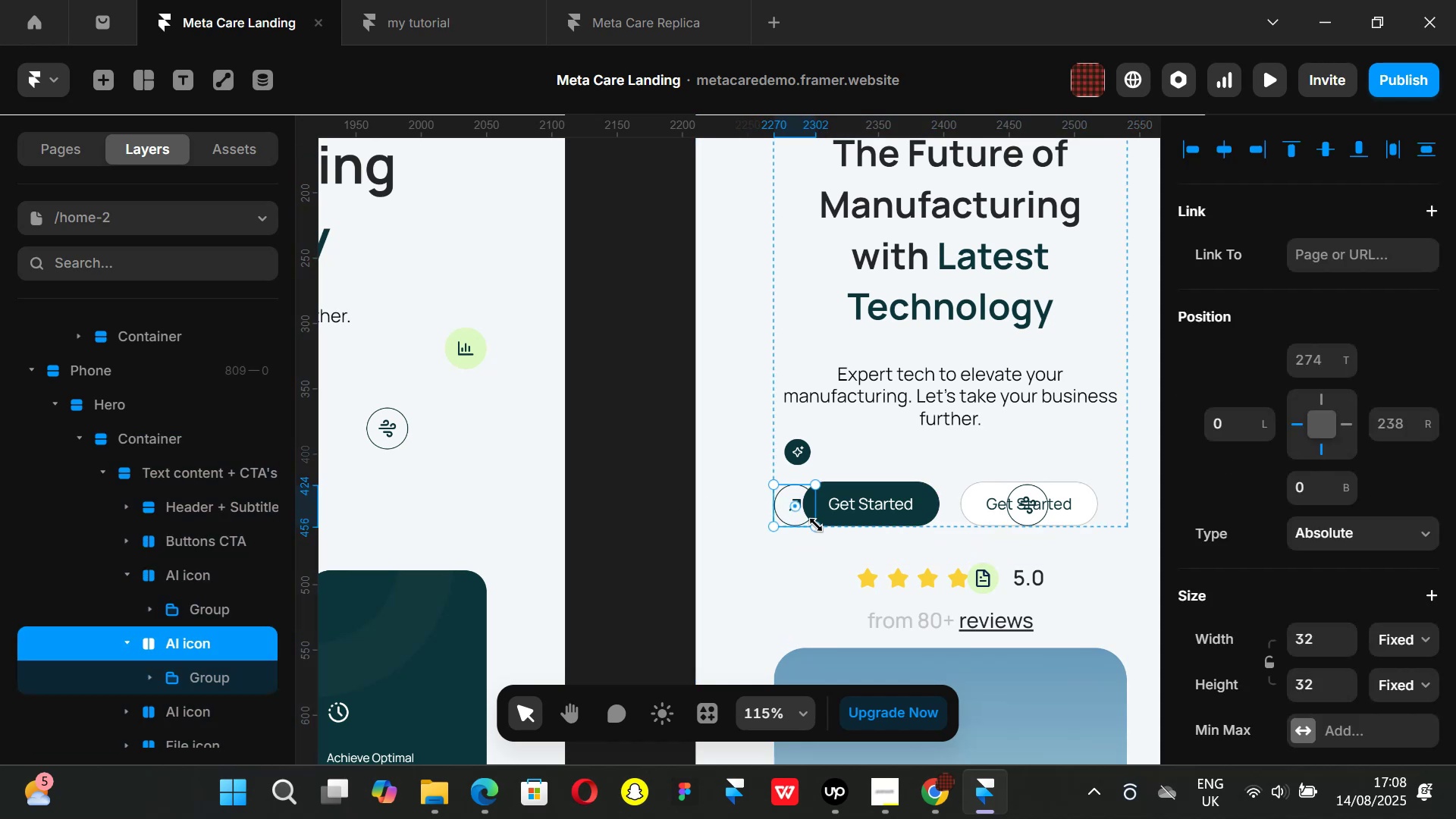 
left_click_drag(start_coordinate=[816, 527], to_coordinate=[801, 519])
 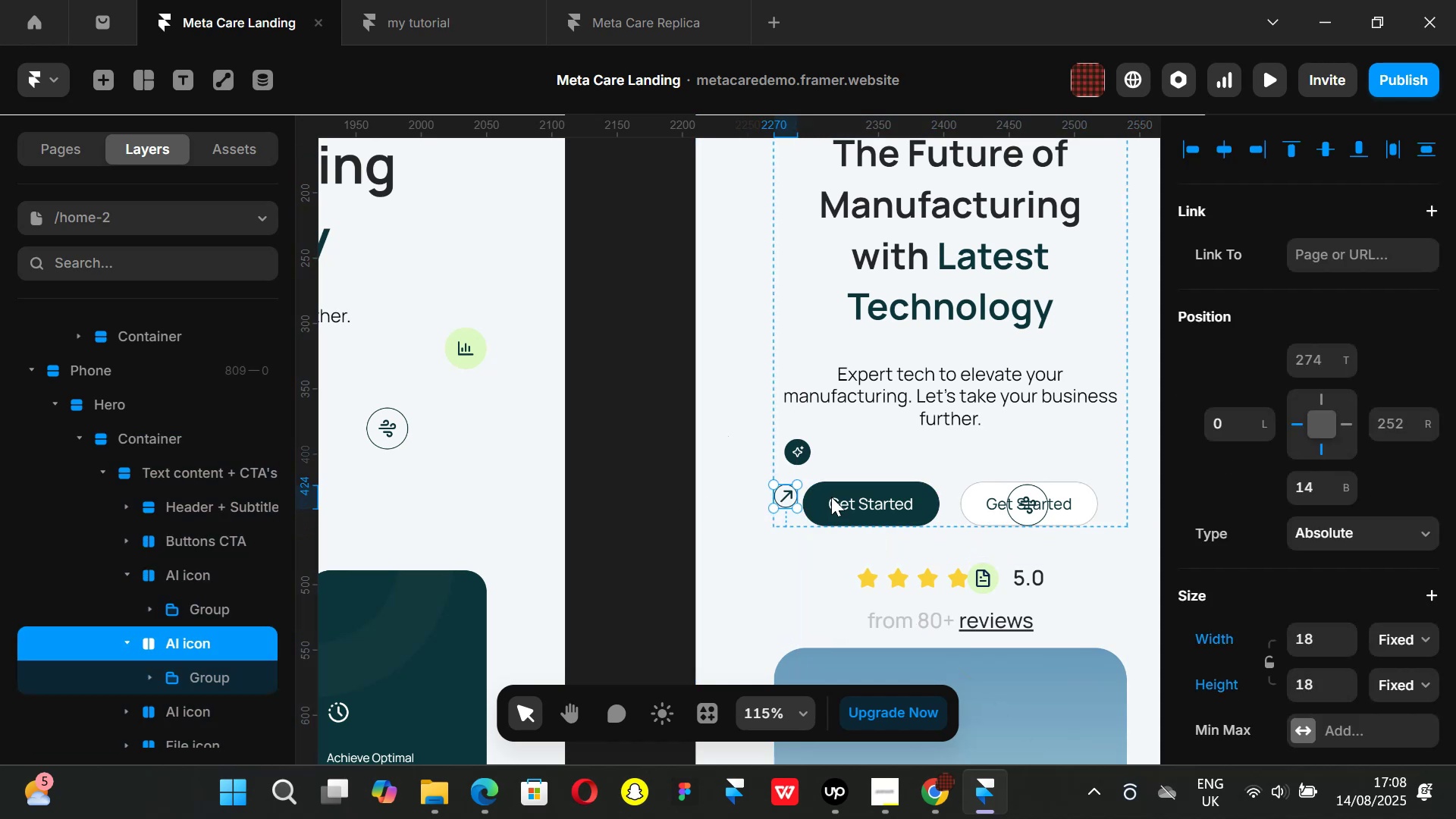 
hold_key(key=ShiftLeft, duration=1.51)
 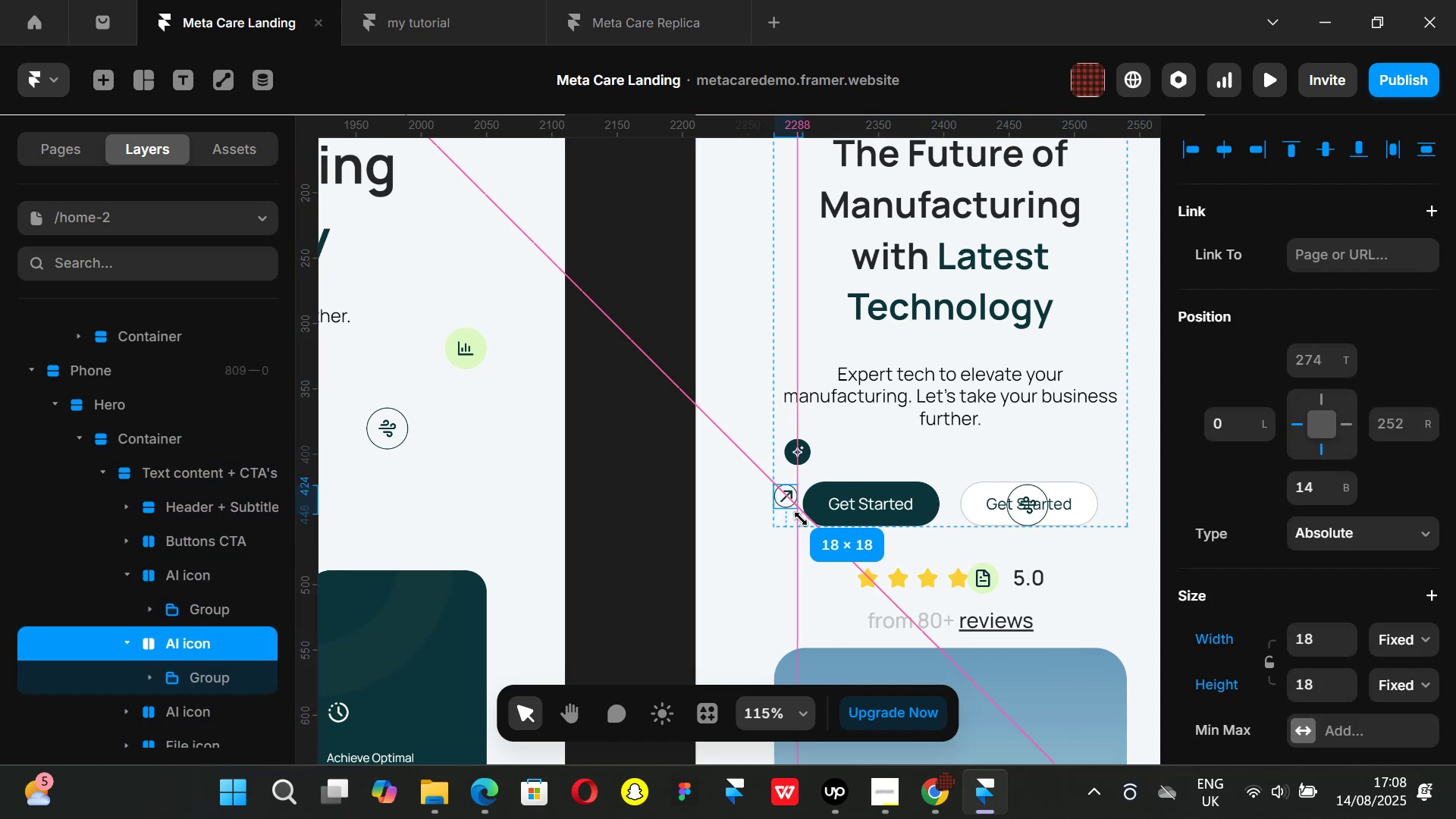 
hold_key(key=ShiftLeft, duration=0.86)
 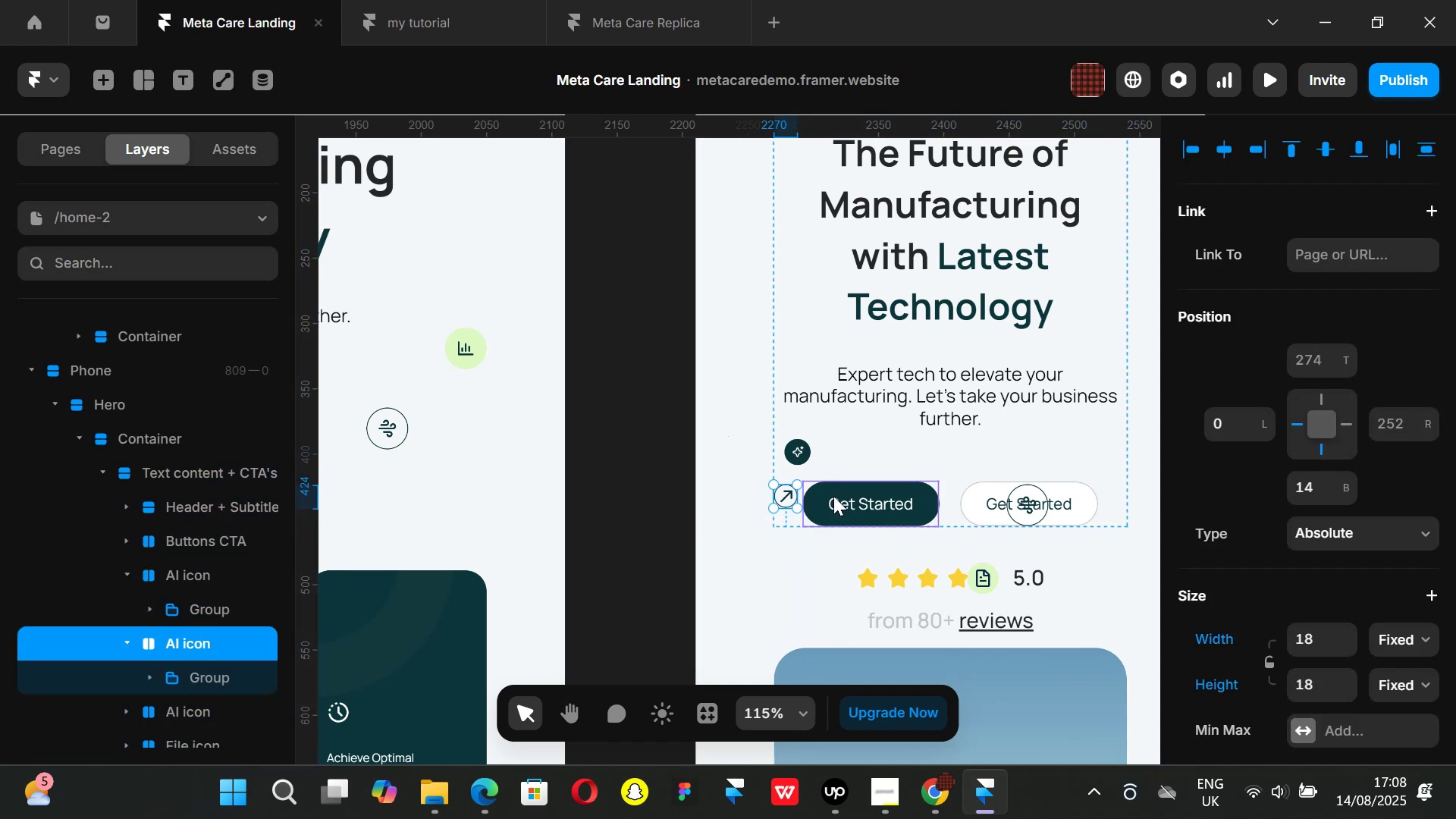 
hold_key(key=ShiftLeft, duration=1.51)
scroll: coordinate [790, 487], scroll_direction: up, amount: 12.0
 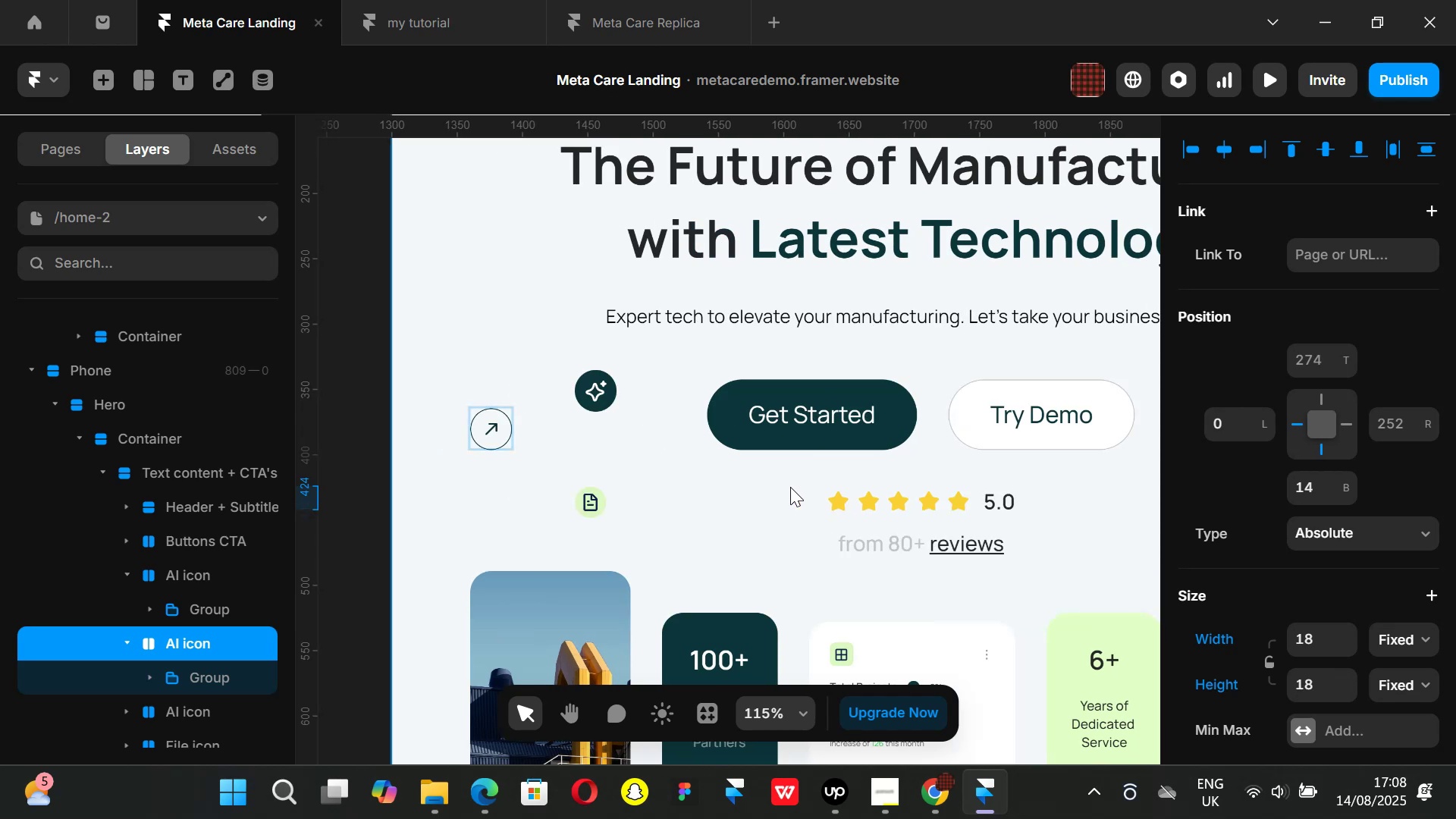 
hold_key(key=ShiftLeft, duration=1.51)
 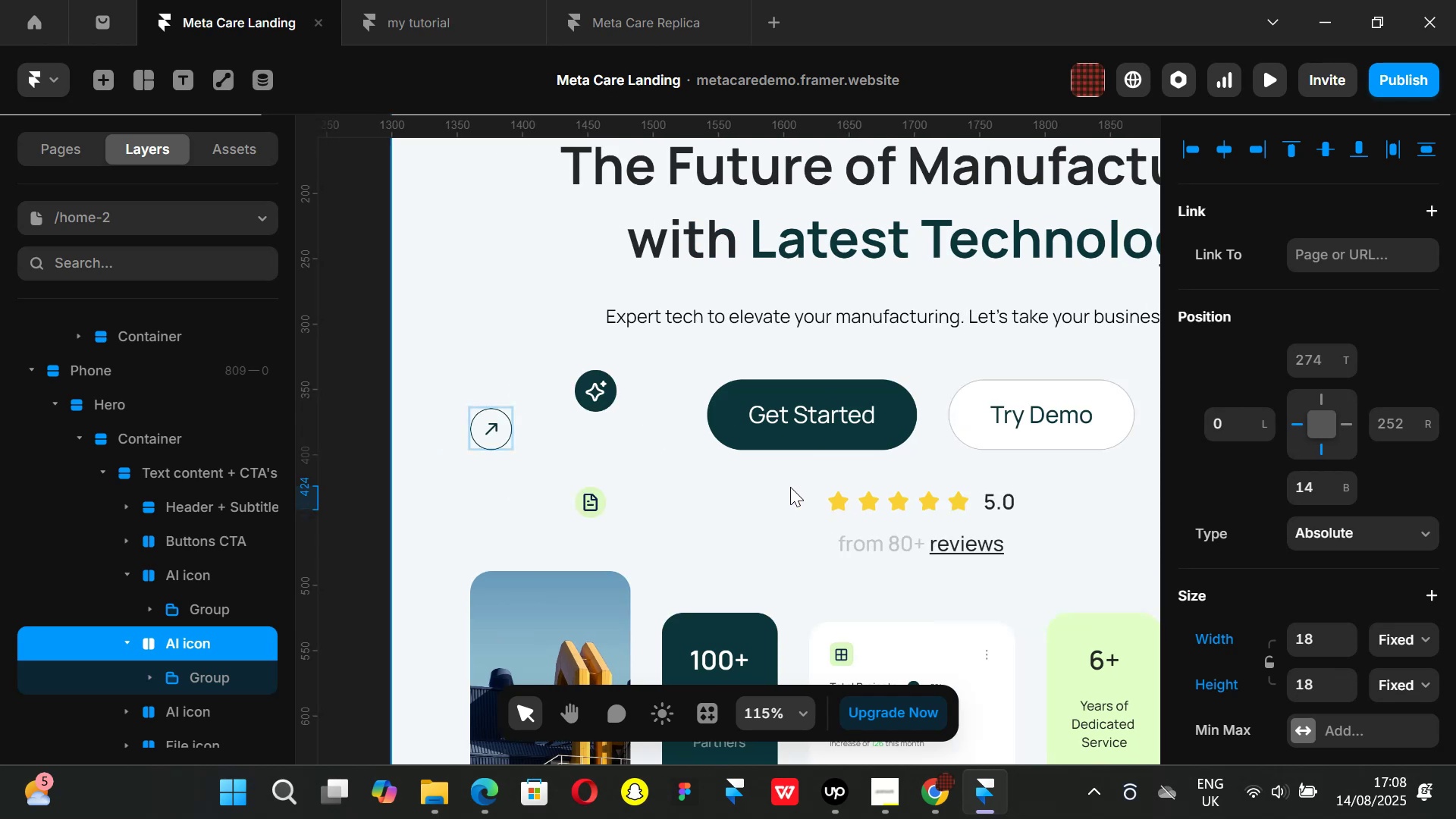 
hold_key(key=ShiftLeft, duration=1.51)
scroll: coordinate [790, 487], scroll_direction: down, amount: 16.0
 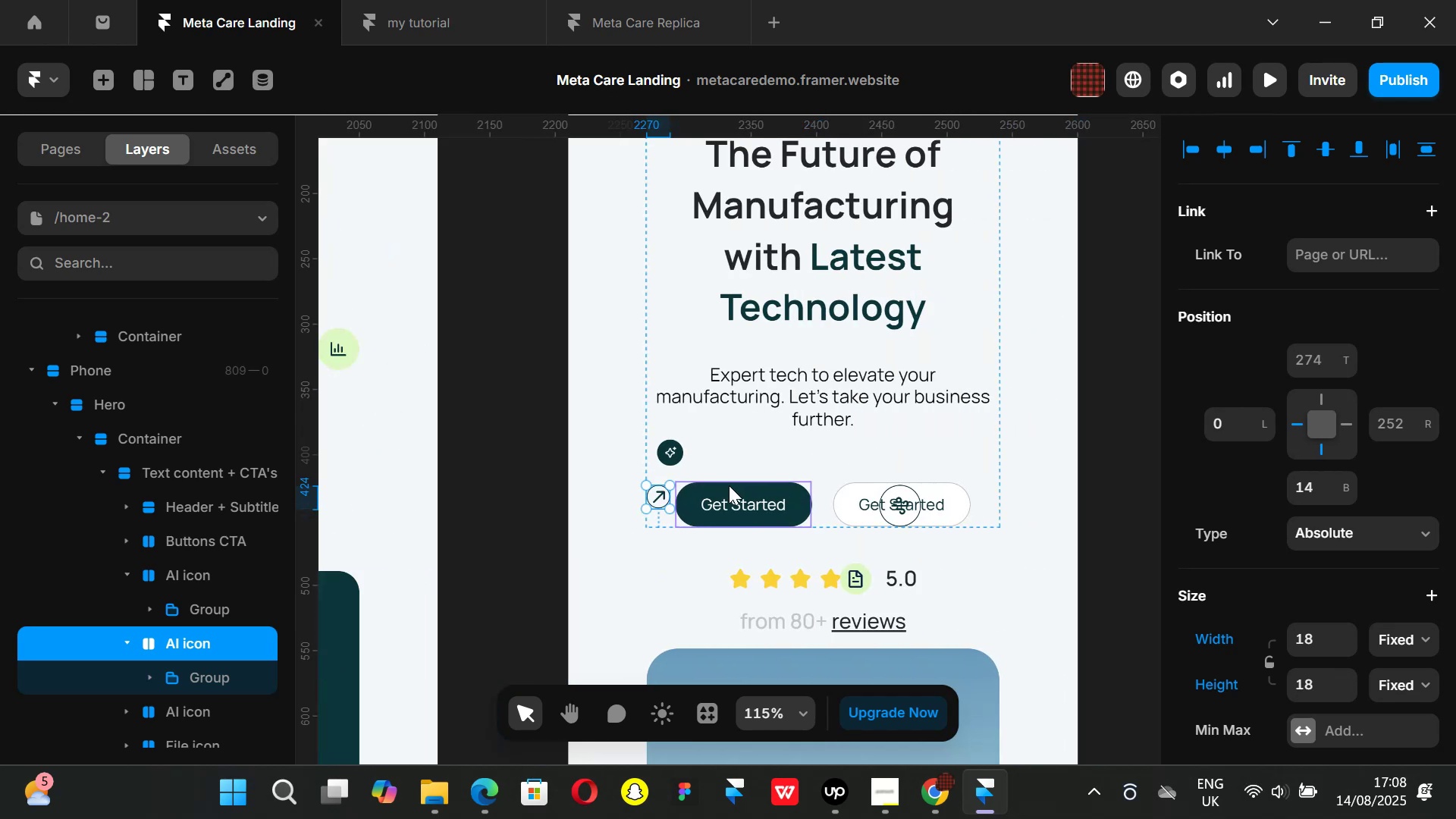 
hold_key(key=ShiftLeft, duration=0.33)
 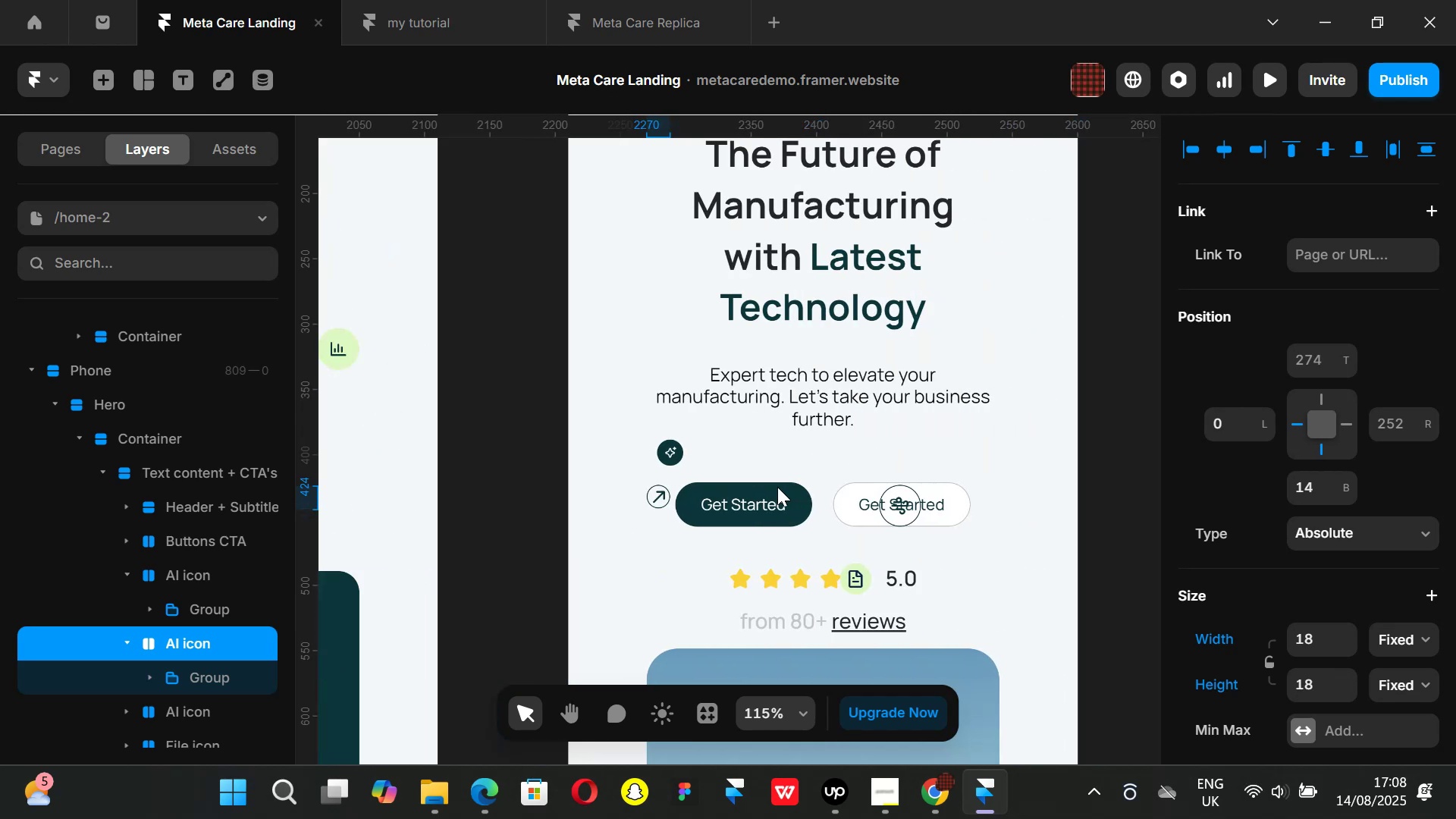 
hold_key(key=ControlLeft, duration=0.77)
scroll: coordinate [703, 465], scroll_direction: up, amount: 5.0
 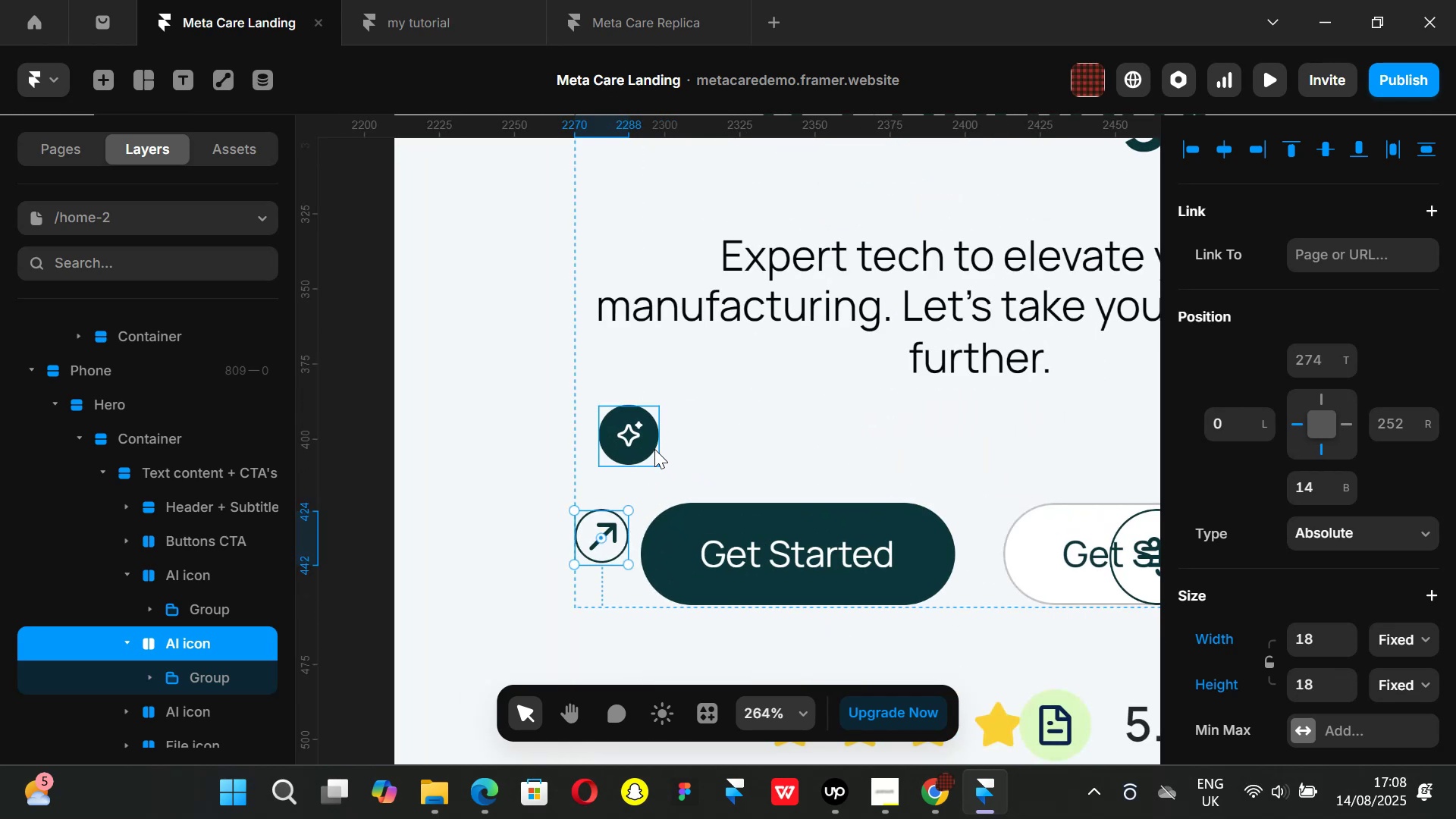 
left_click([654, 449])
 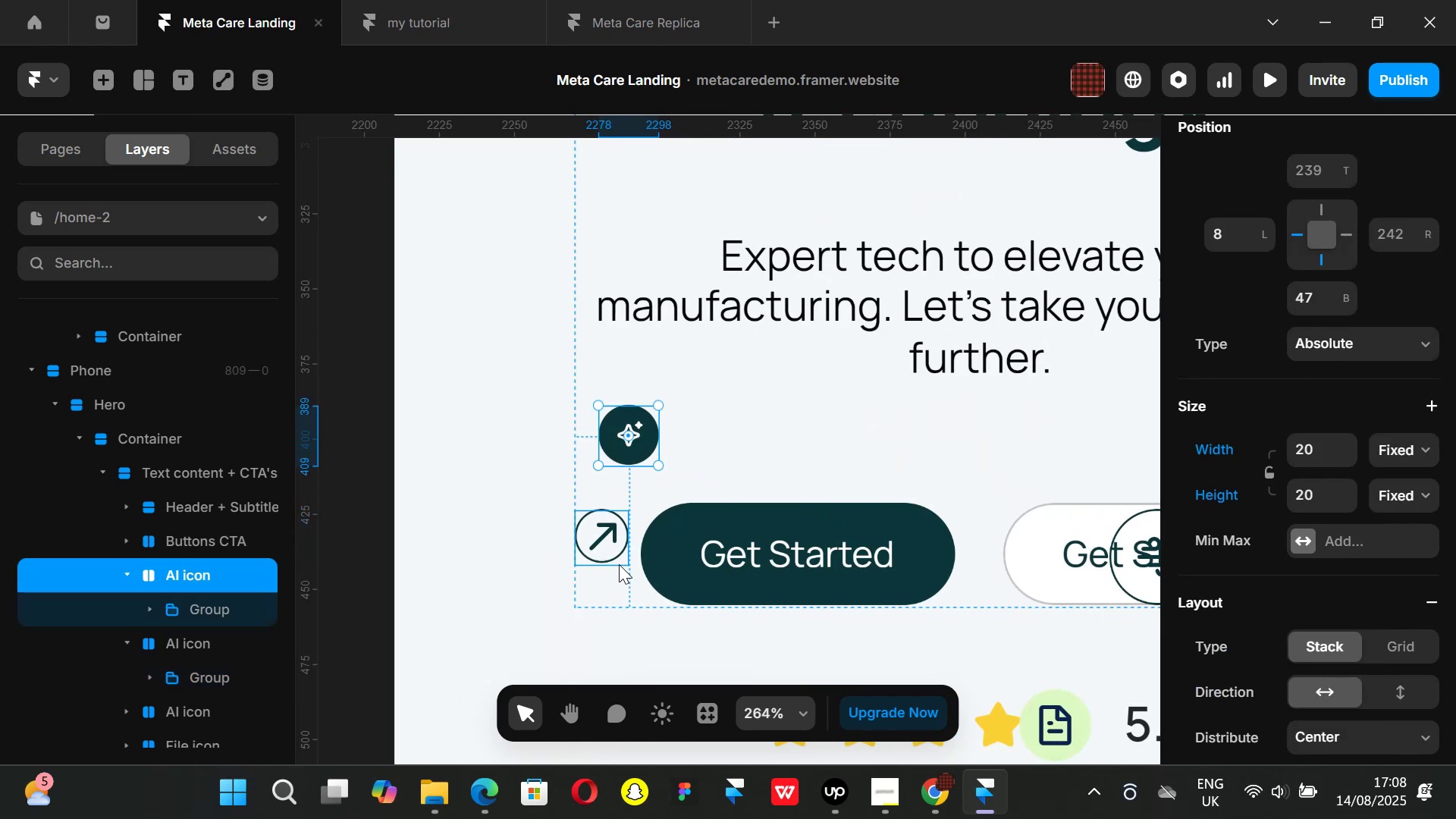 
left_click([620, 566])
 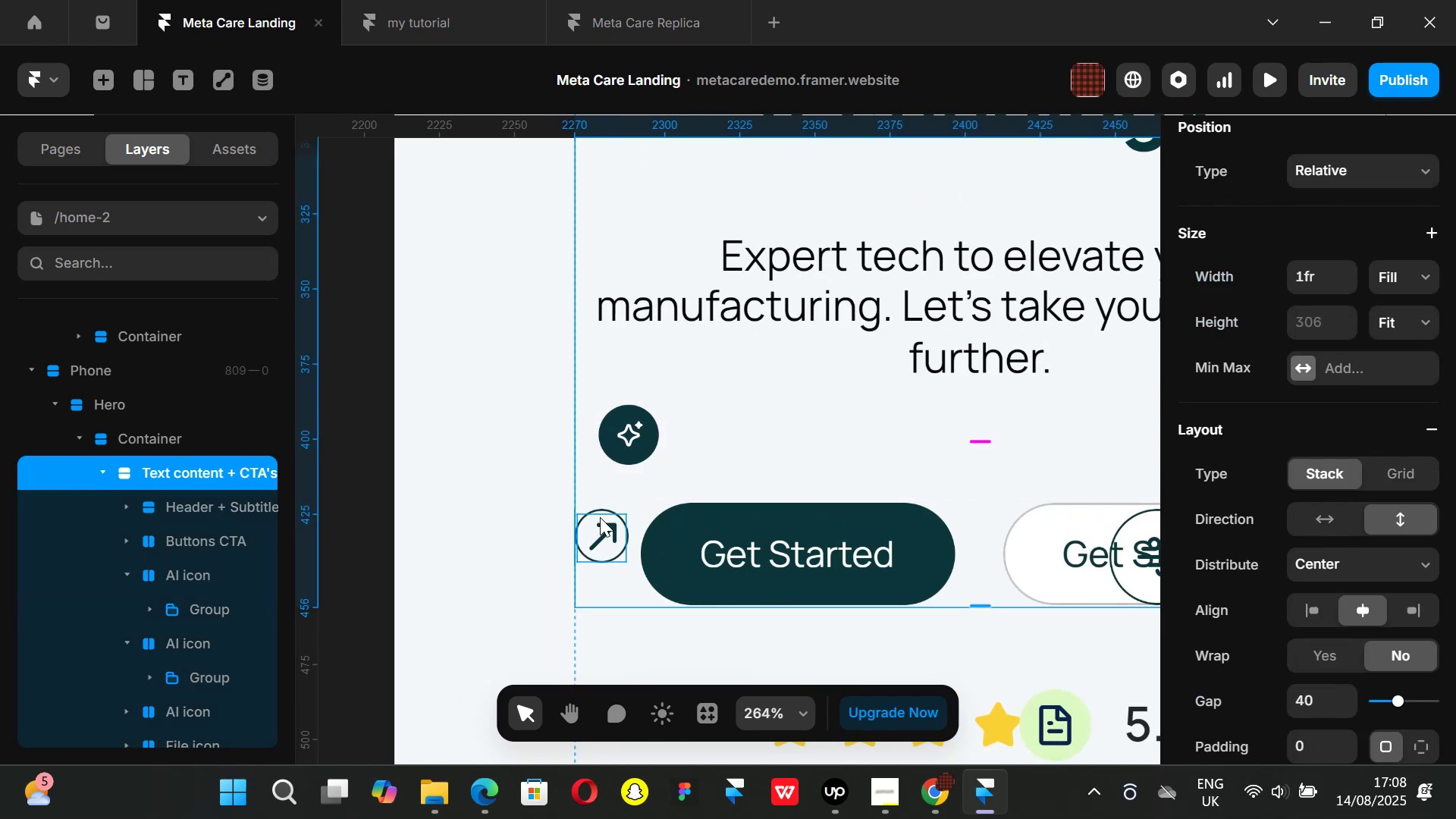 
left_click([601, 512])
 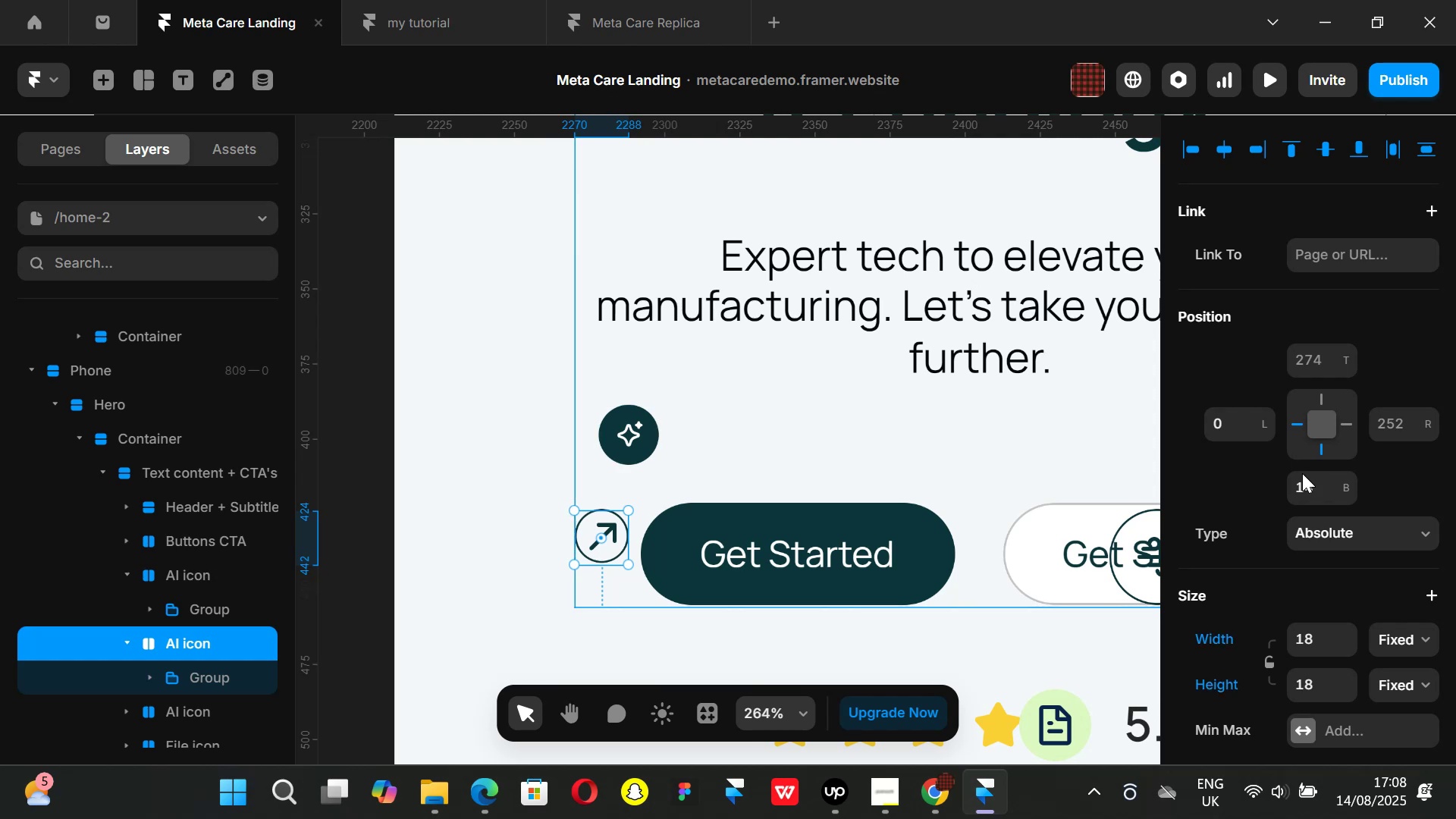 
scroll: coordinate [1272, 518], scroll_direction: down, amount: 1.0
 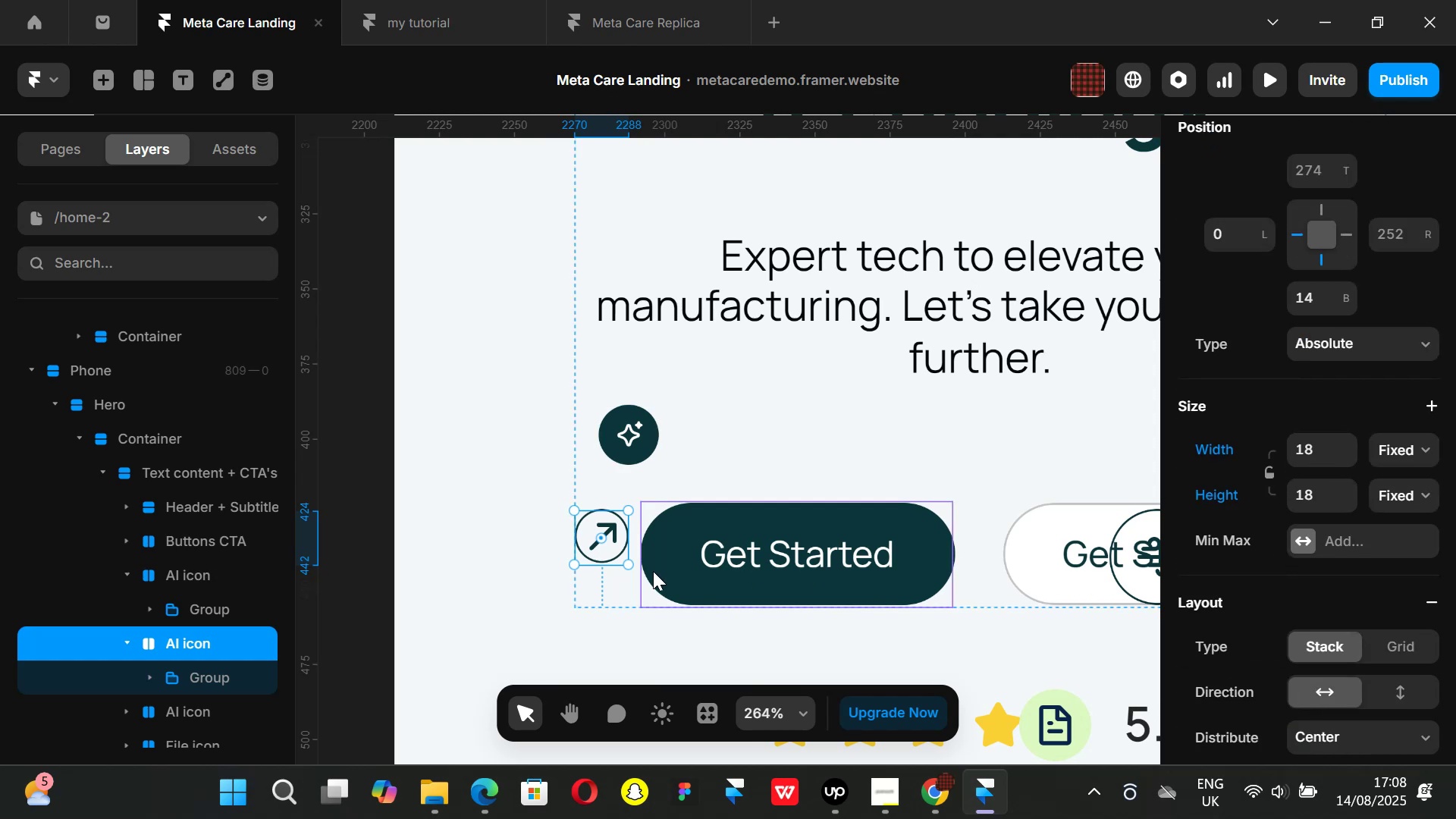 
left_click_drag(start_coordinate=[631, 567], to_coordinate=[639, 570])
 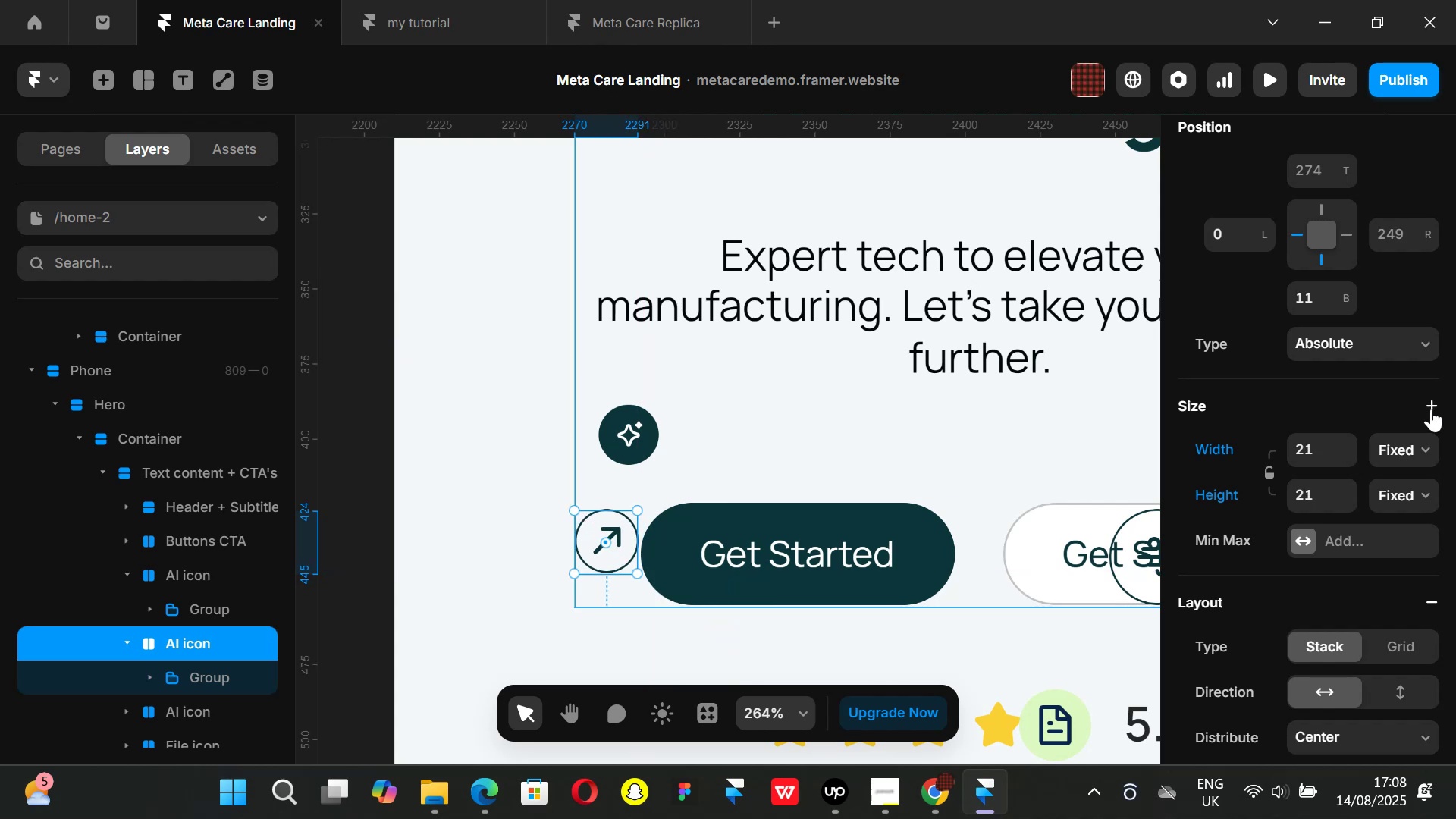 
hold_key(key=ShiftLeft, duration=1.51)
 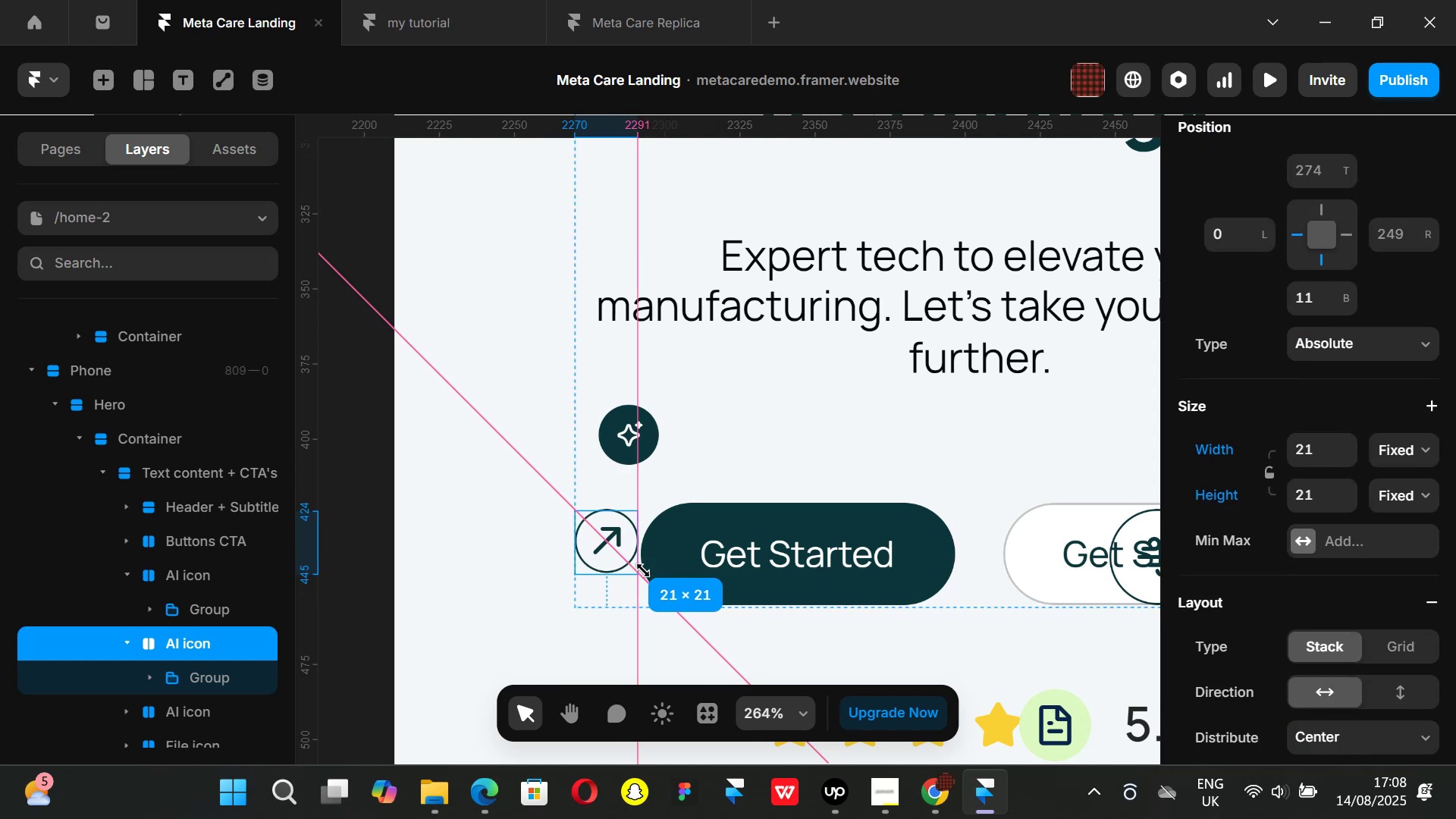 
hold_key(key=ShiftLeft, duration=1.51)
 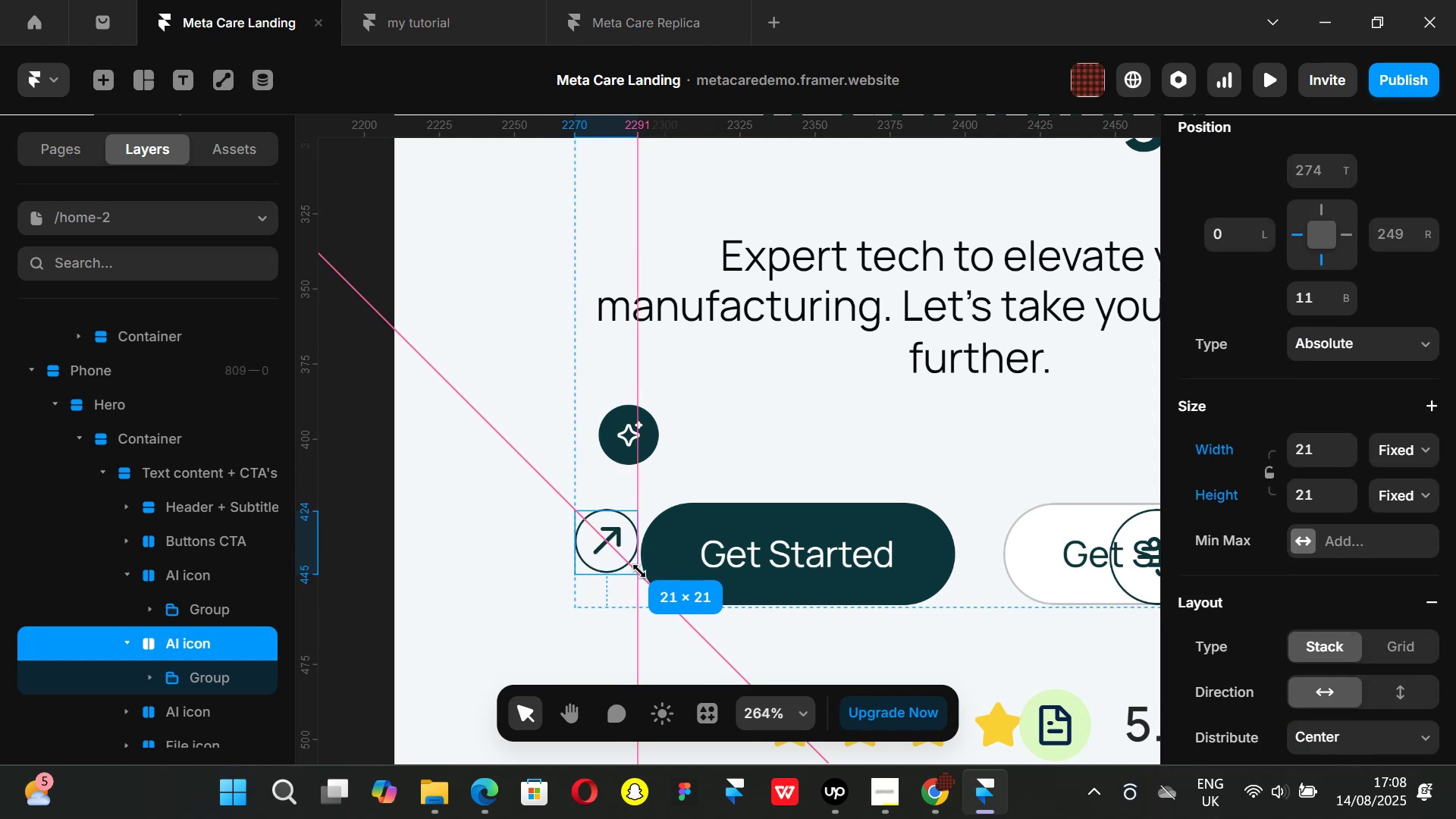 
hold_key(key=ShiftLeft, duration=1.51)
 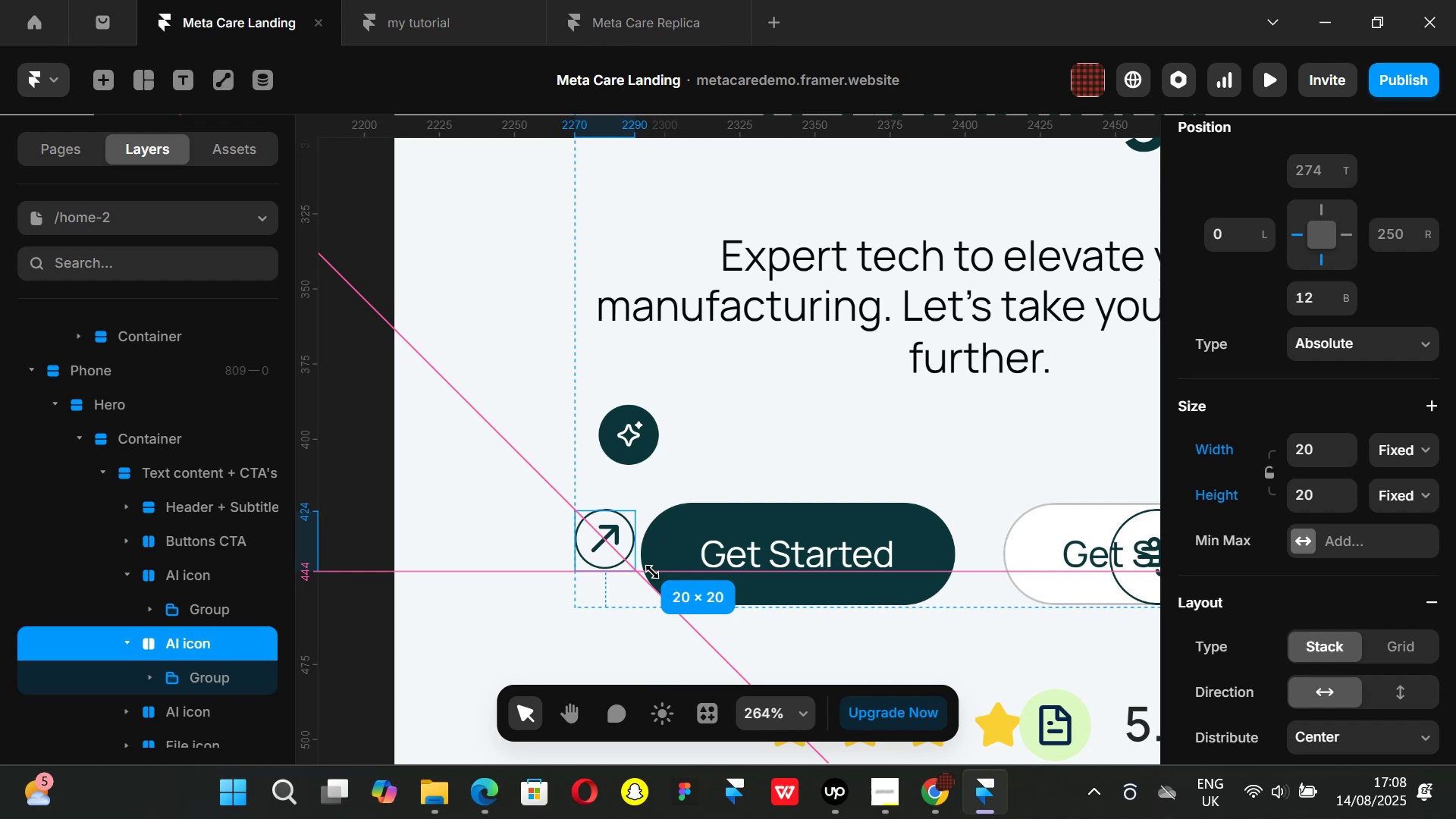 
hold_key(key=ShiftLeft, duration=1.51)
 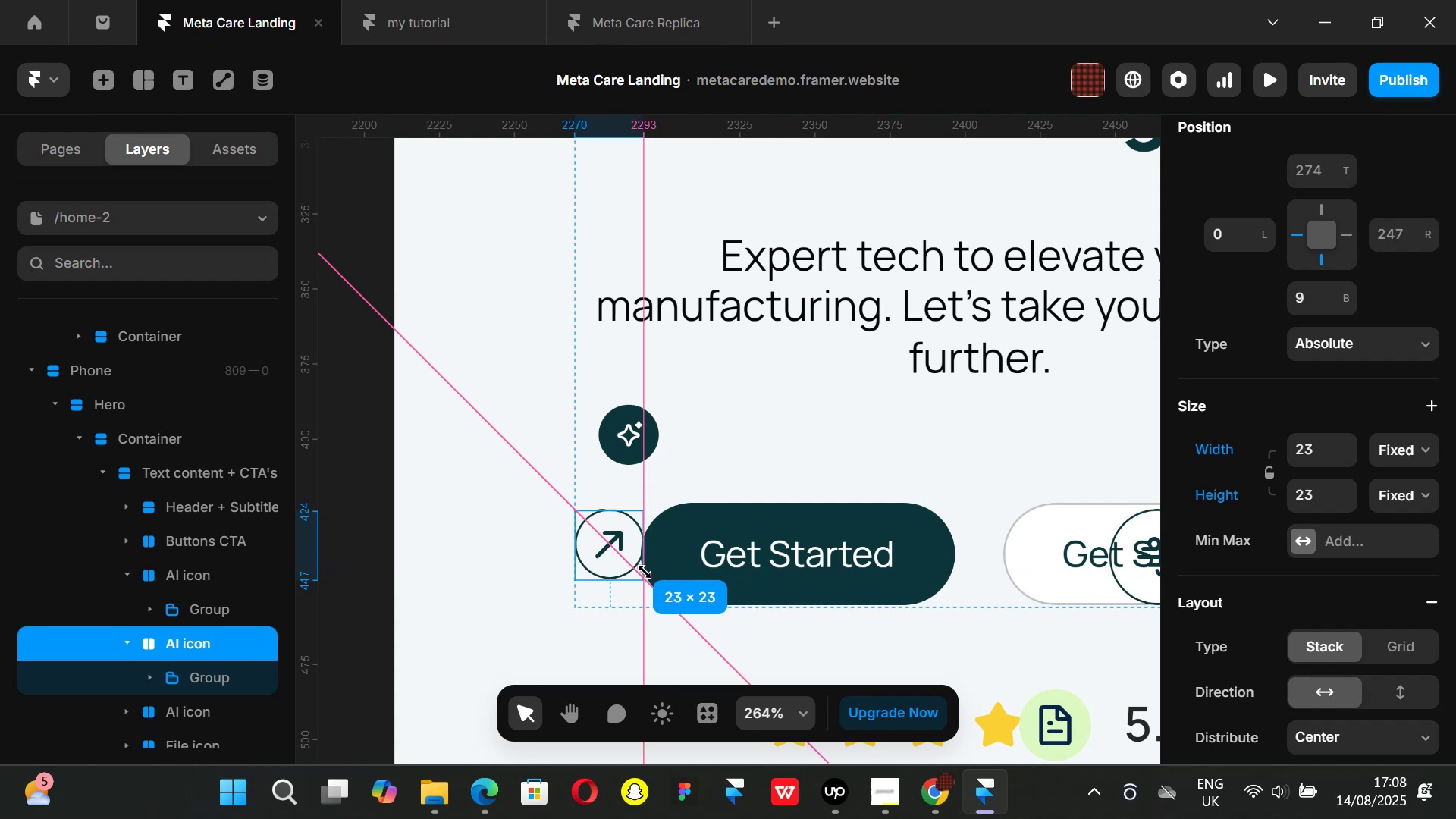 
hold_key(key=ShiftLeft, duration=1.51)
 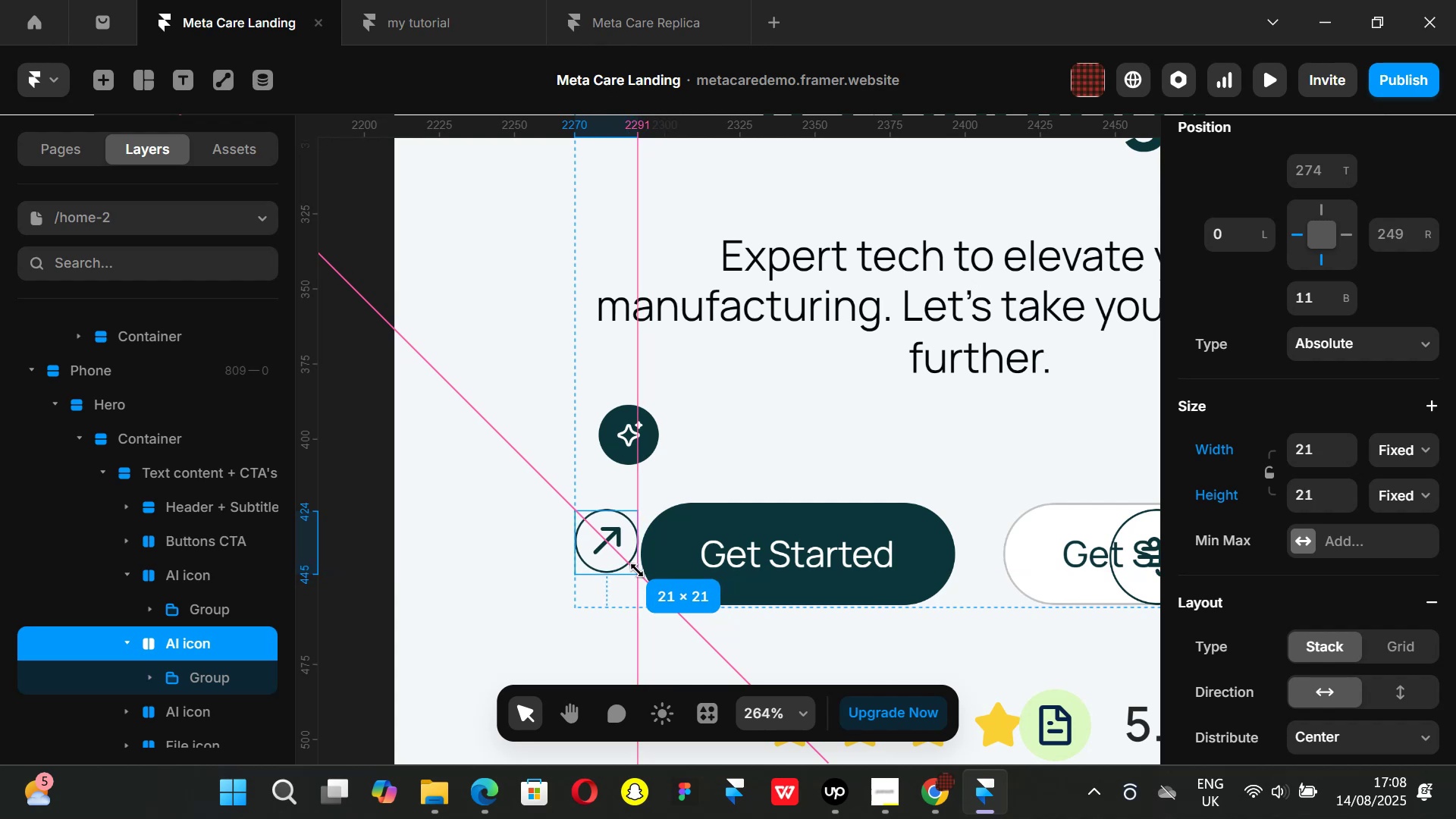 
hold_key(key=ShiftLeft, duration=1.28)
 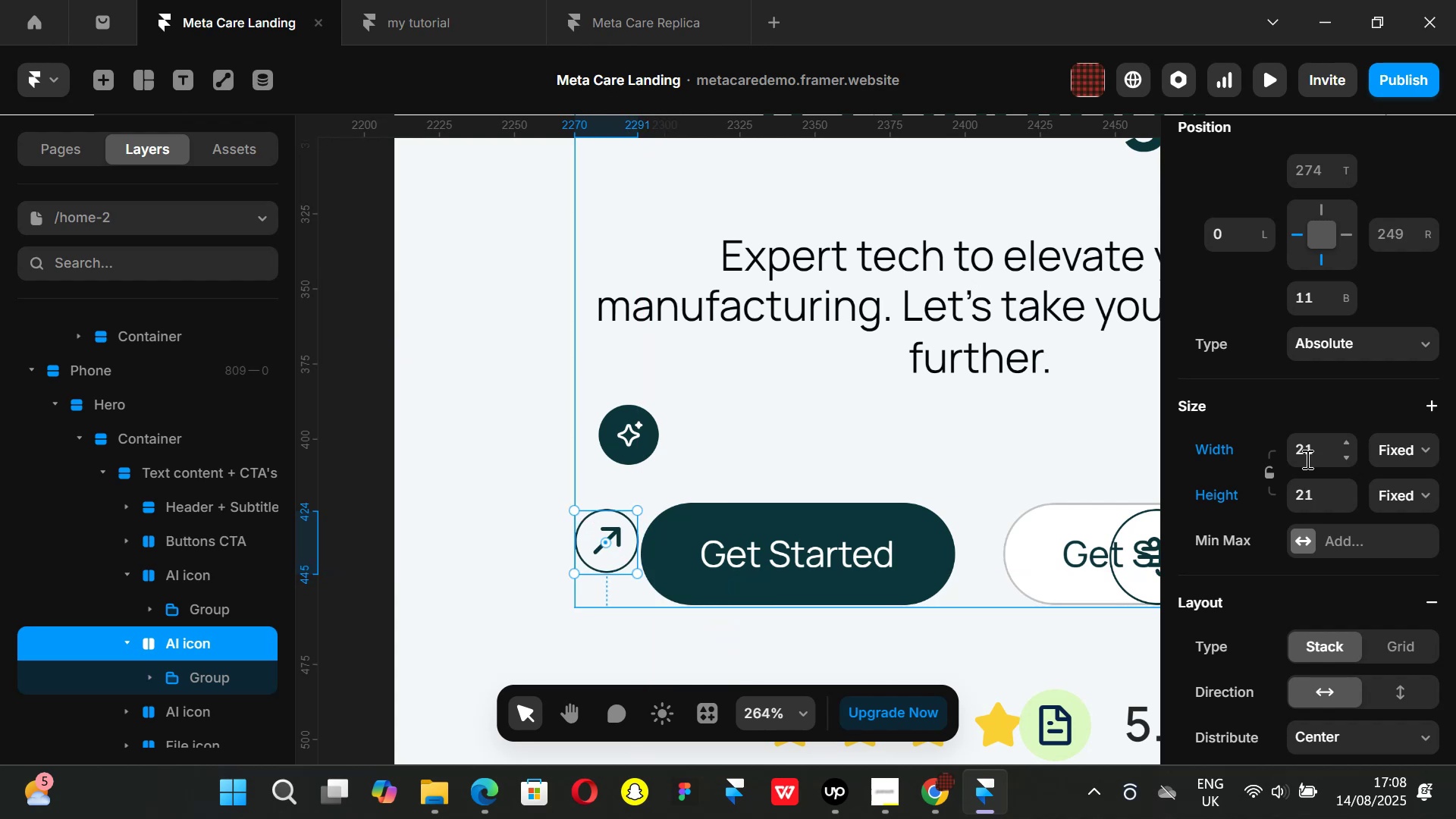 
left_click([1307, 459])
 